 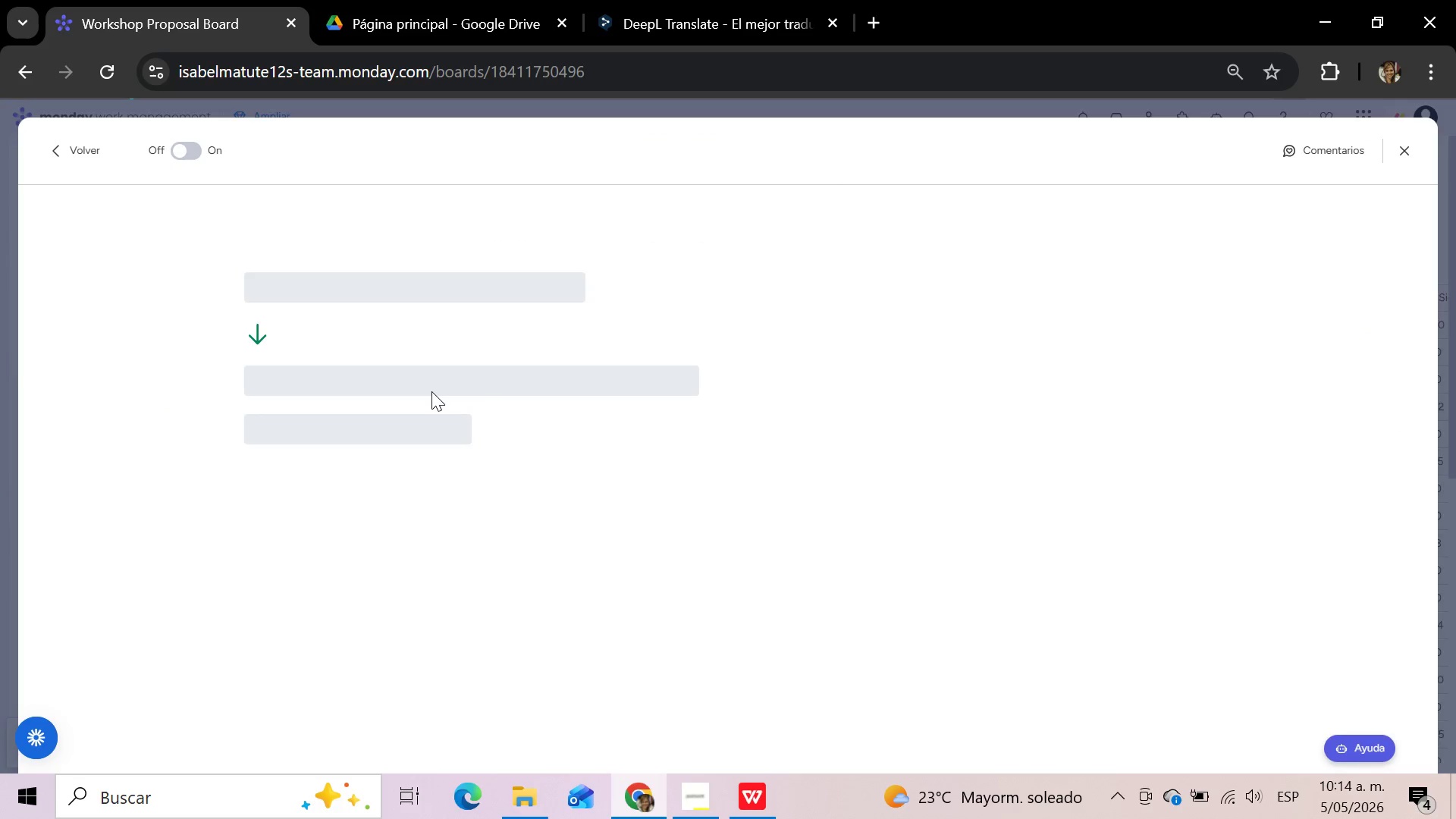 
left_click([376, 401])
 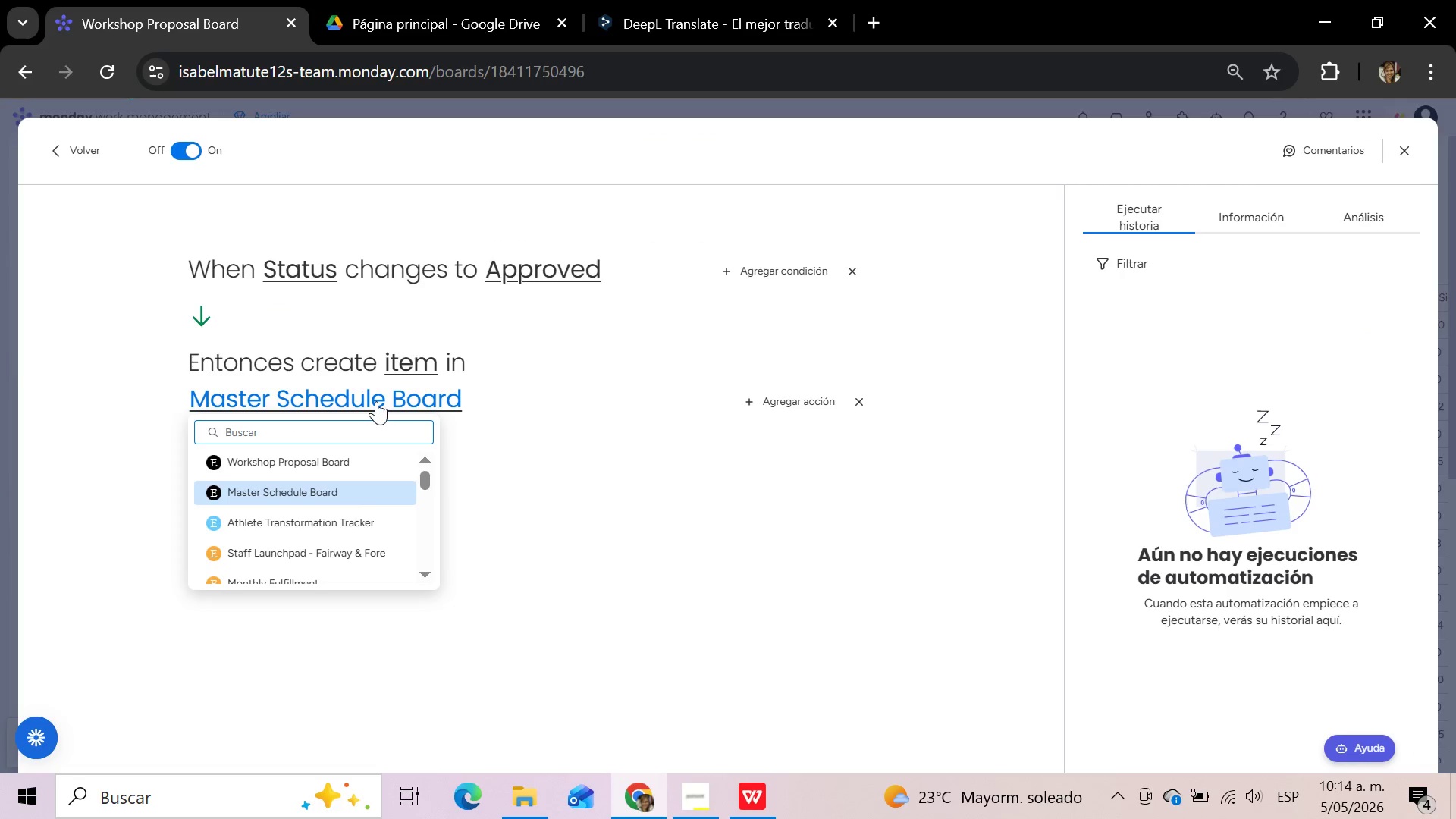 
left_click([328, 487])
 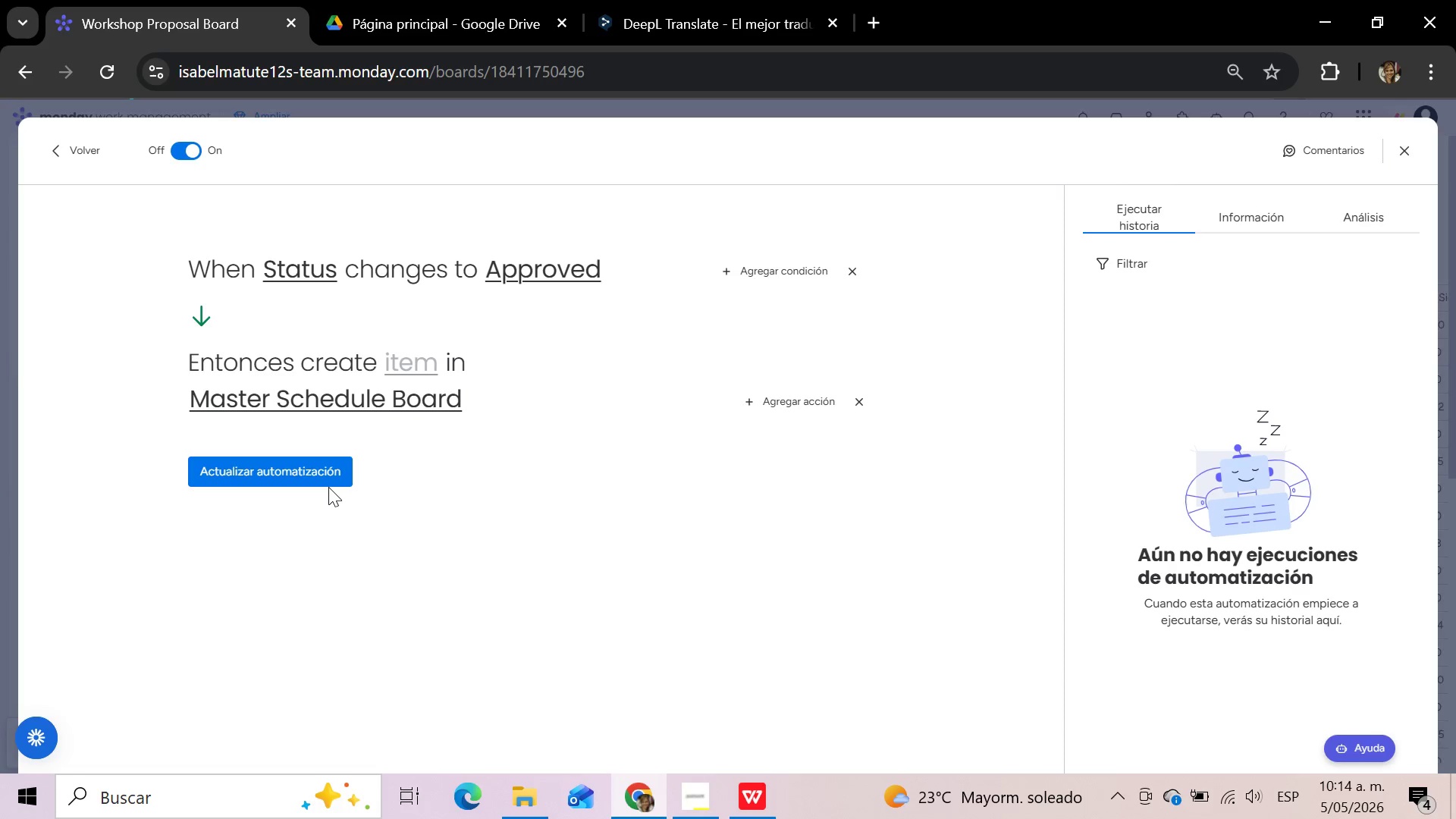 
left_click([407, 363])
 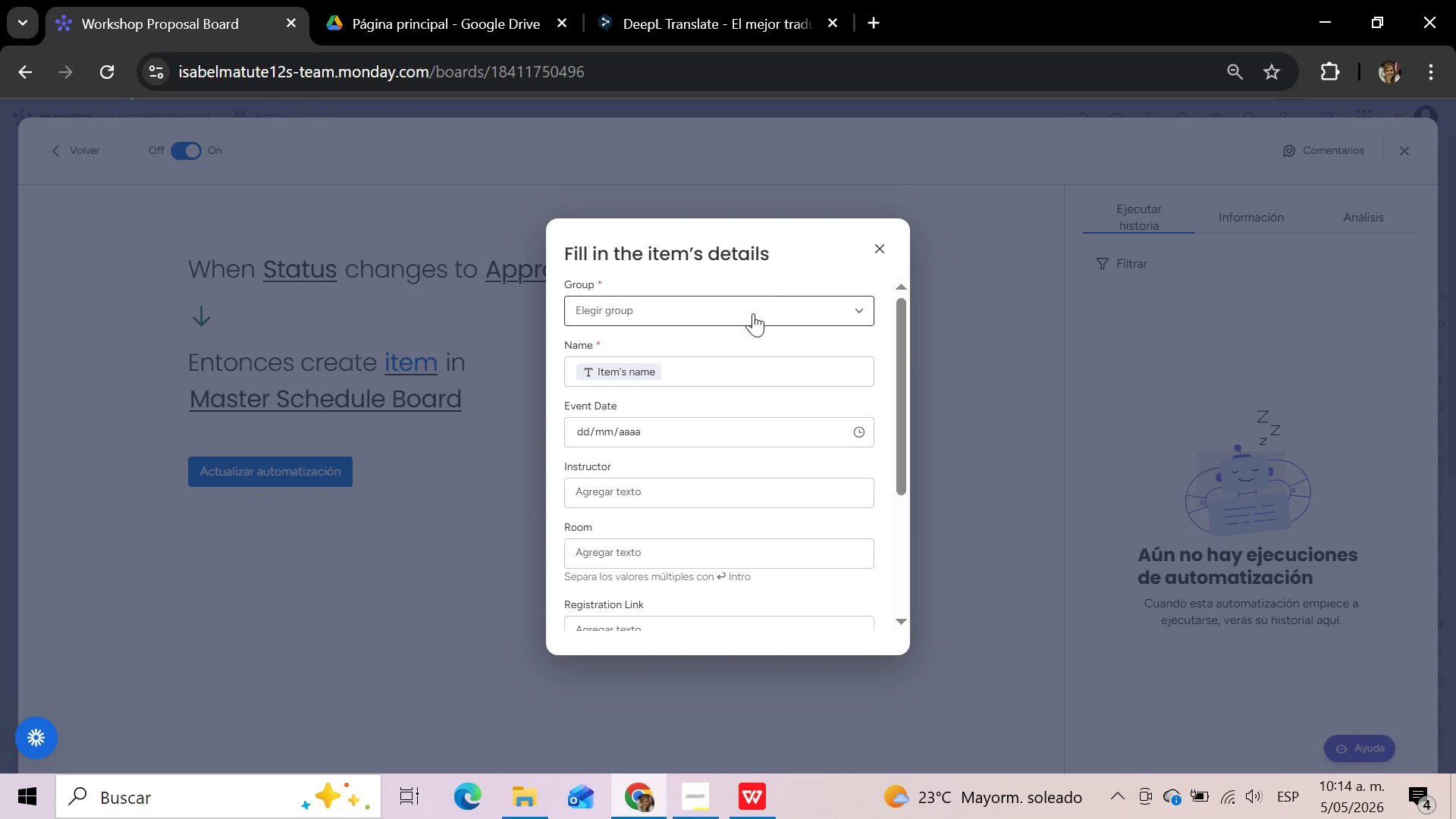 
wait(25.95)
 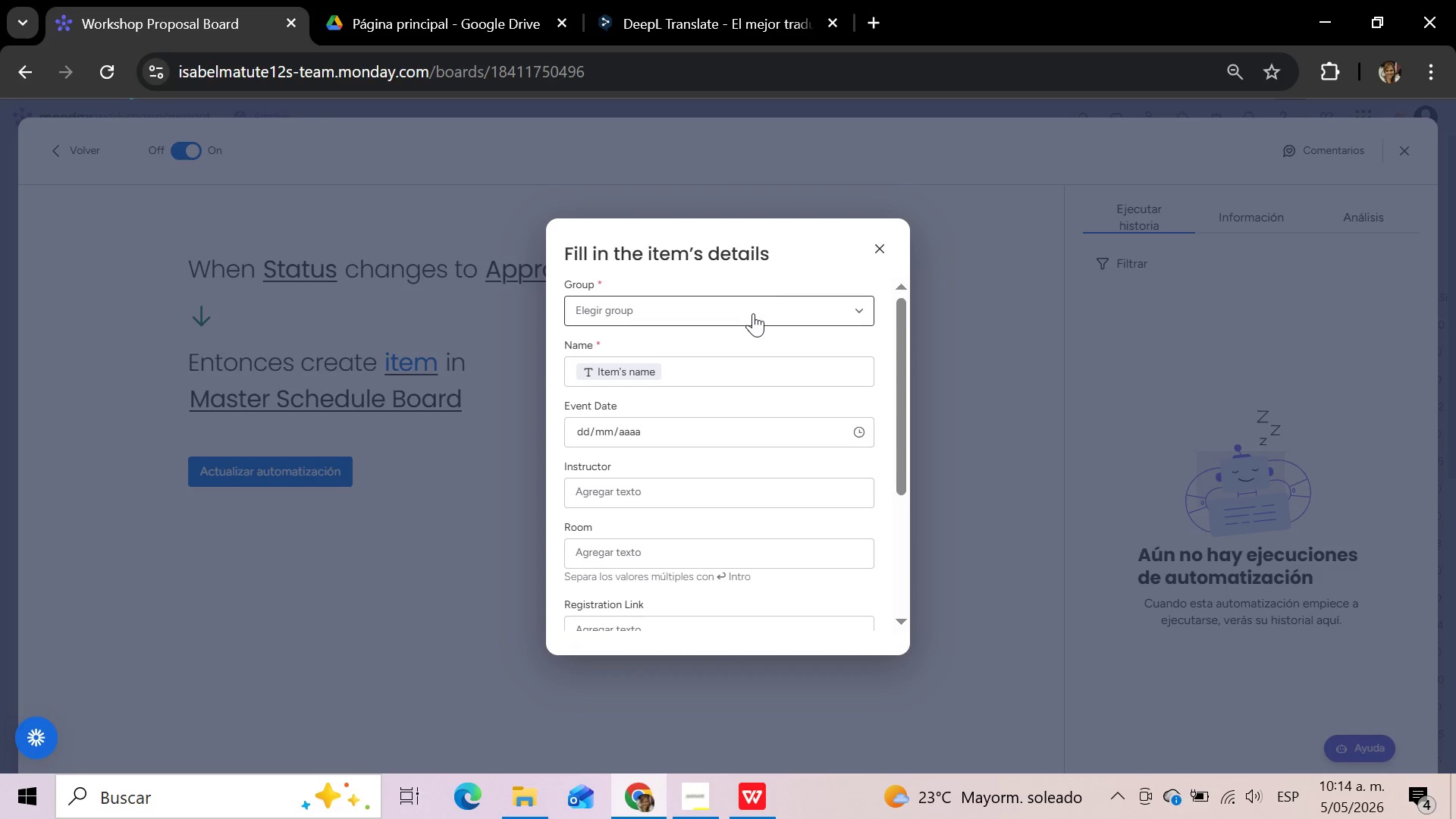 
hold_key(key=Backspace, duration=0.47)
 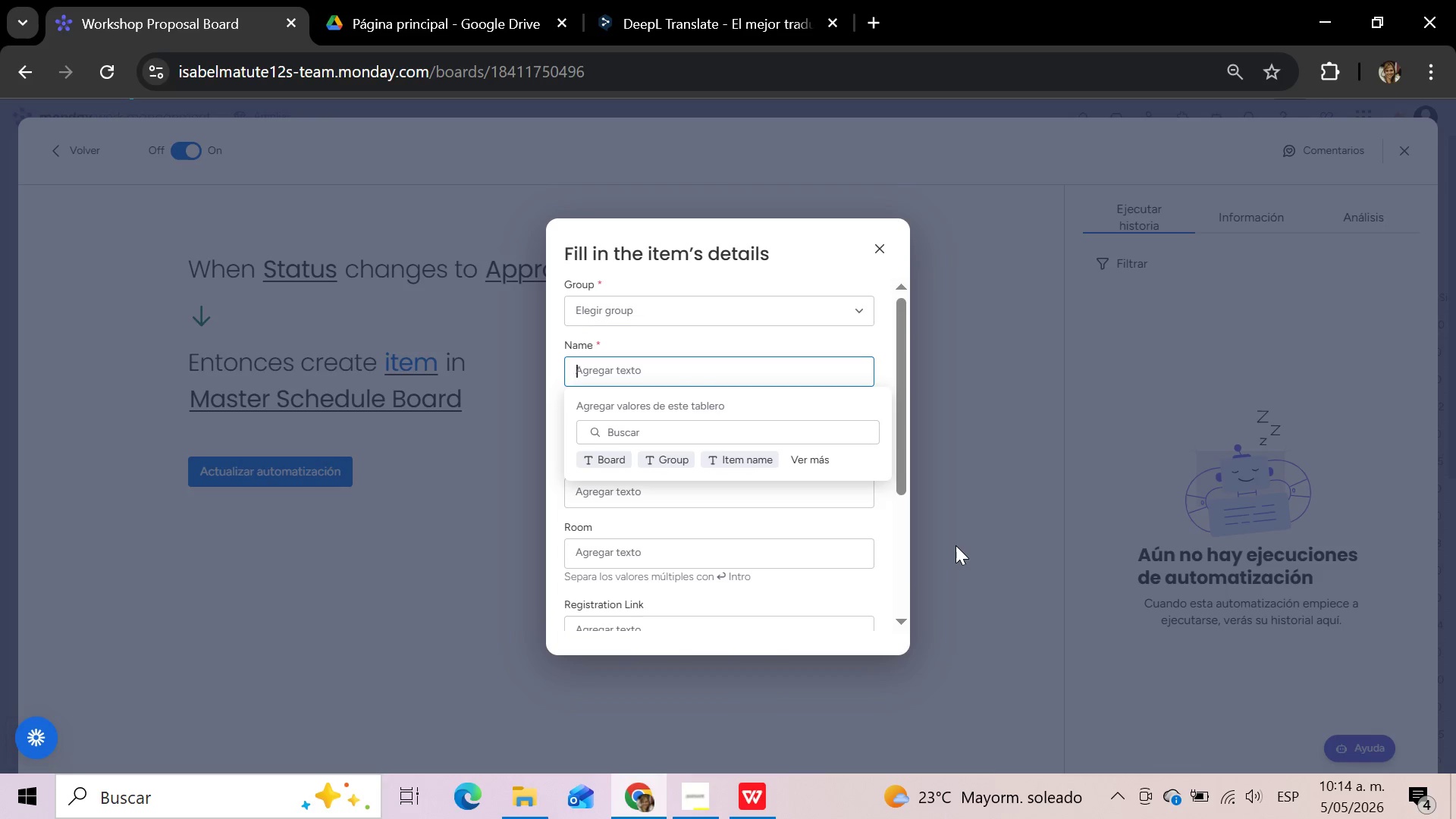 
left_click([956, 545])
 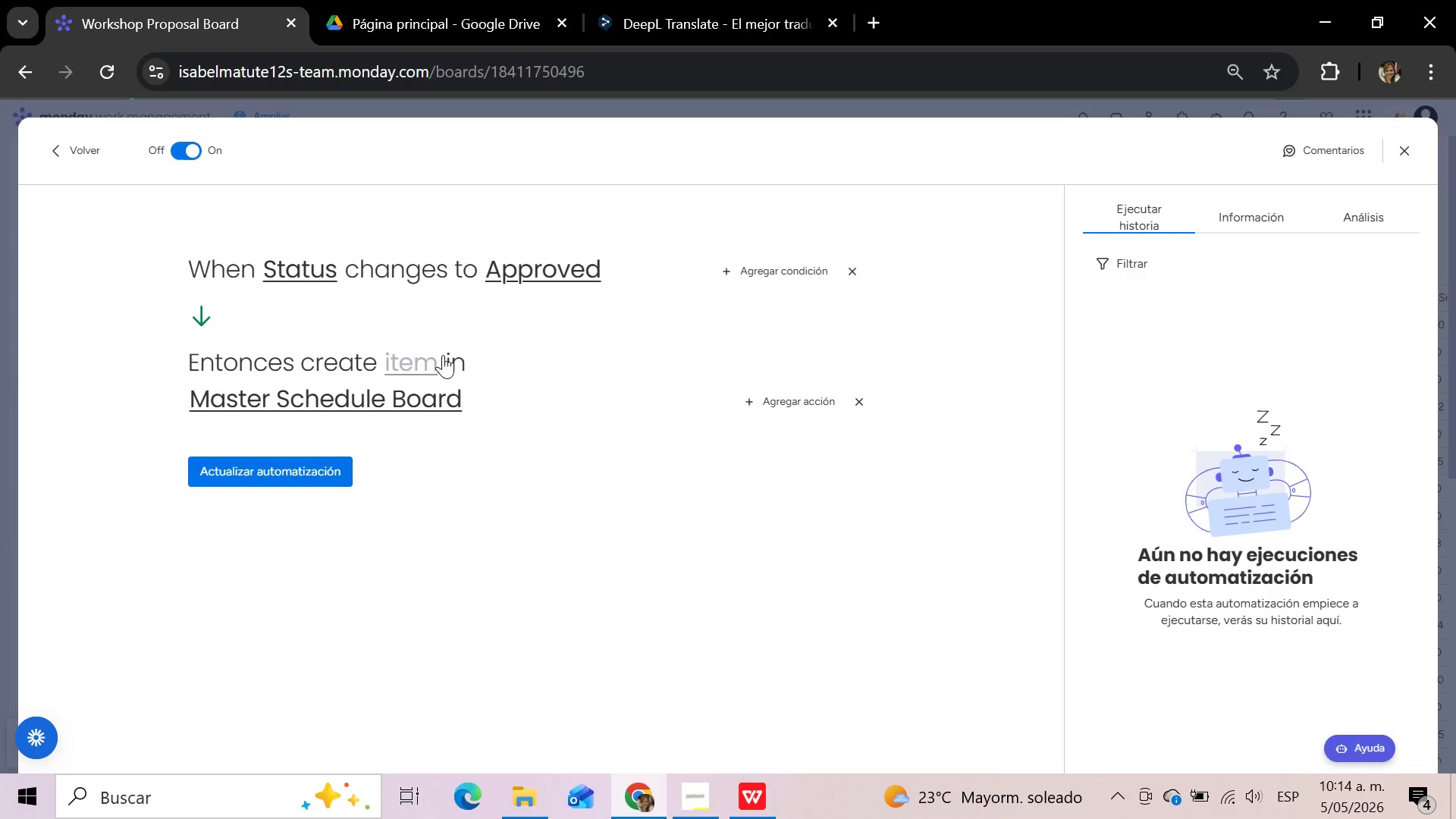 
left_click([424, 356])
 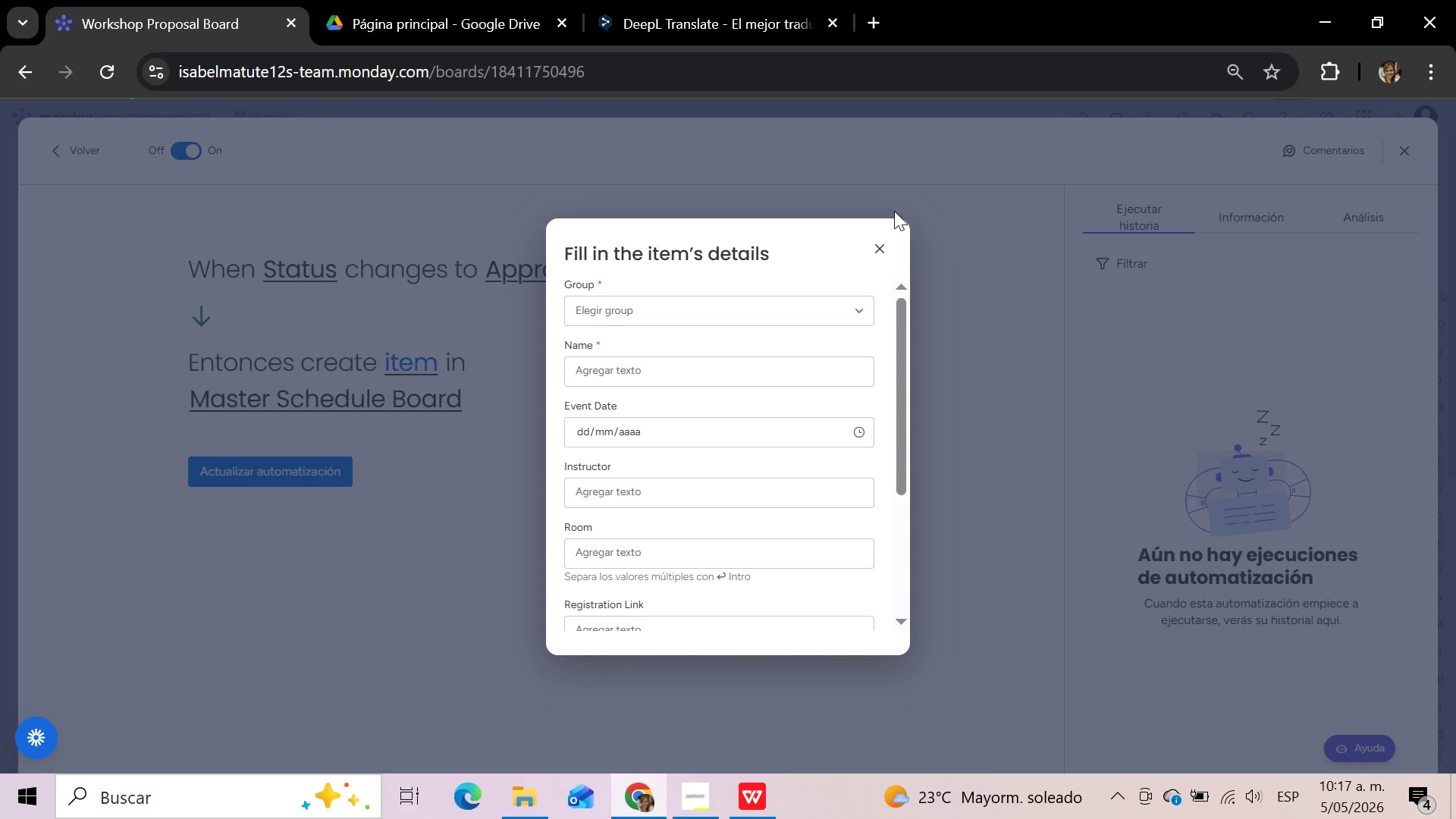 
wait(165.11)
 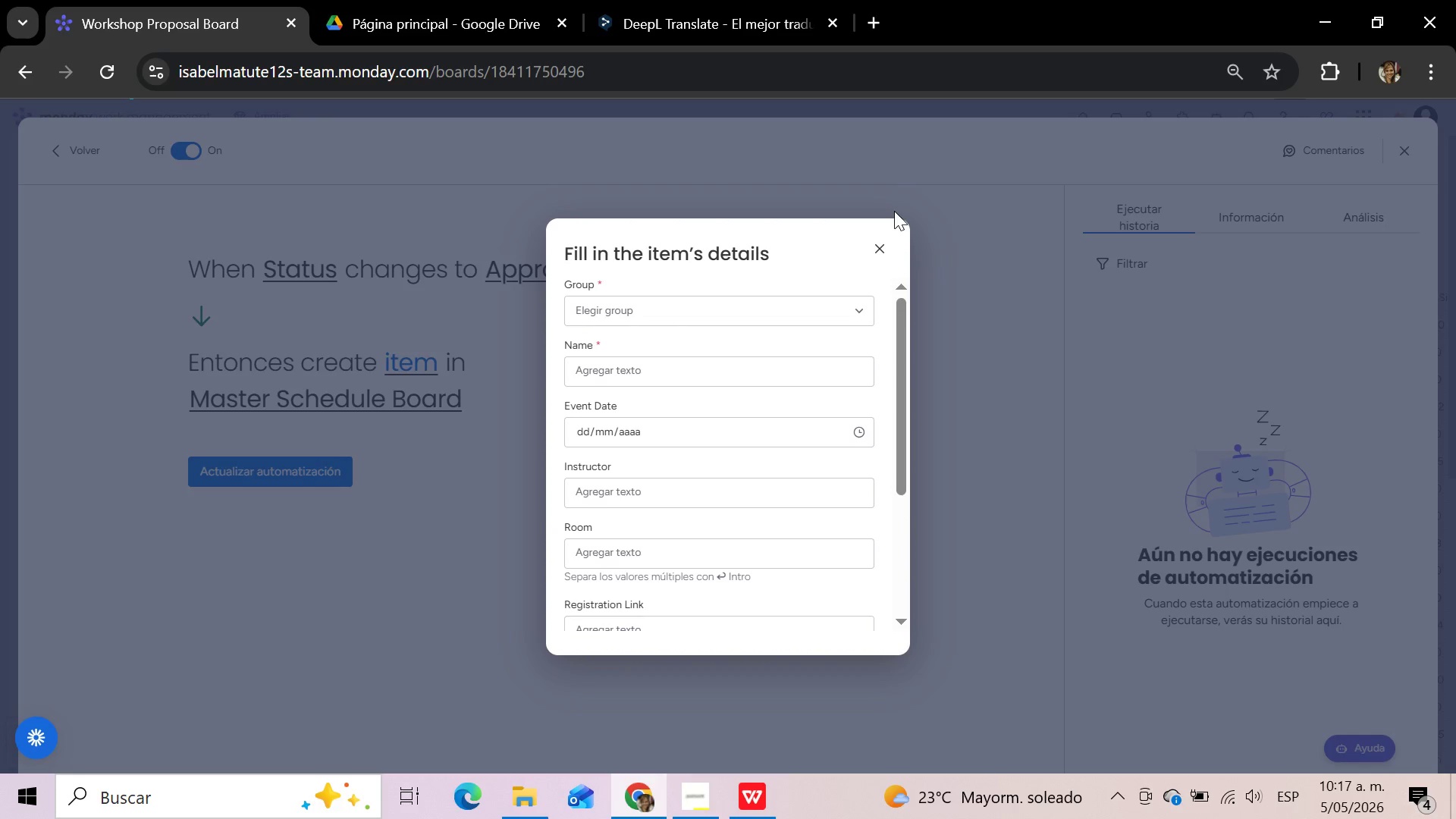 
left_click([444, 598])
 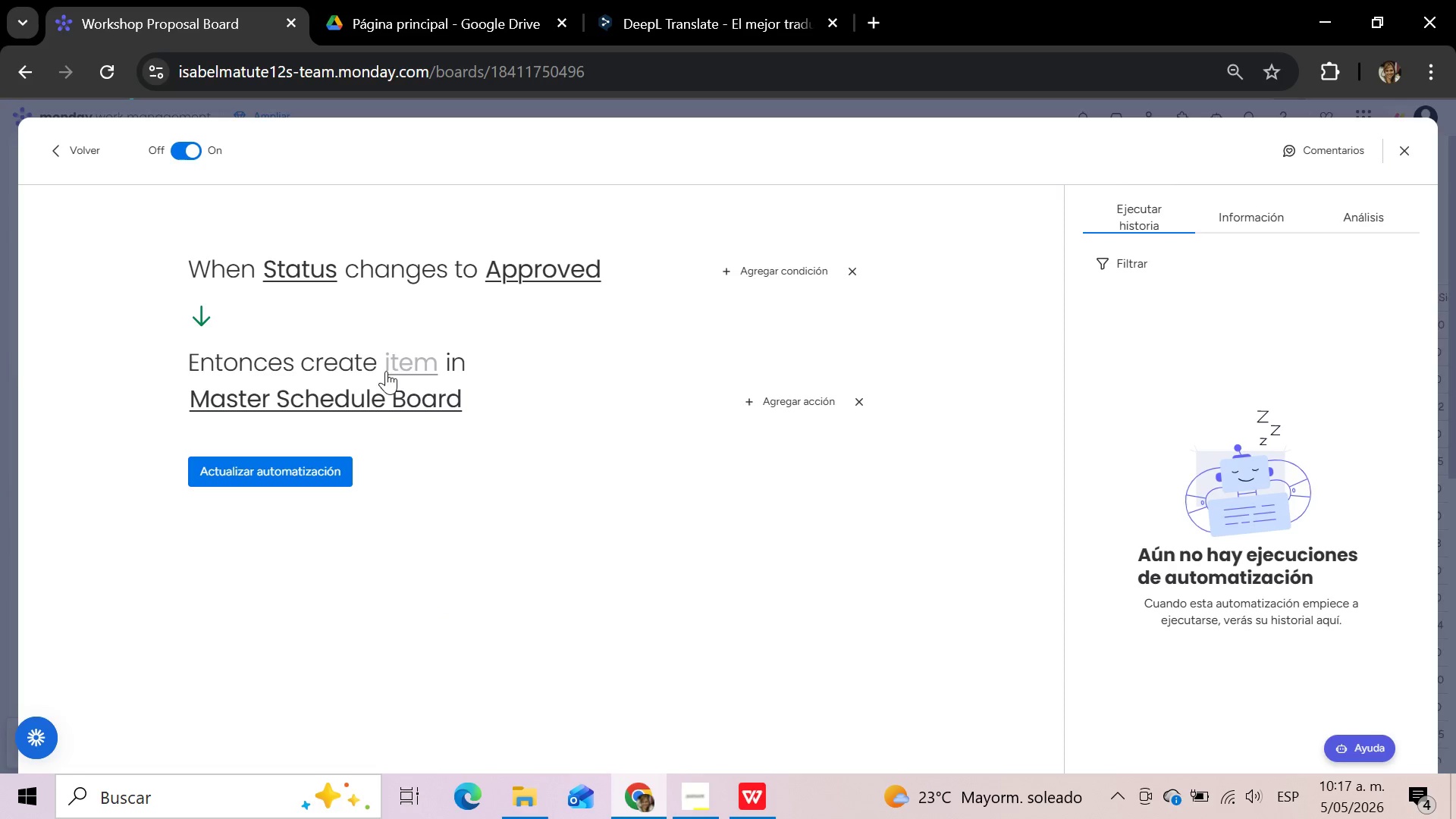 
left_click([400, 363])
 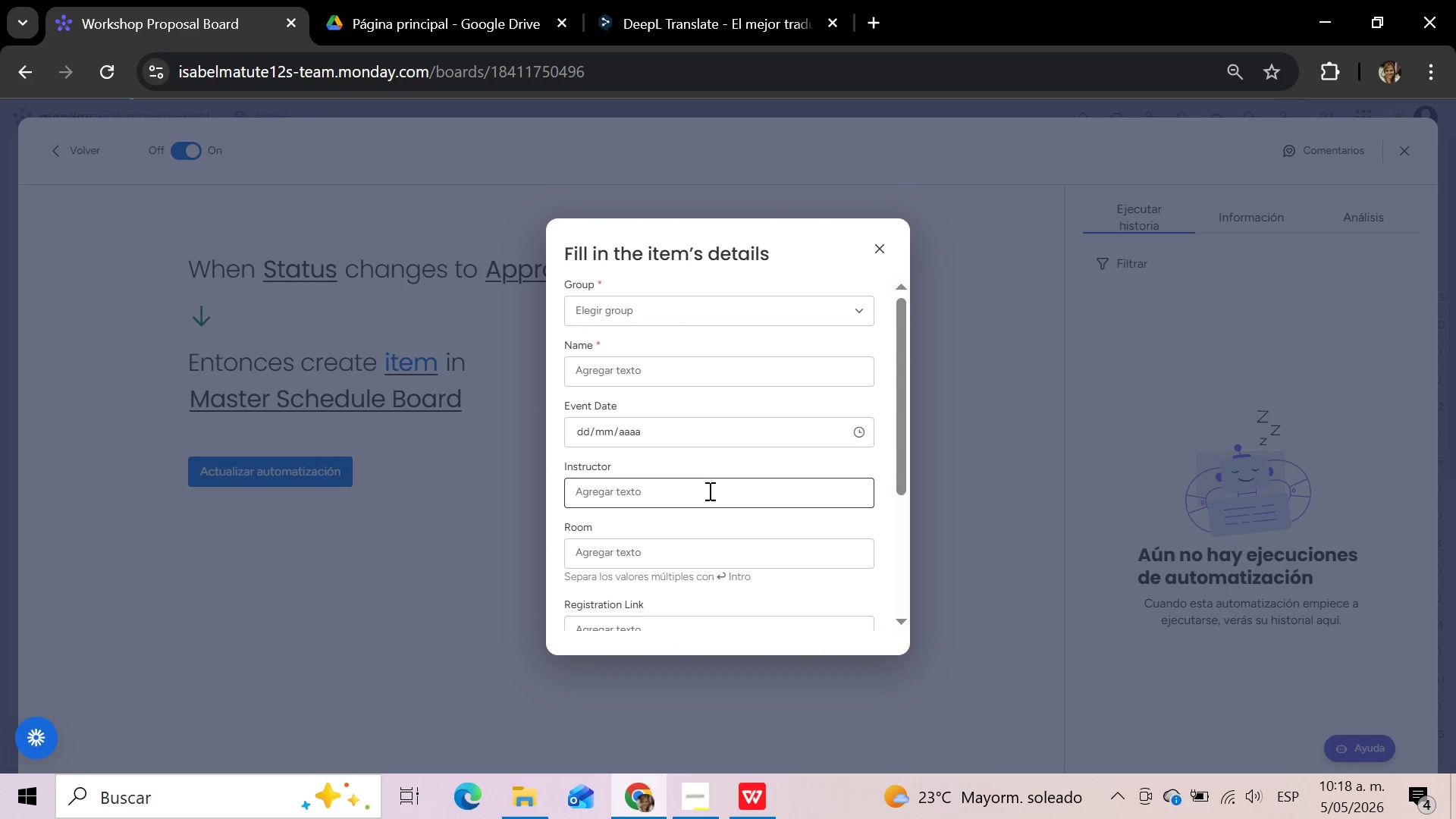 
wait(63.88)
 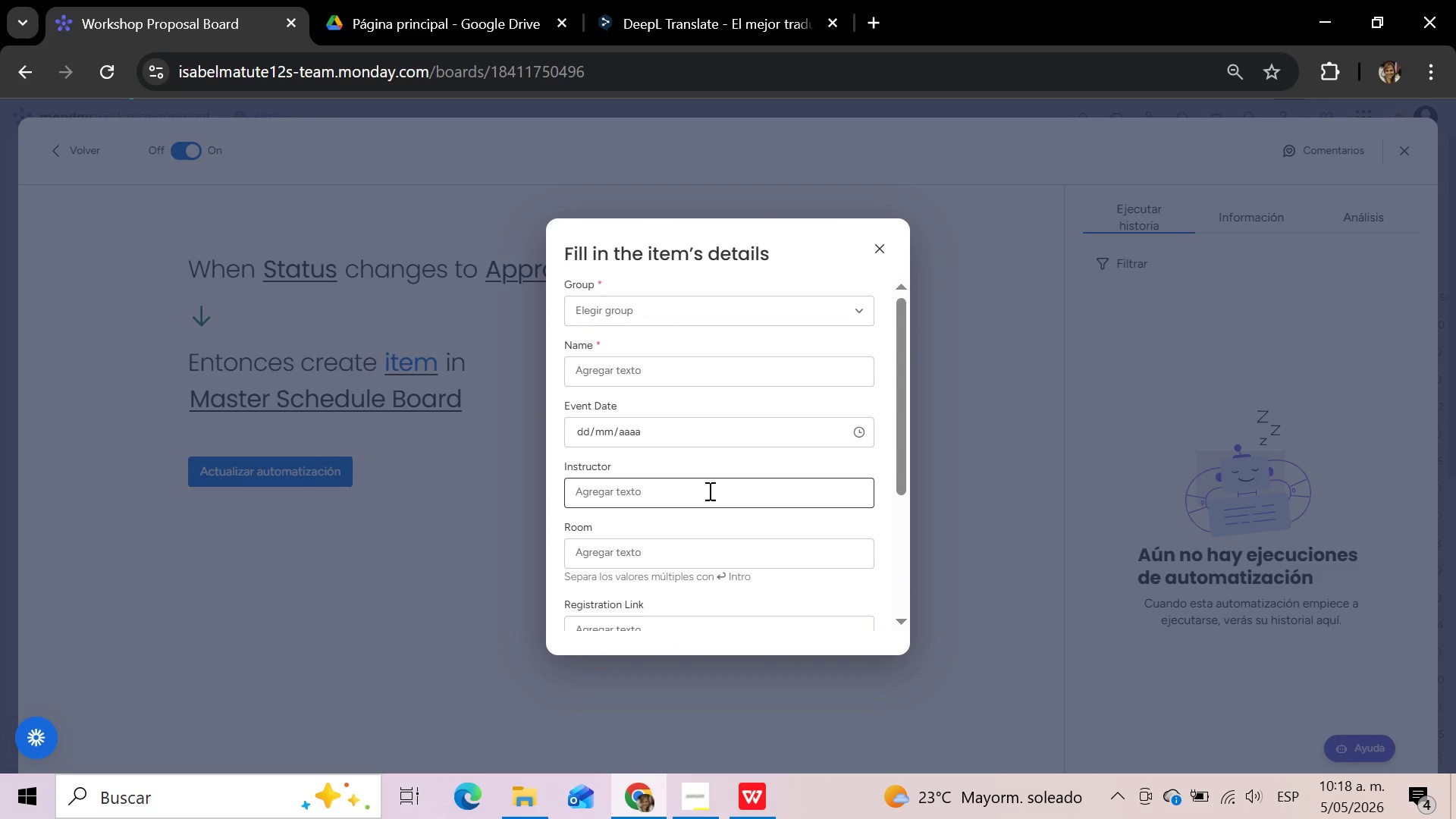 
left_click([761, 311])
 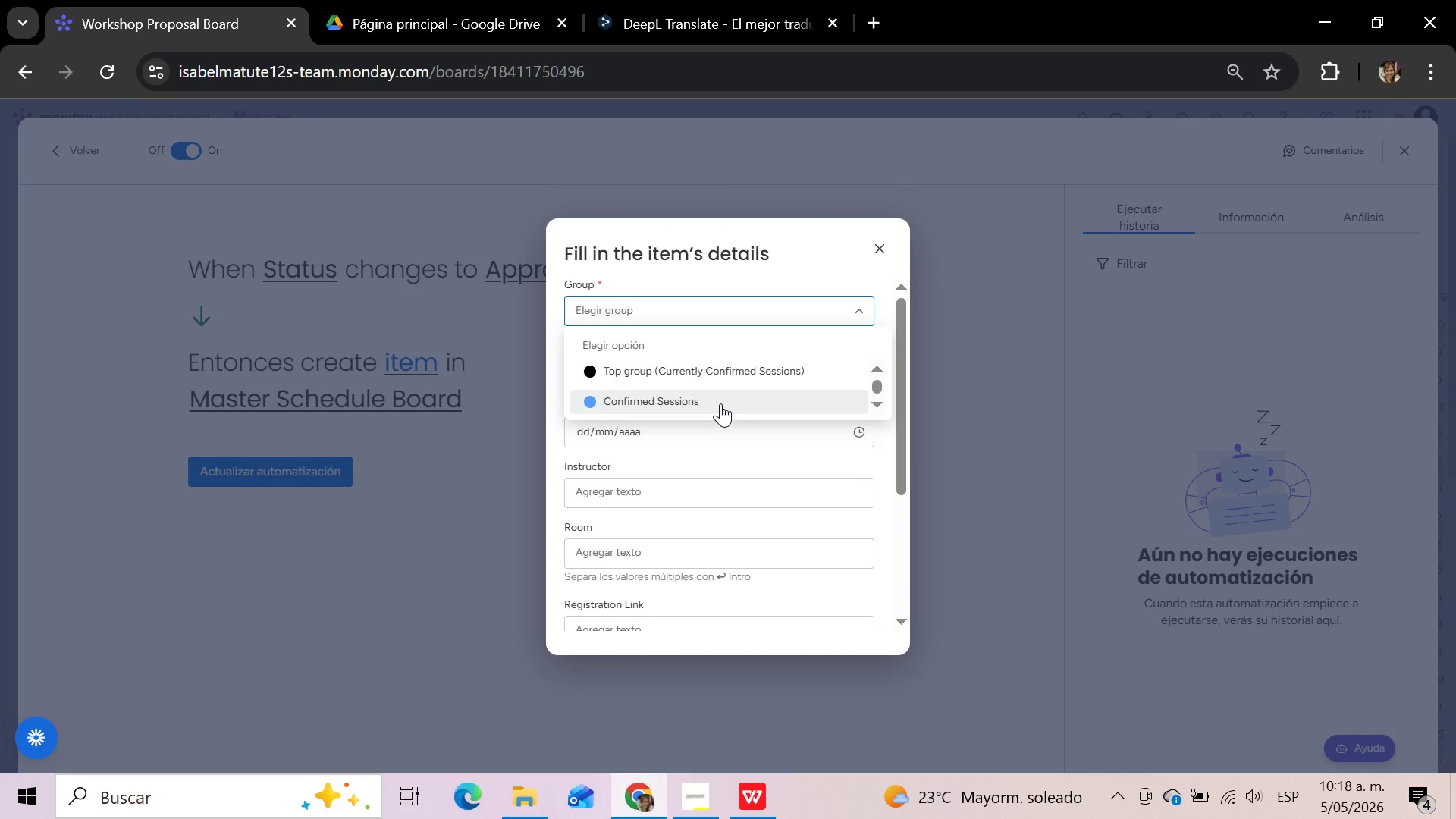 
left_click([720, 403])
 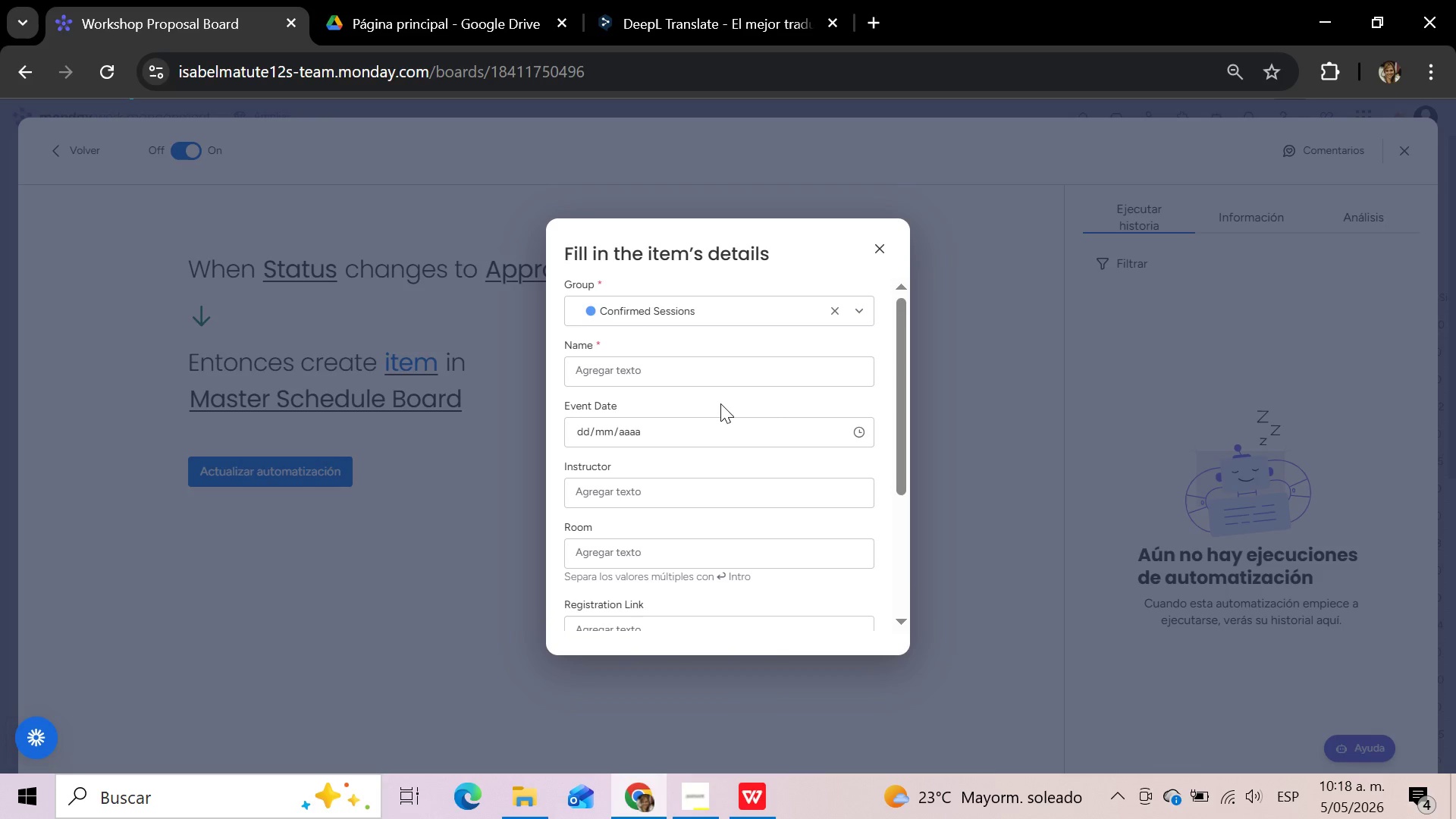 
wait(7.03)
 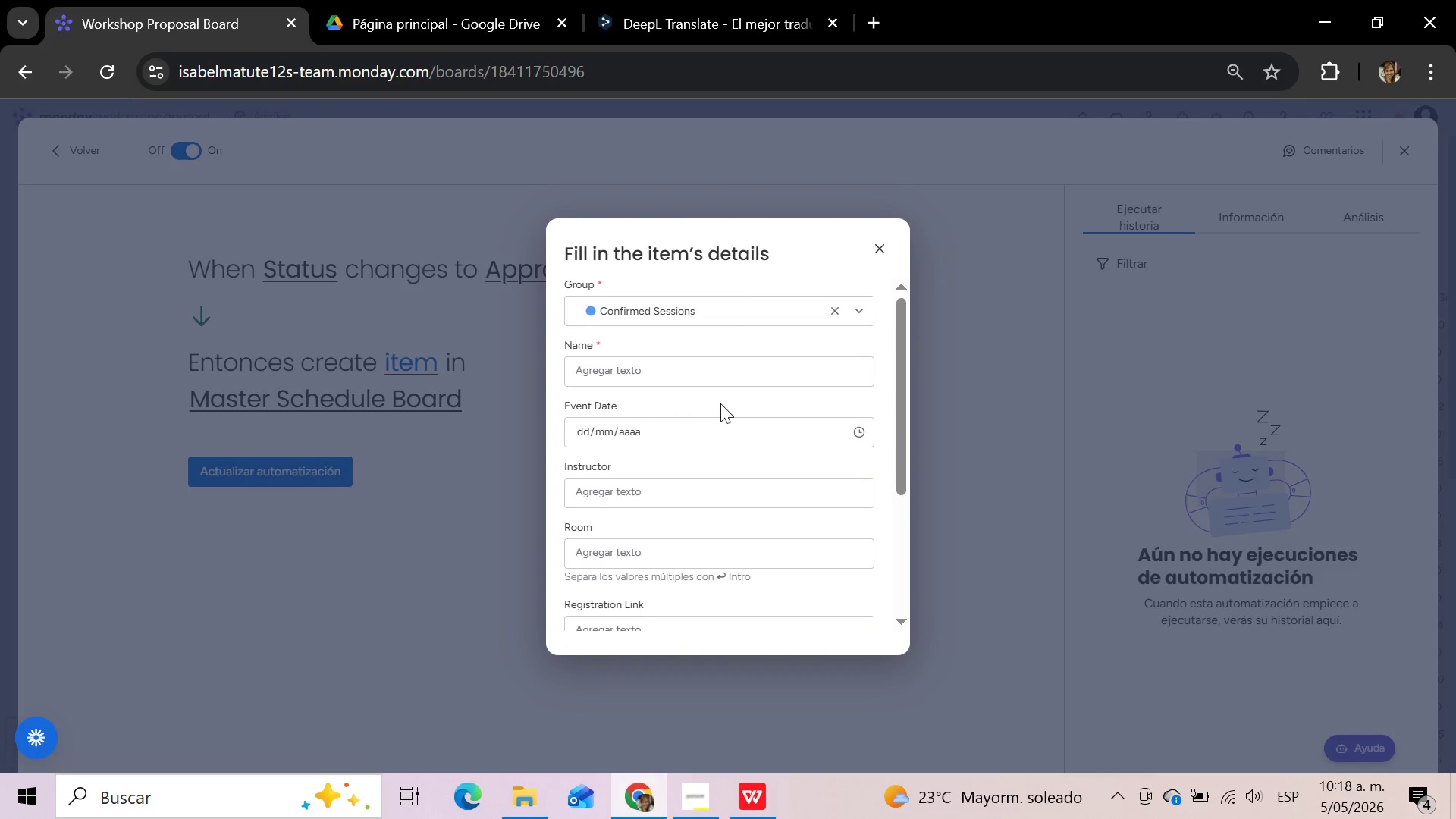 
left_click([706, 375])
 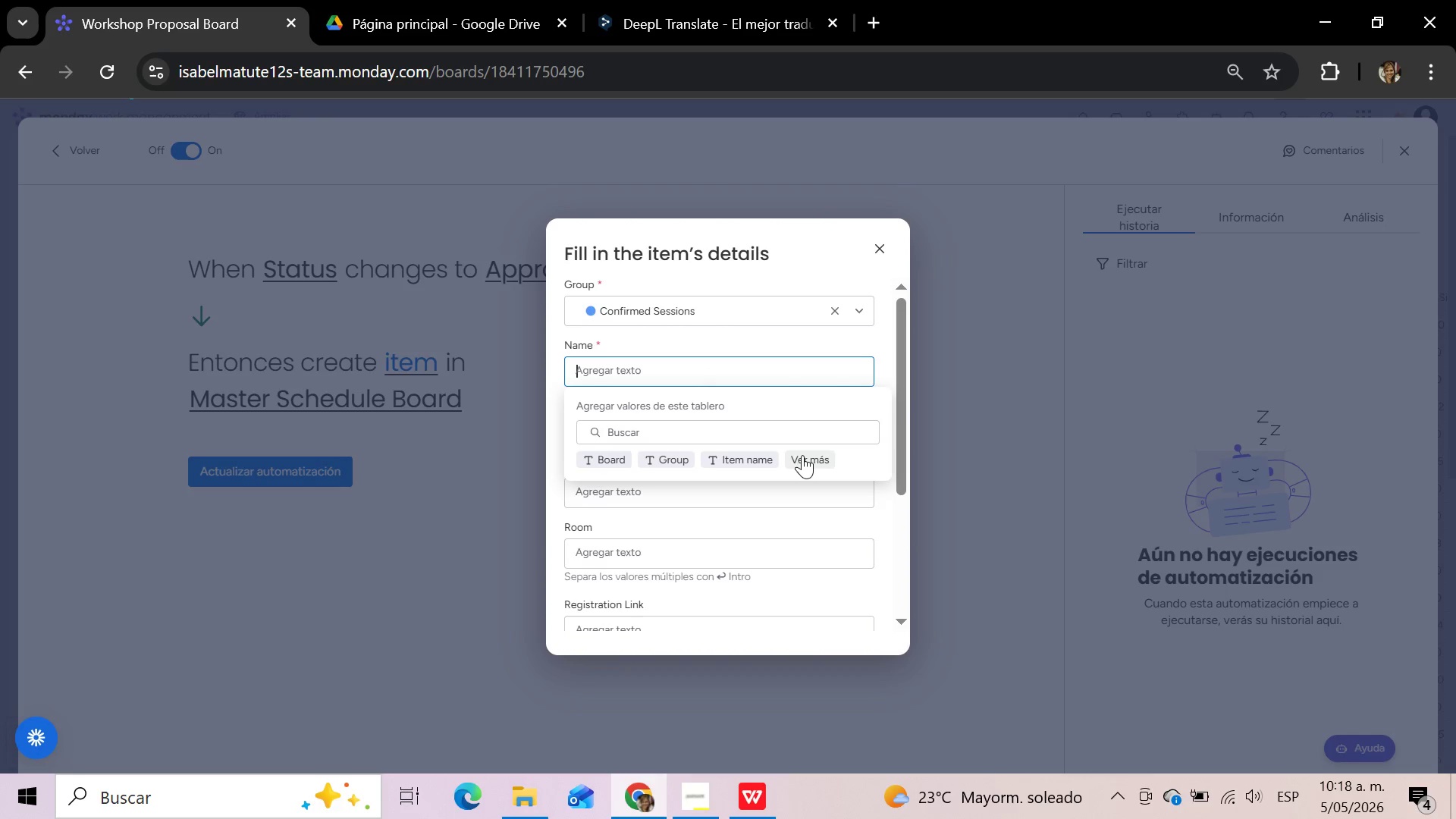 
left_click([807, 458])
 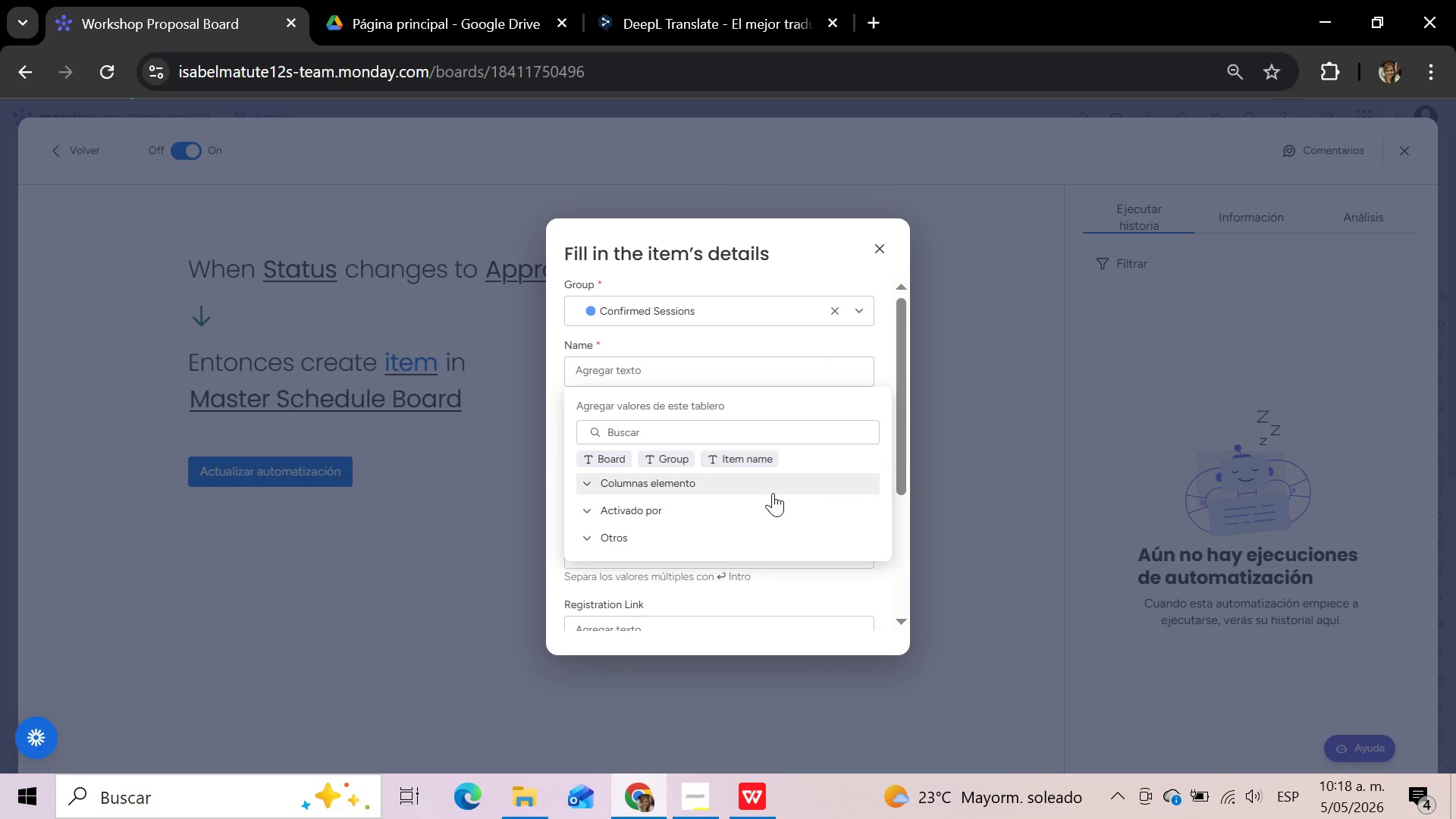 
scroll: coordinate [760, 542], scroll_direction: down, amount: 1.0
 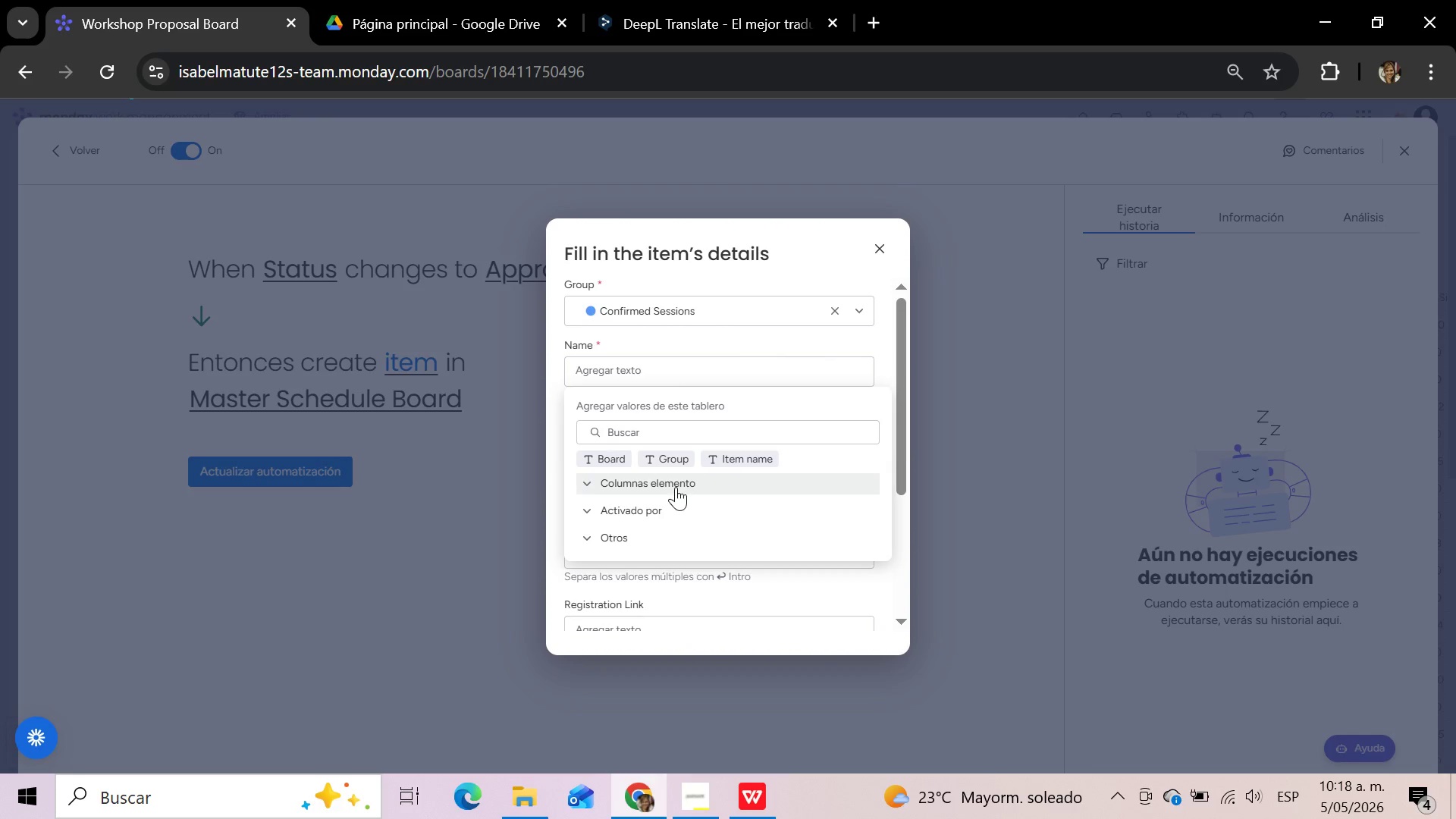 
left_click([589, 482])
 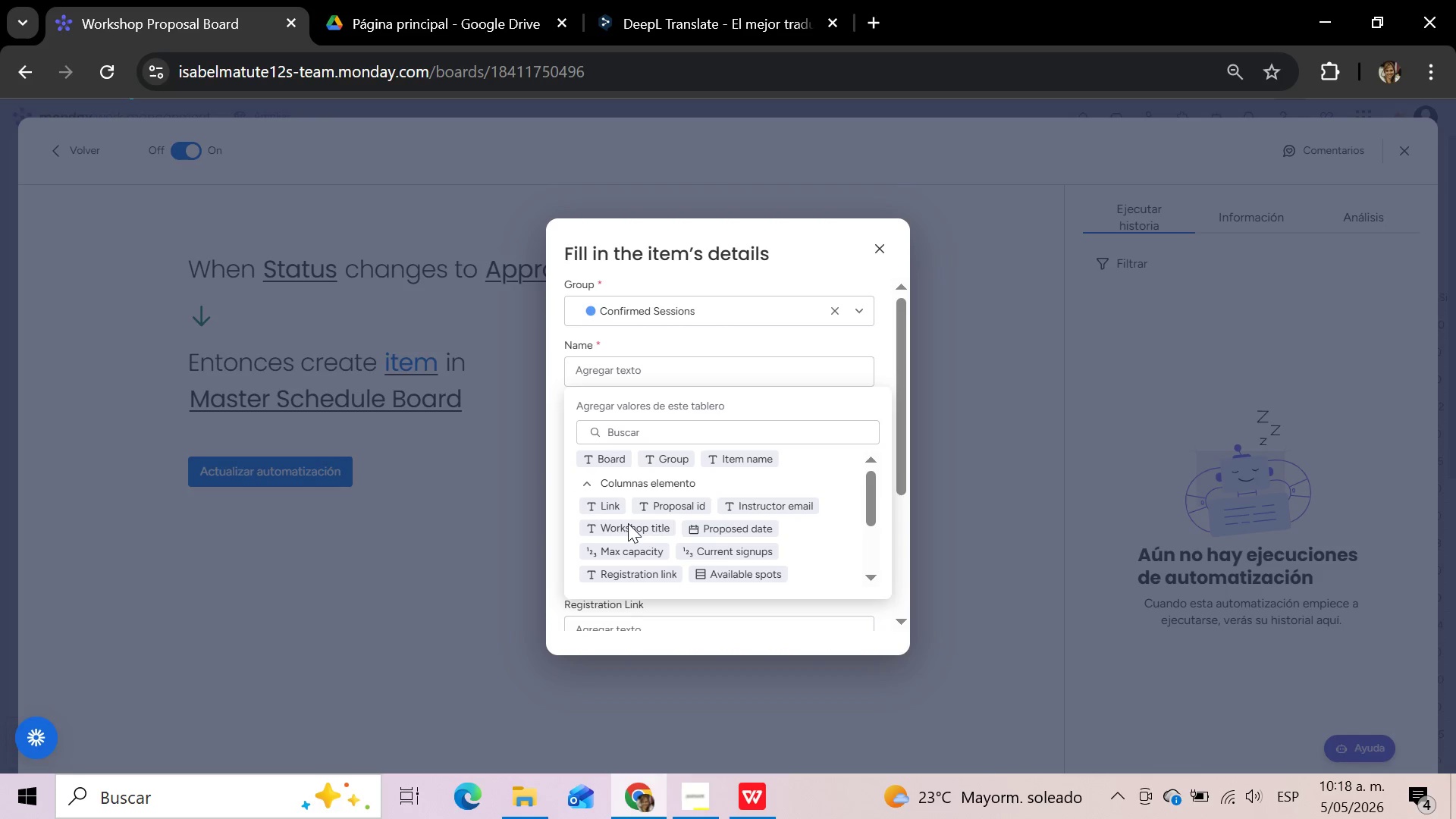 
left_click([626, 529])
 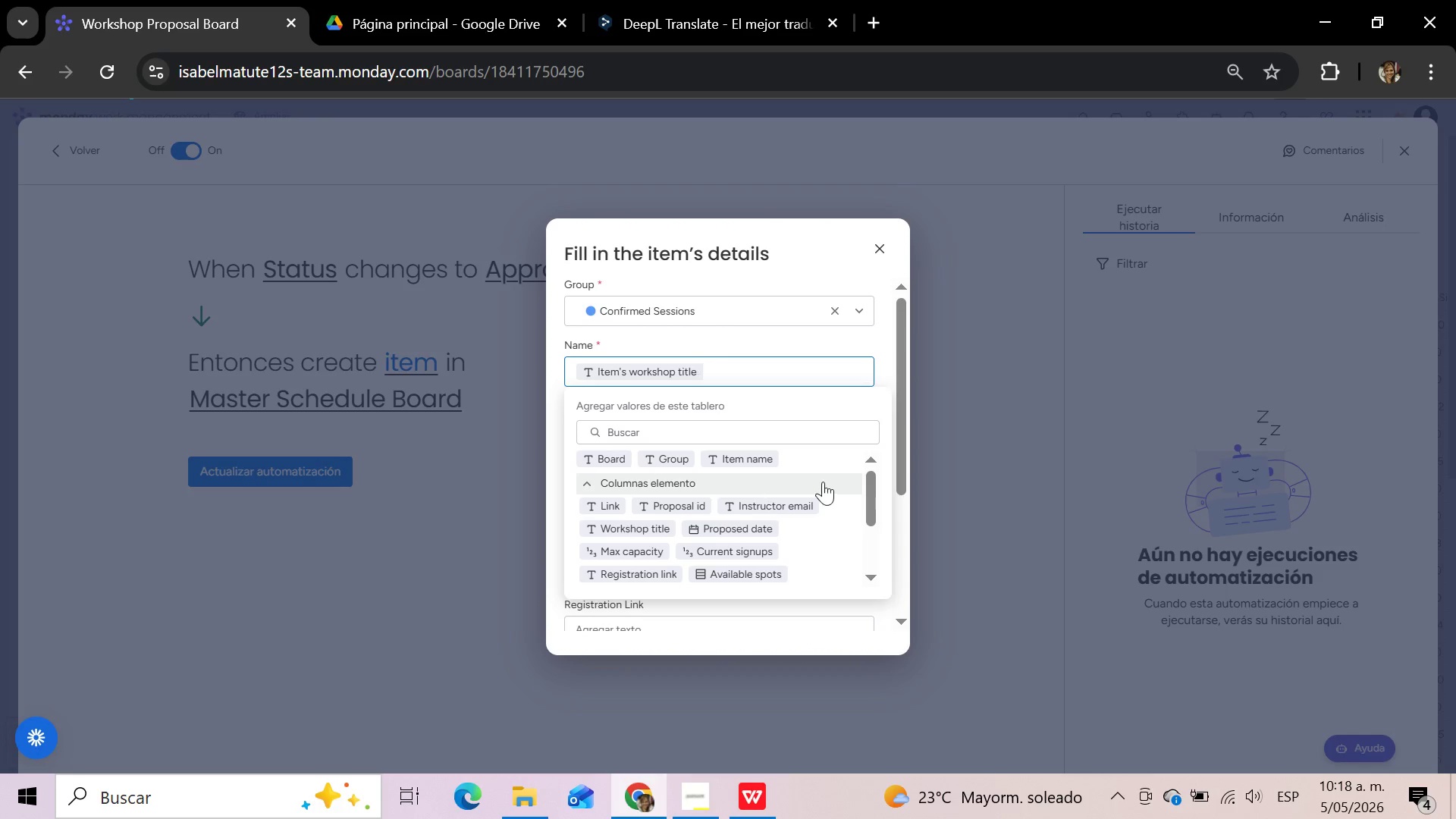 
left_click([871, 462])
 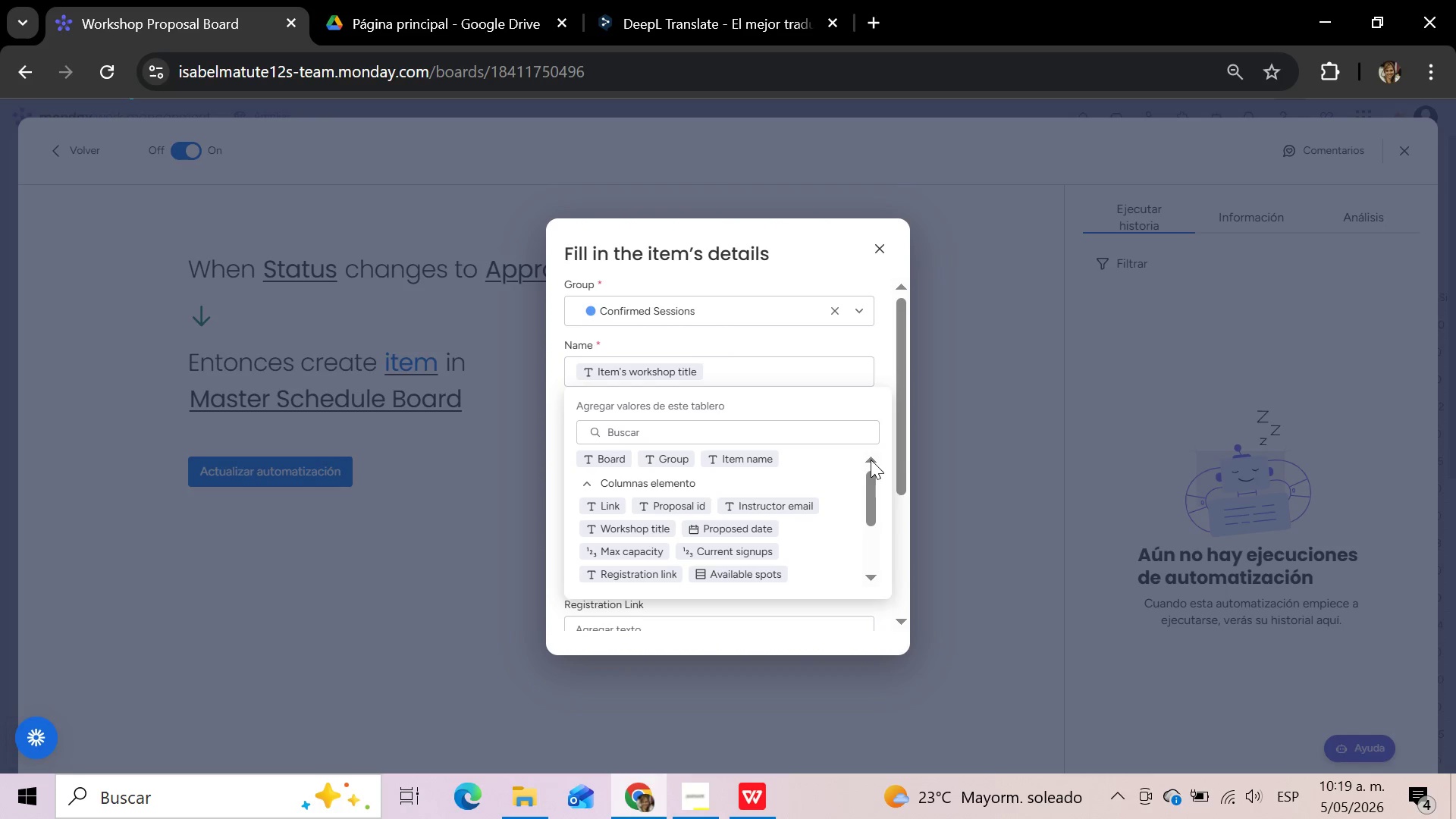 
left_click([871, 459])
 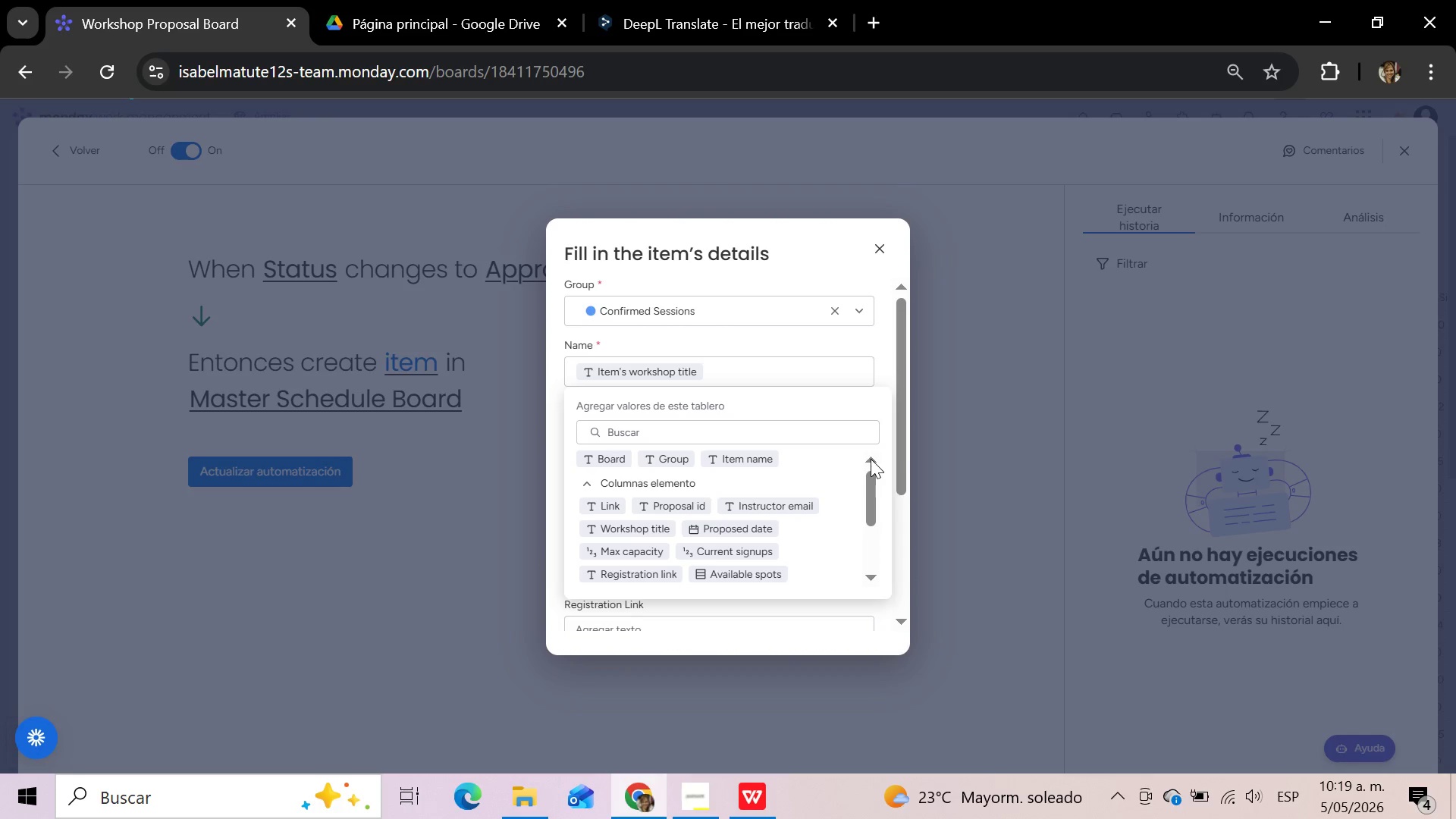 
wait(11.16)
 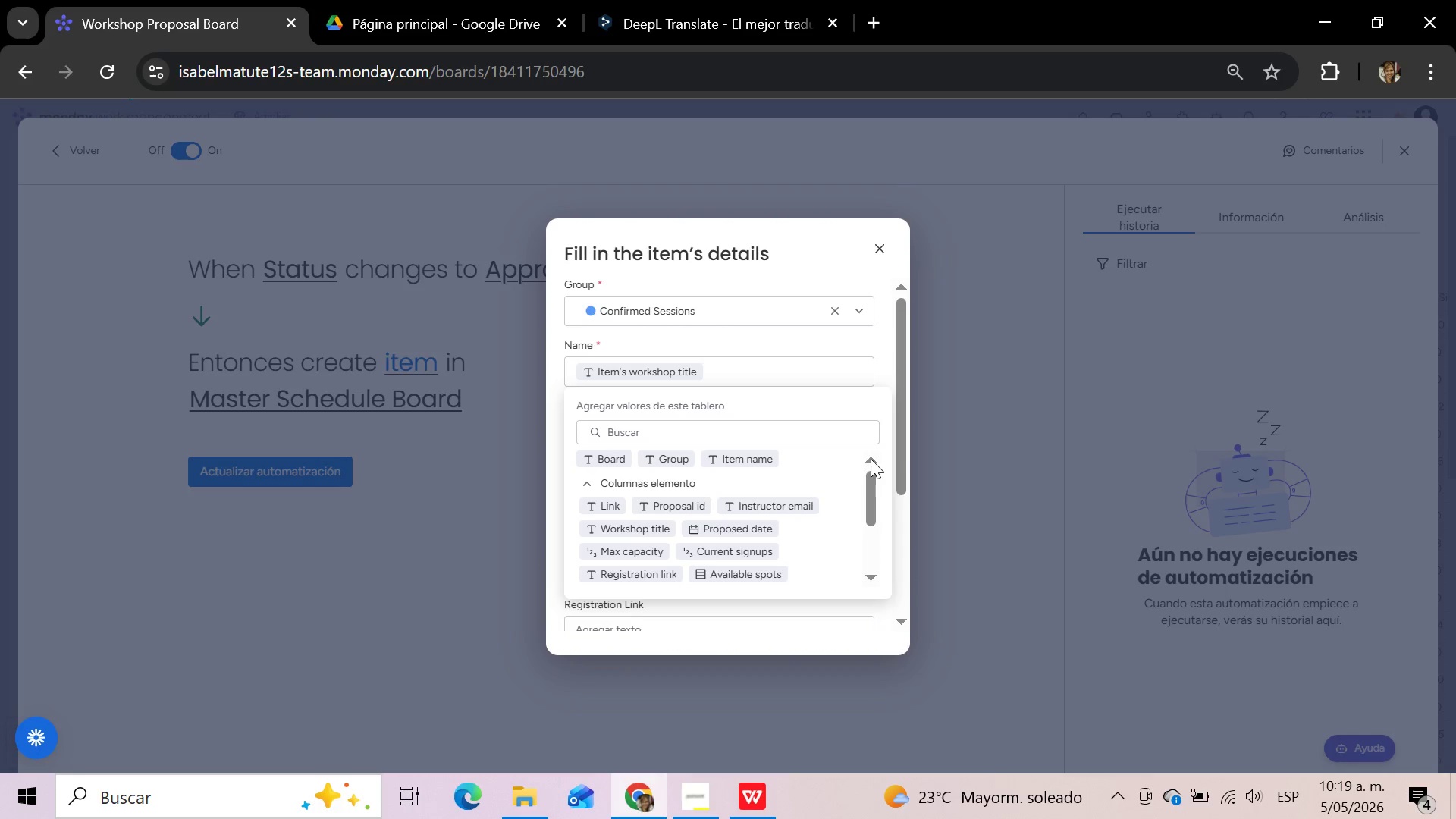 
left_click([872, 460])
 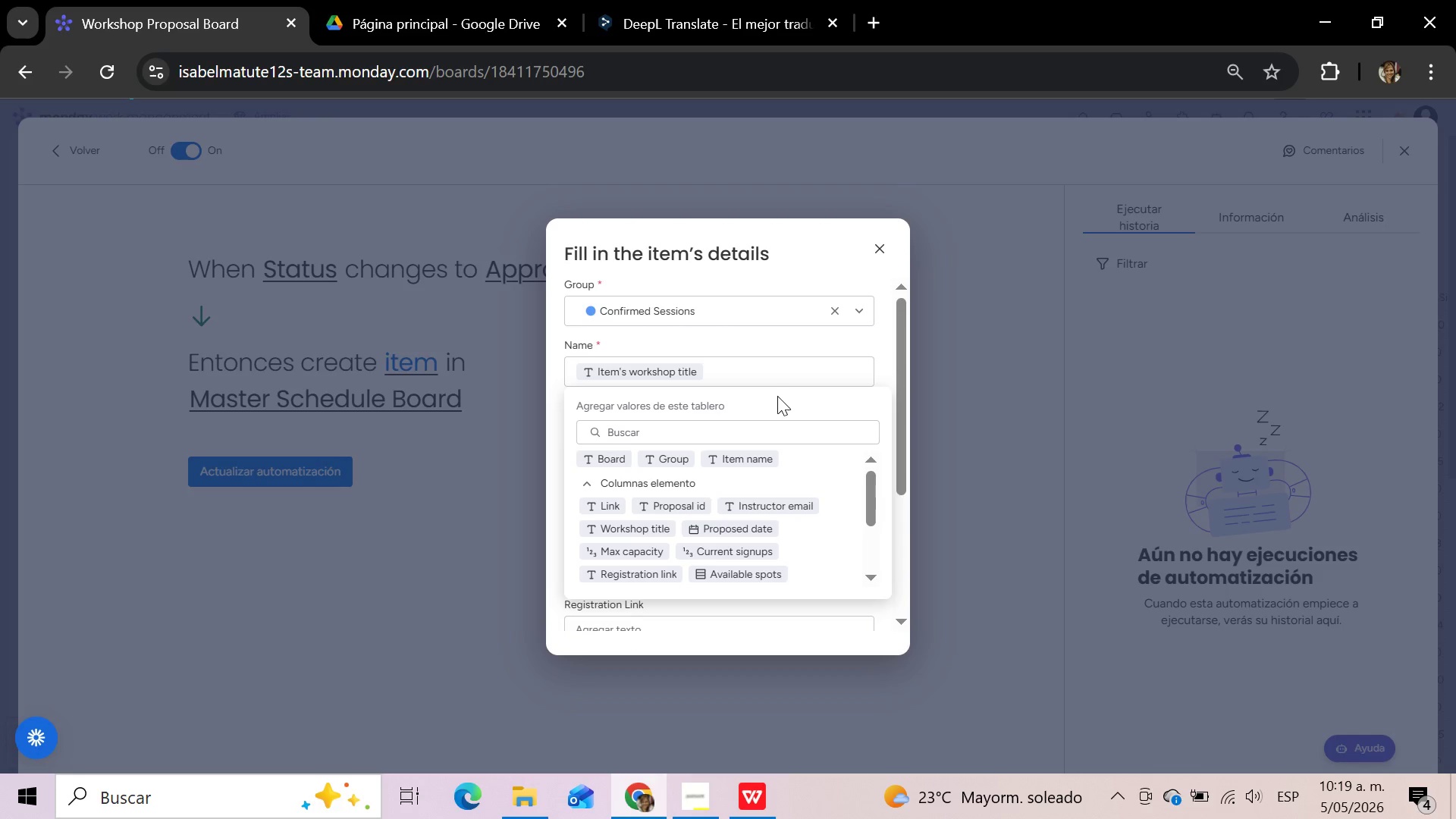 
scroll: coordinate [782, 392], scroll_direction: down, amount: 3.0
 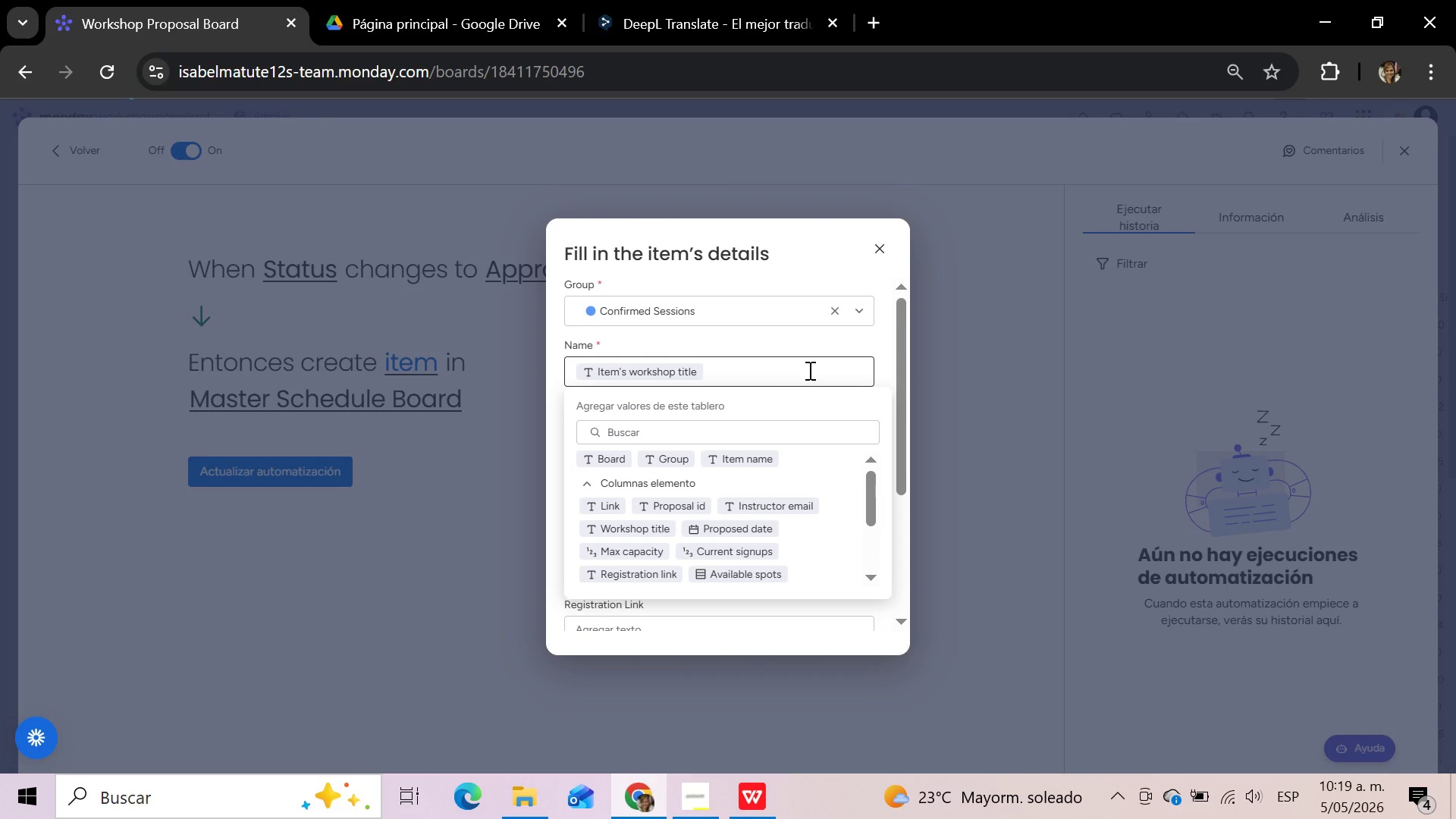 
left_click([808, 370])
 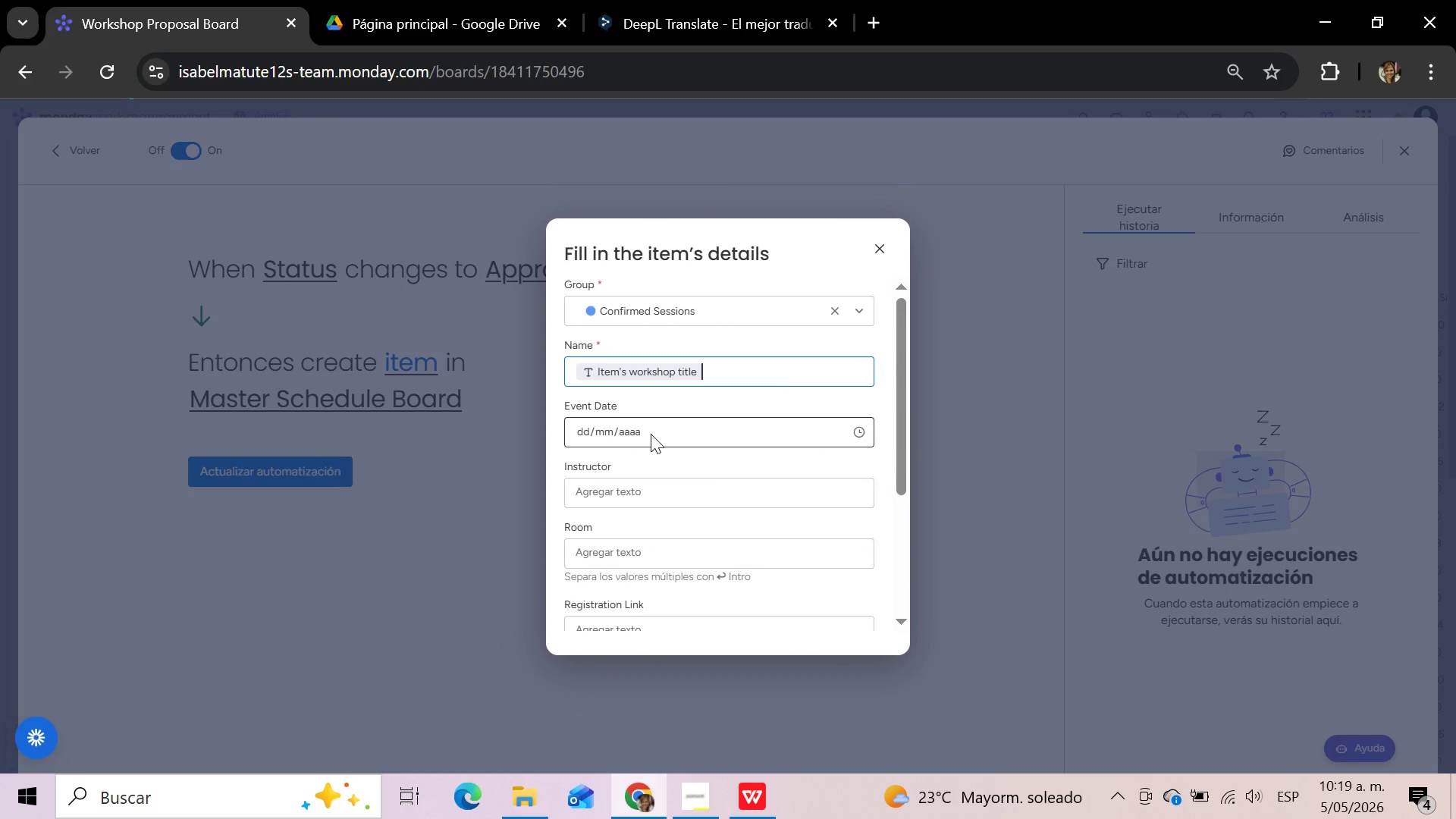 
left_click([651, 432])
 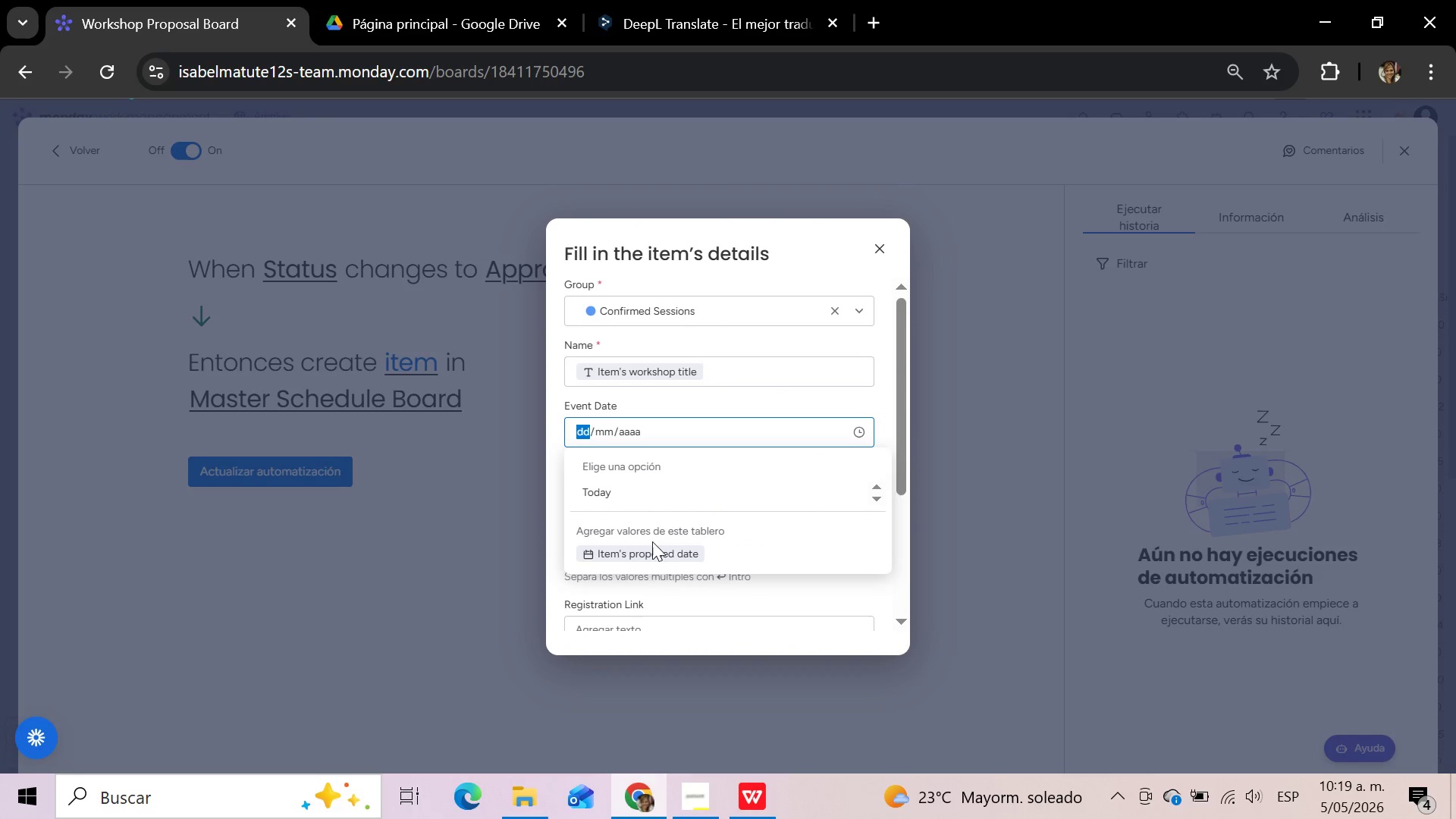 
left_click([657, 549])
 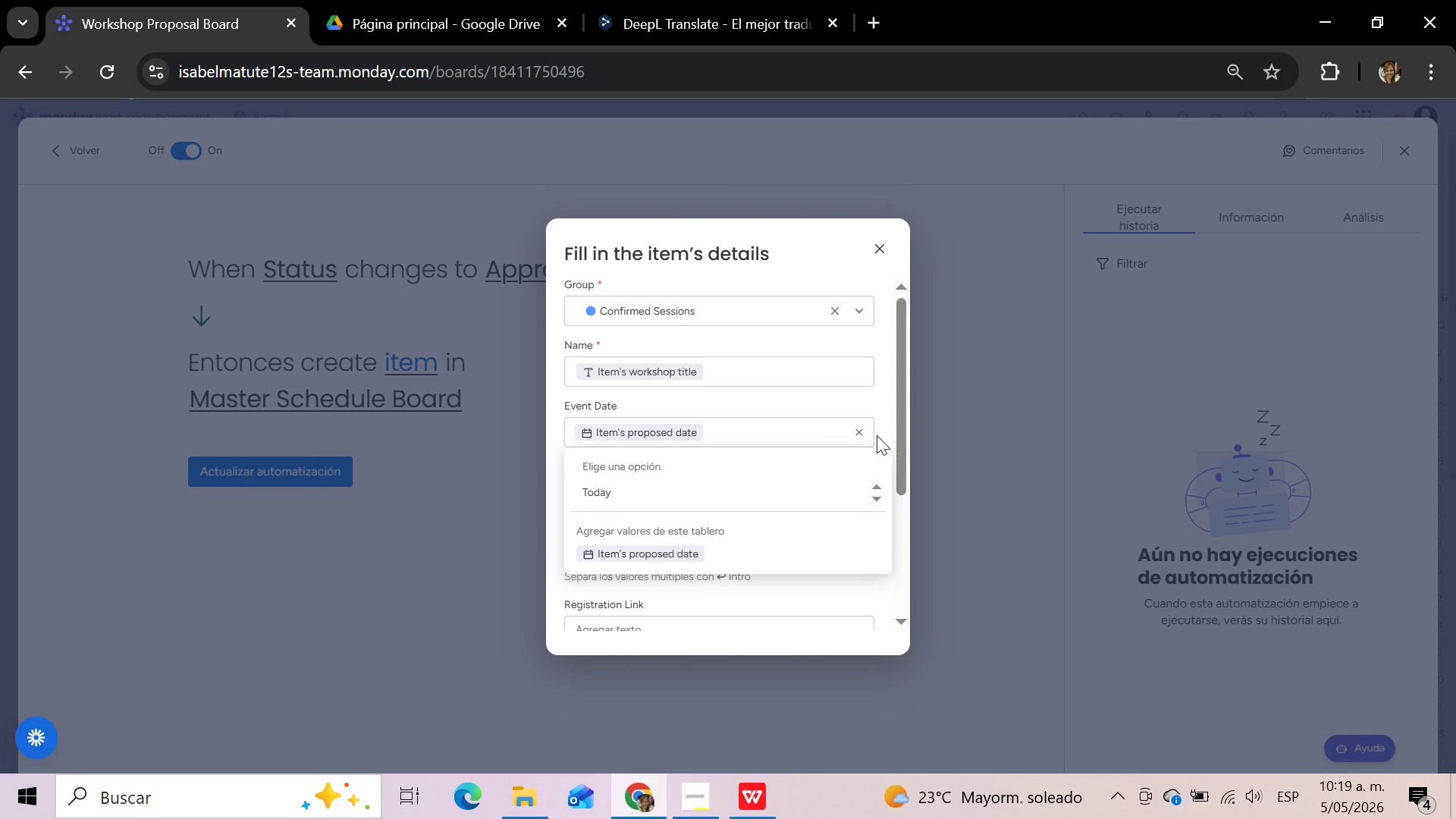 
left_click([884, 417])
 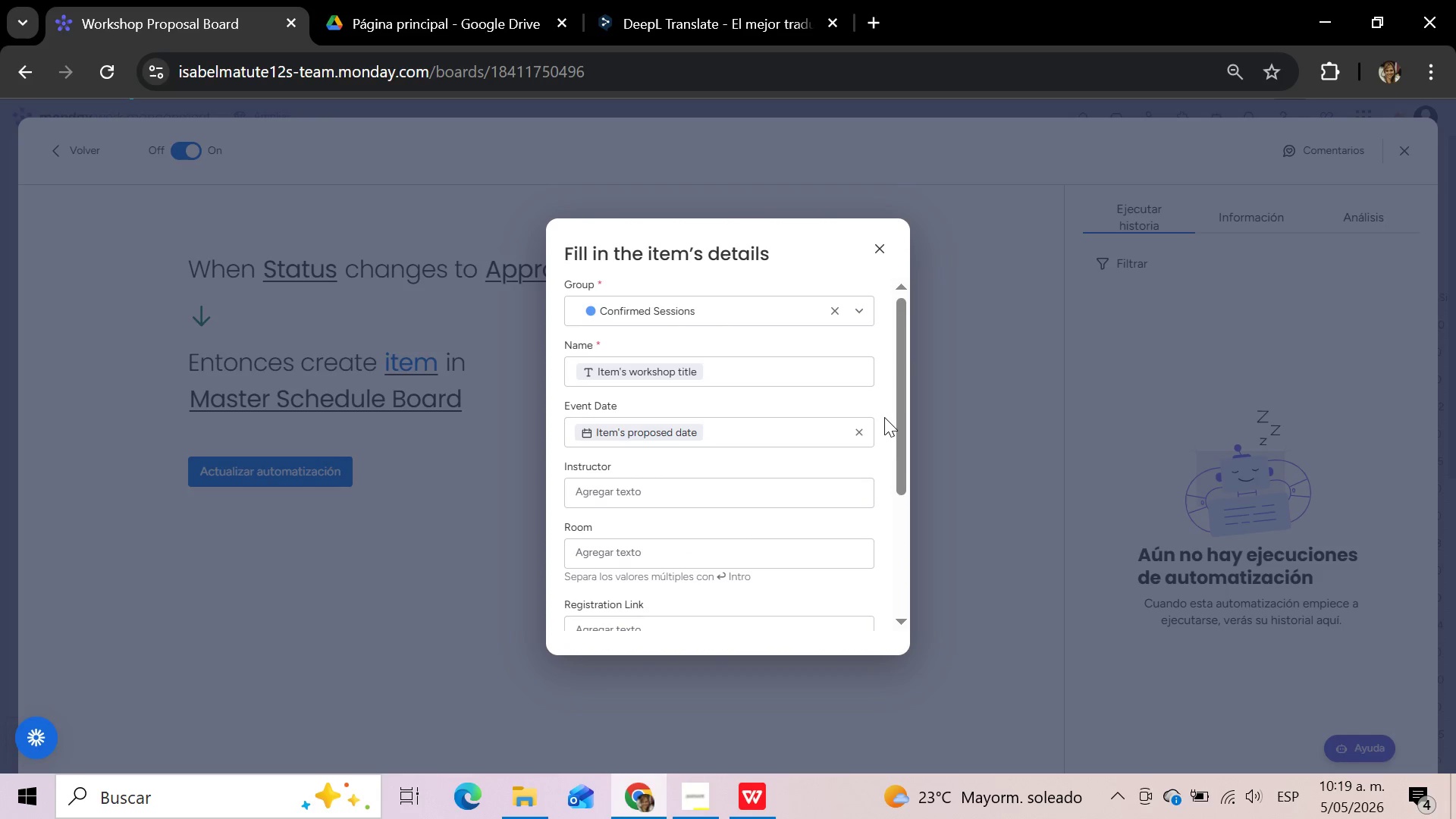 
wait(5.64)
 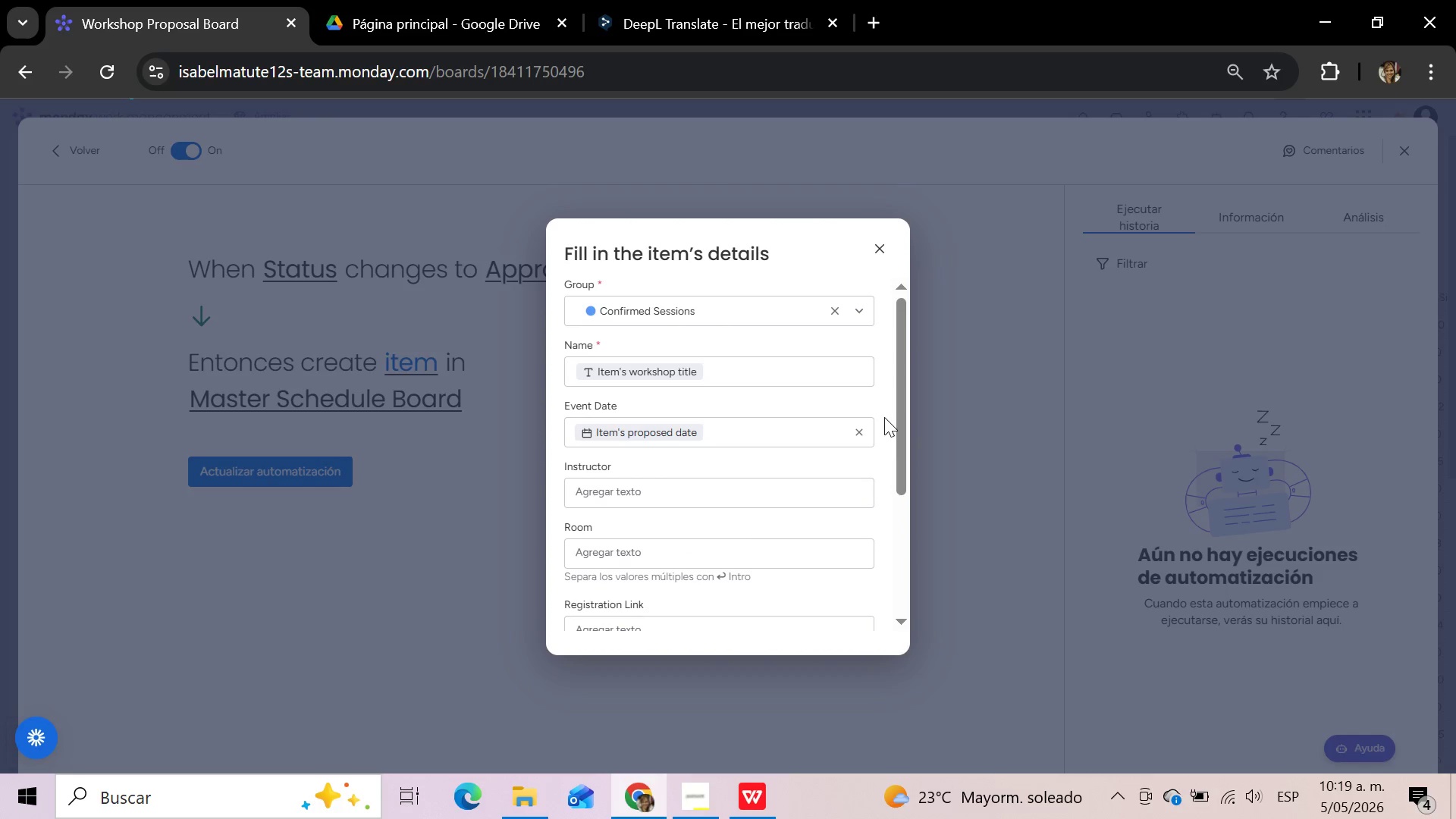 
left_click([666, 493])
 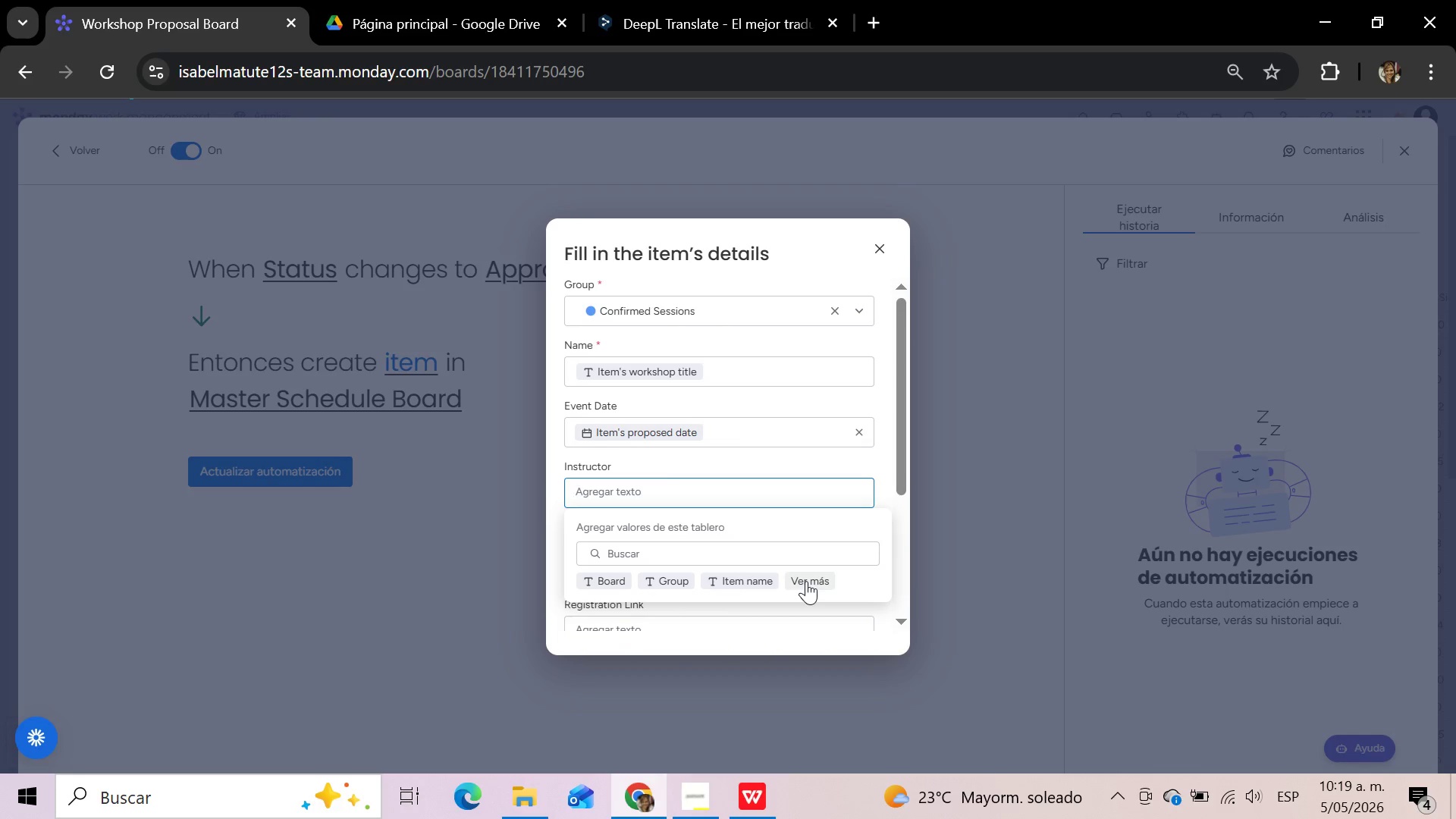 
scroll: coordinate [806, 581], scroll_direction: down, amount: 1.0
 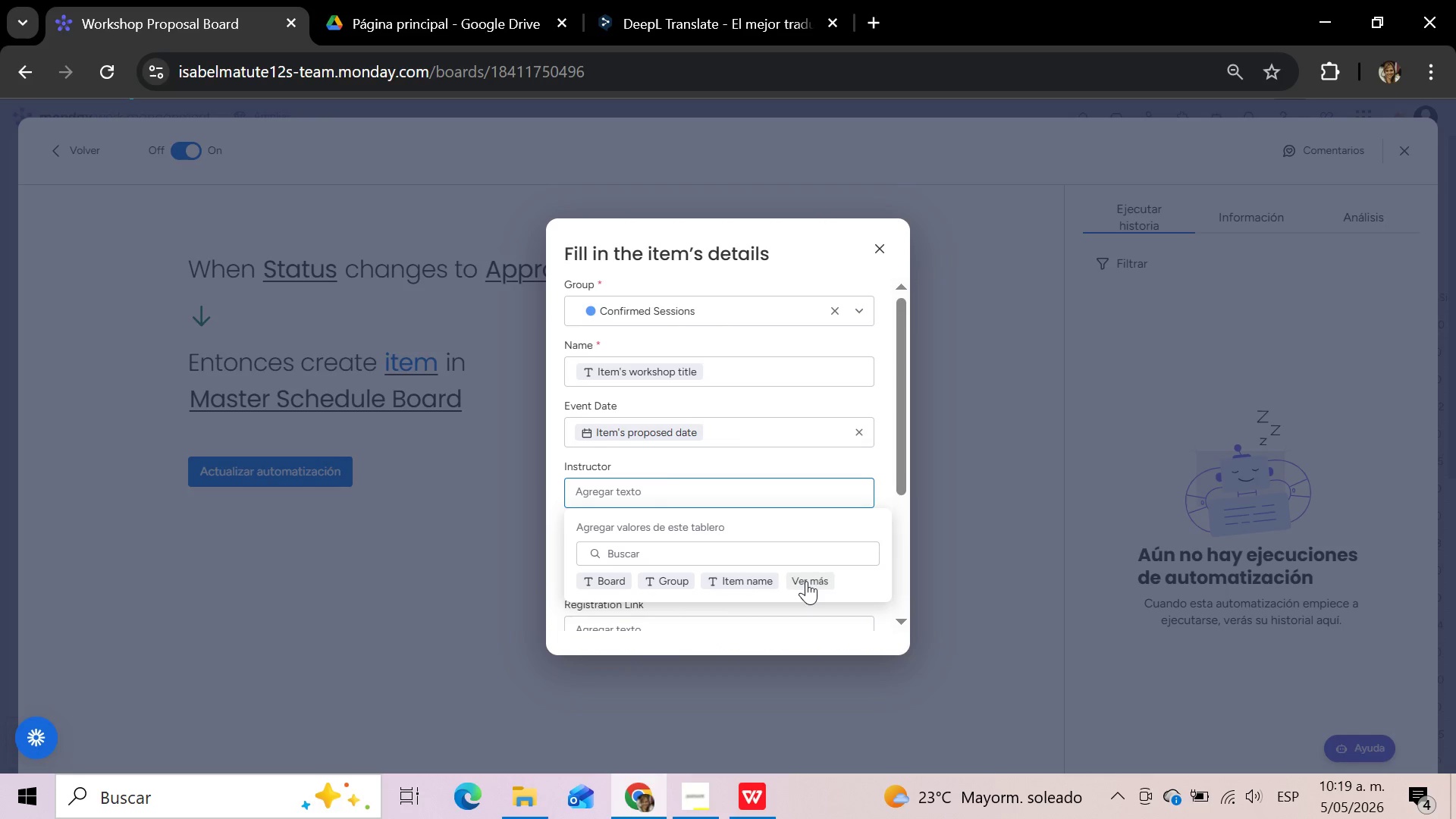 
left_click([806, 581])
 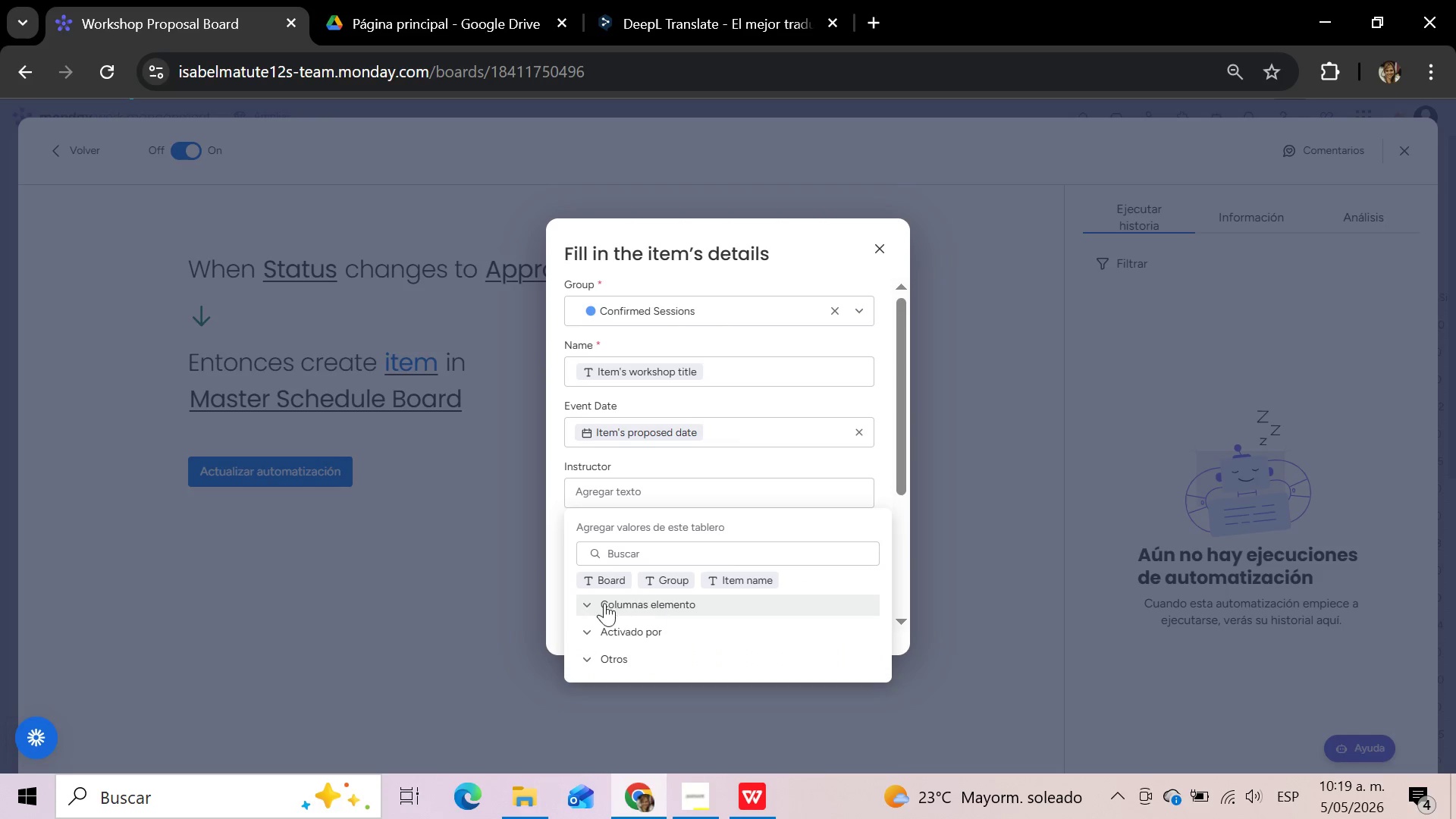 
left_click([592, 604])
 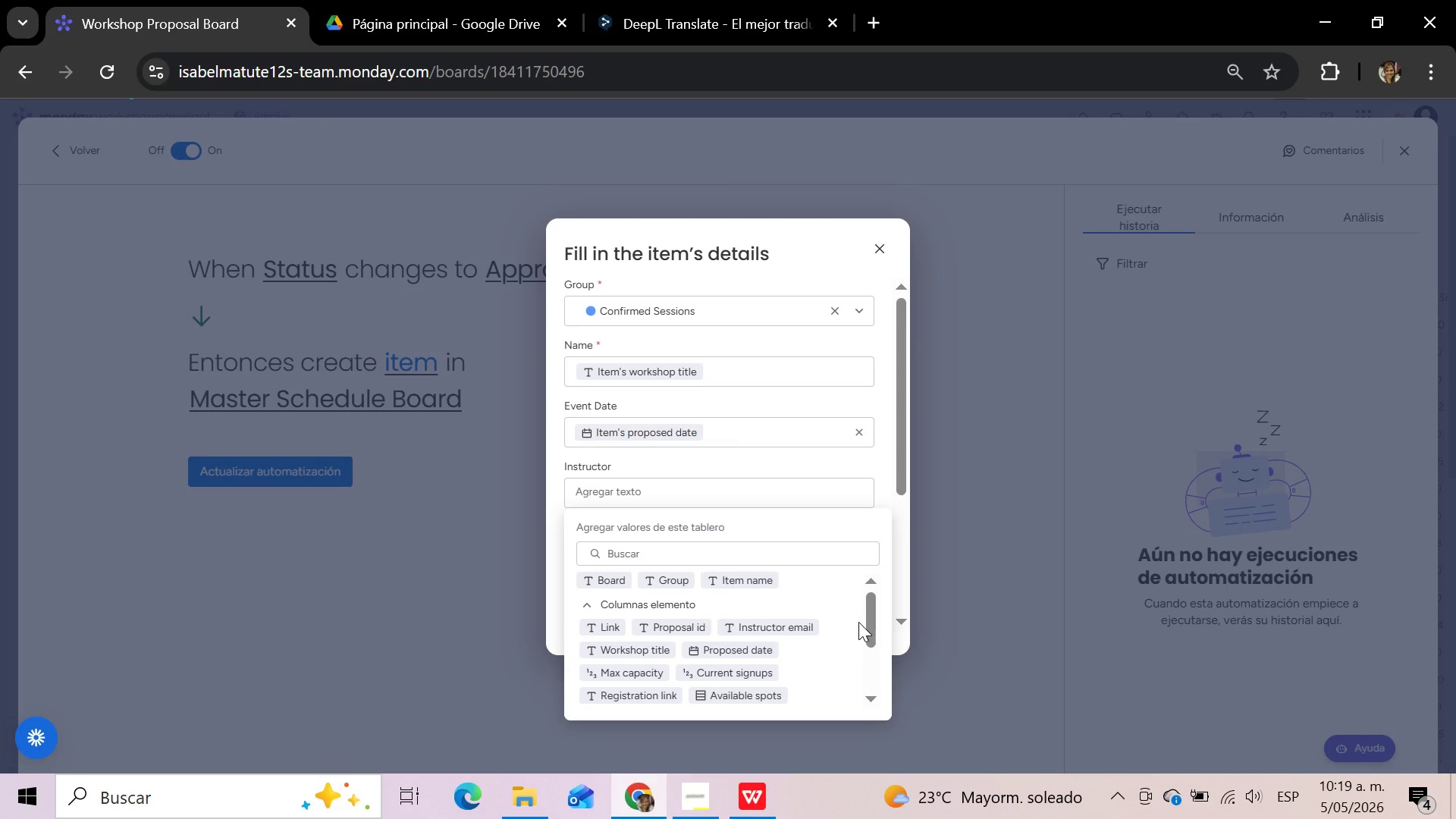 
left_click_drag(start_coordinate=[870, 620], to_coordinate=[869, 628])
 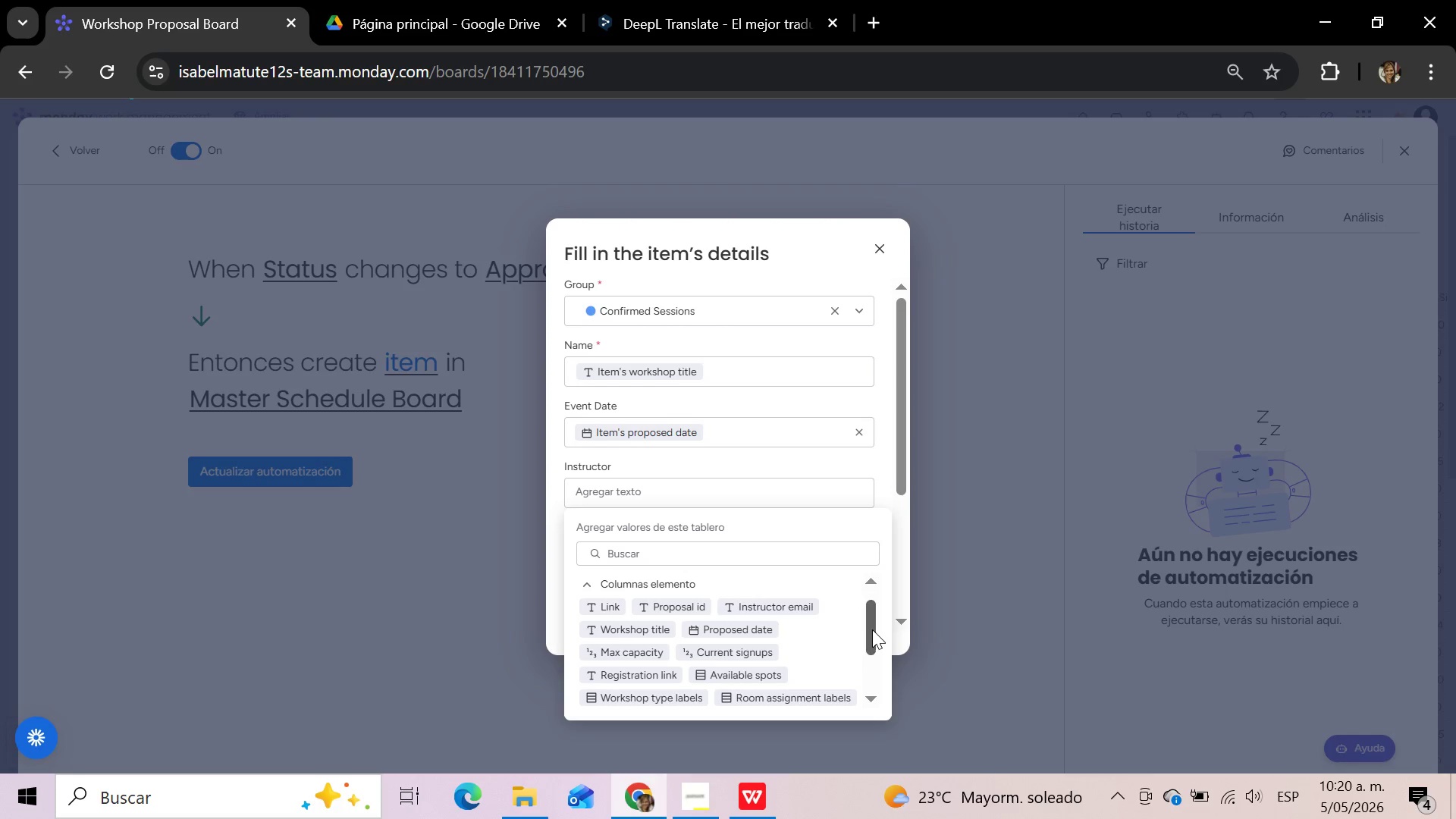 
wait(28.92)
 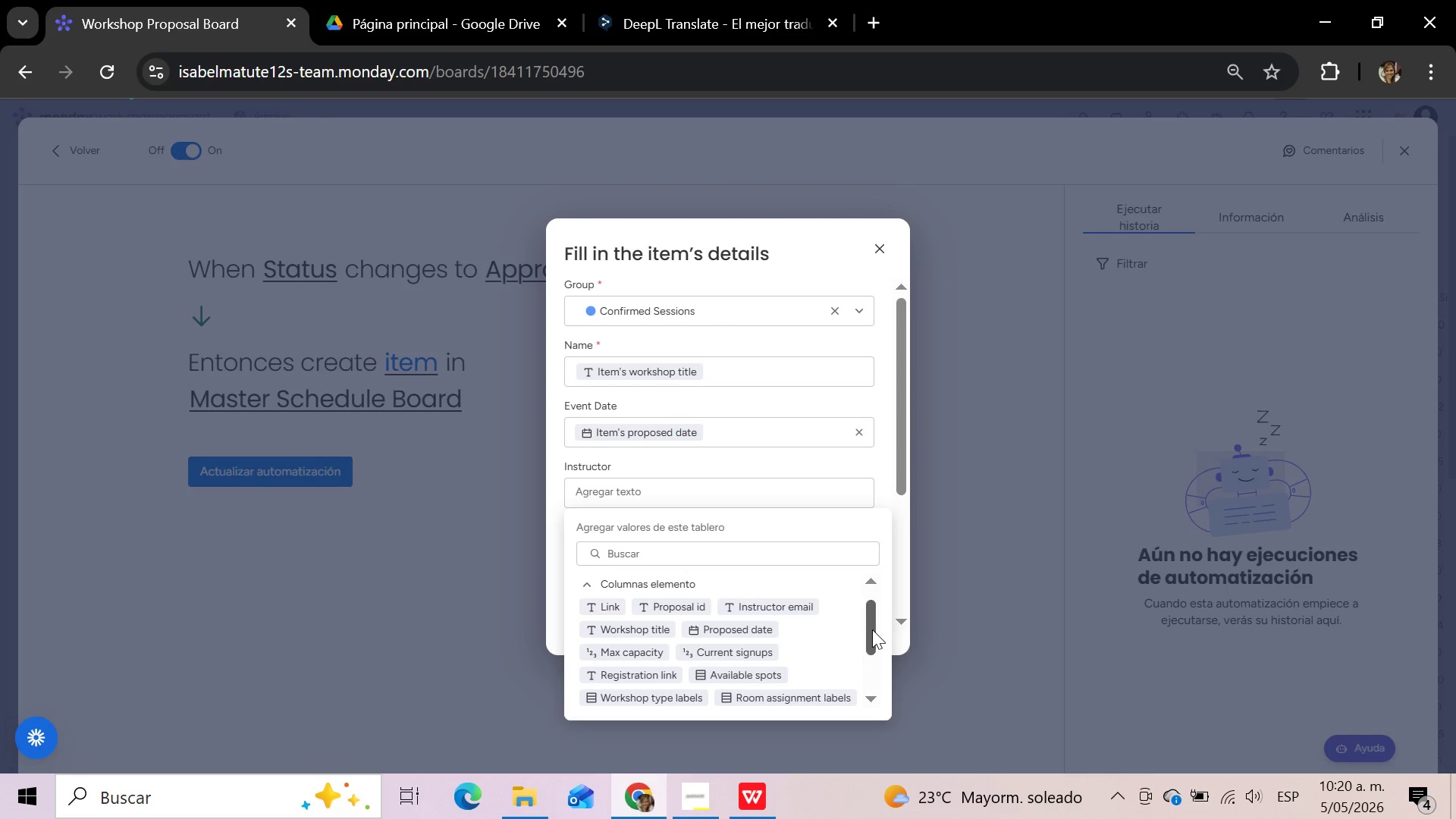 
left_click_drag(start_coordinate=[872, 629], to_coordinate=[868, 620])
 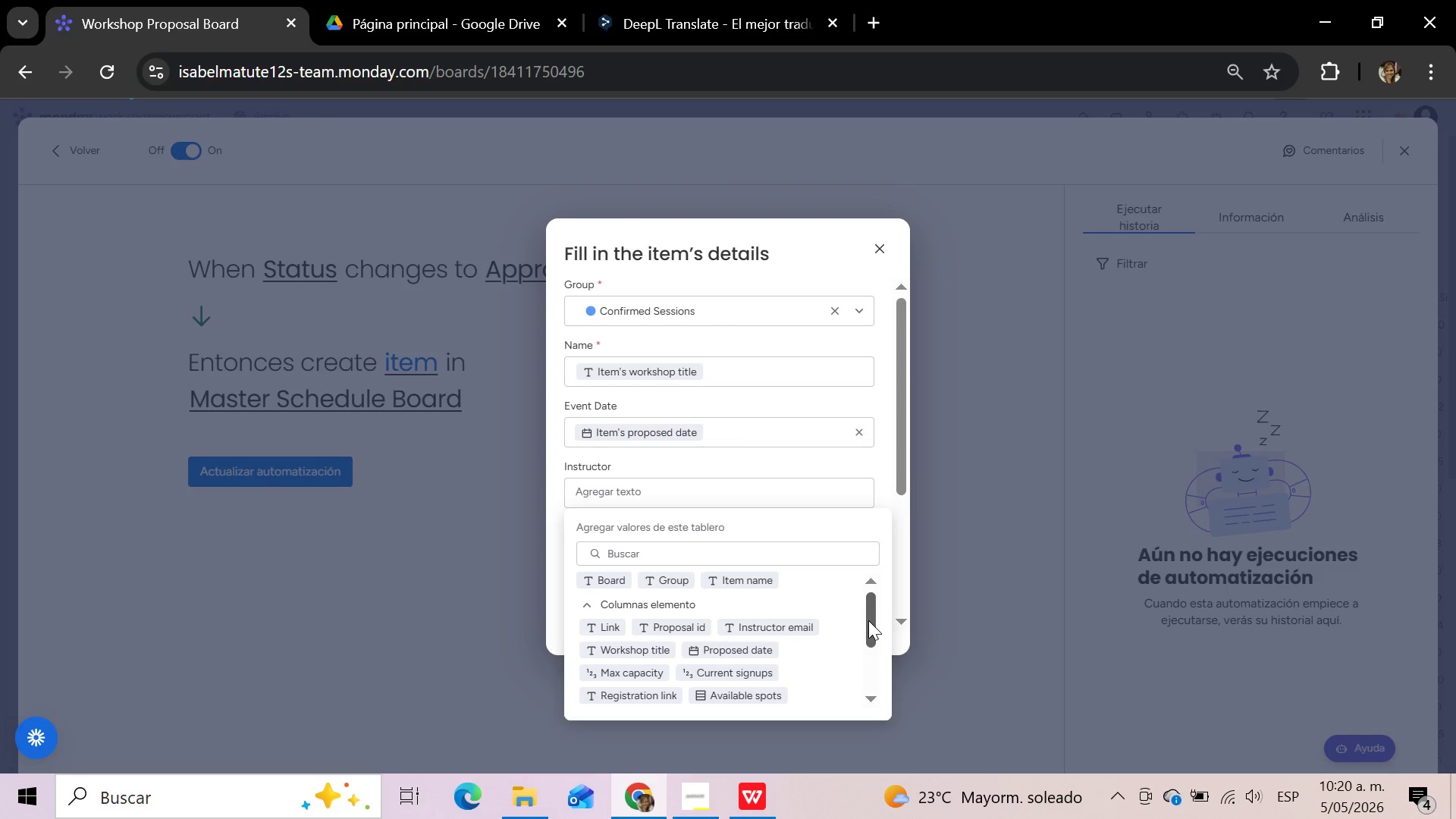 
wait(18.36)
 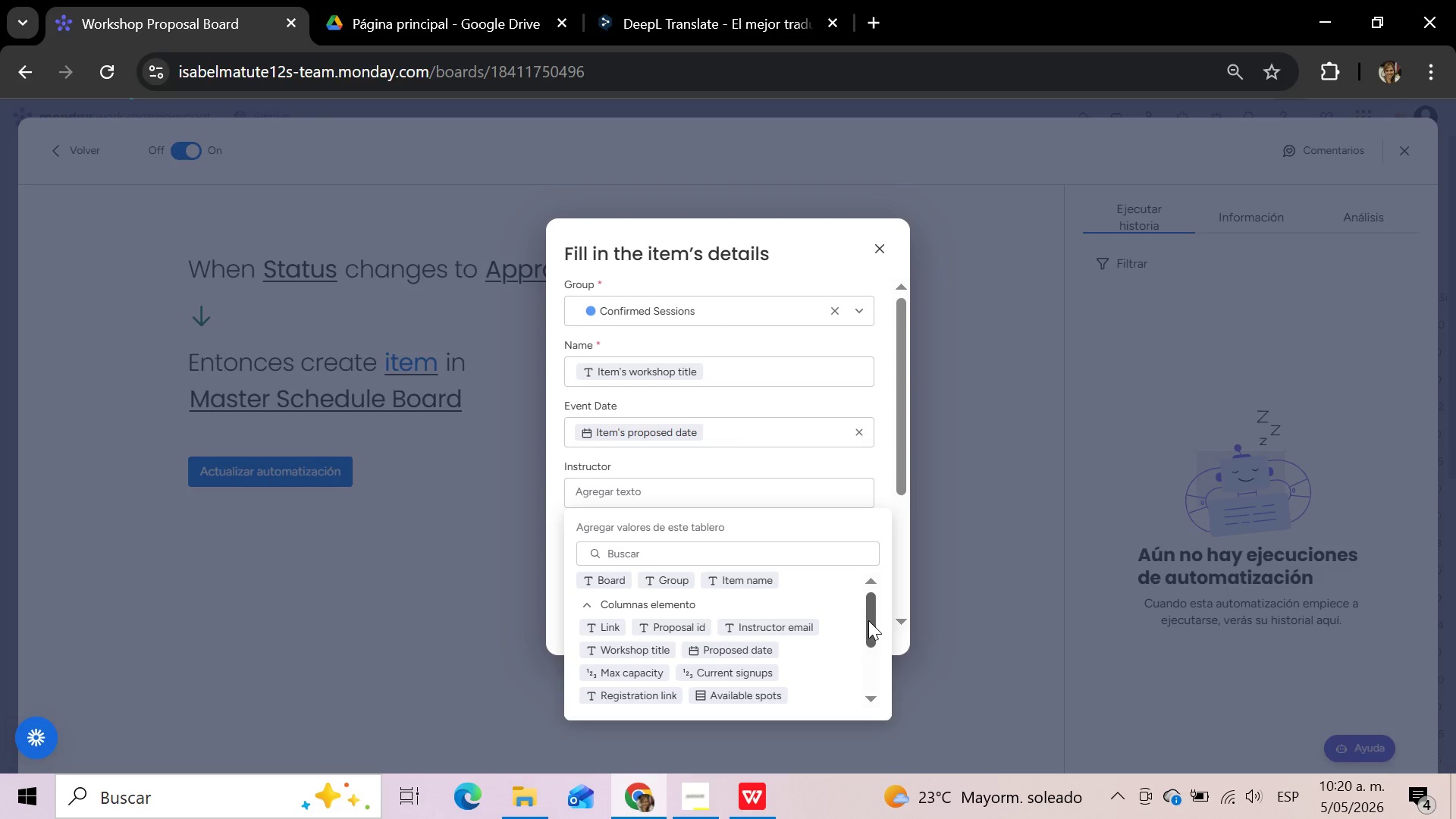 
left_click([774, 625])
 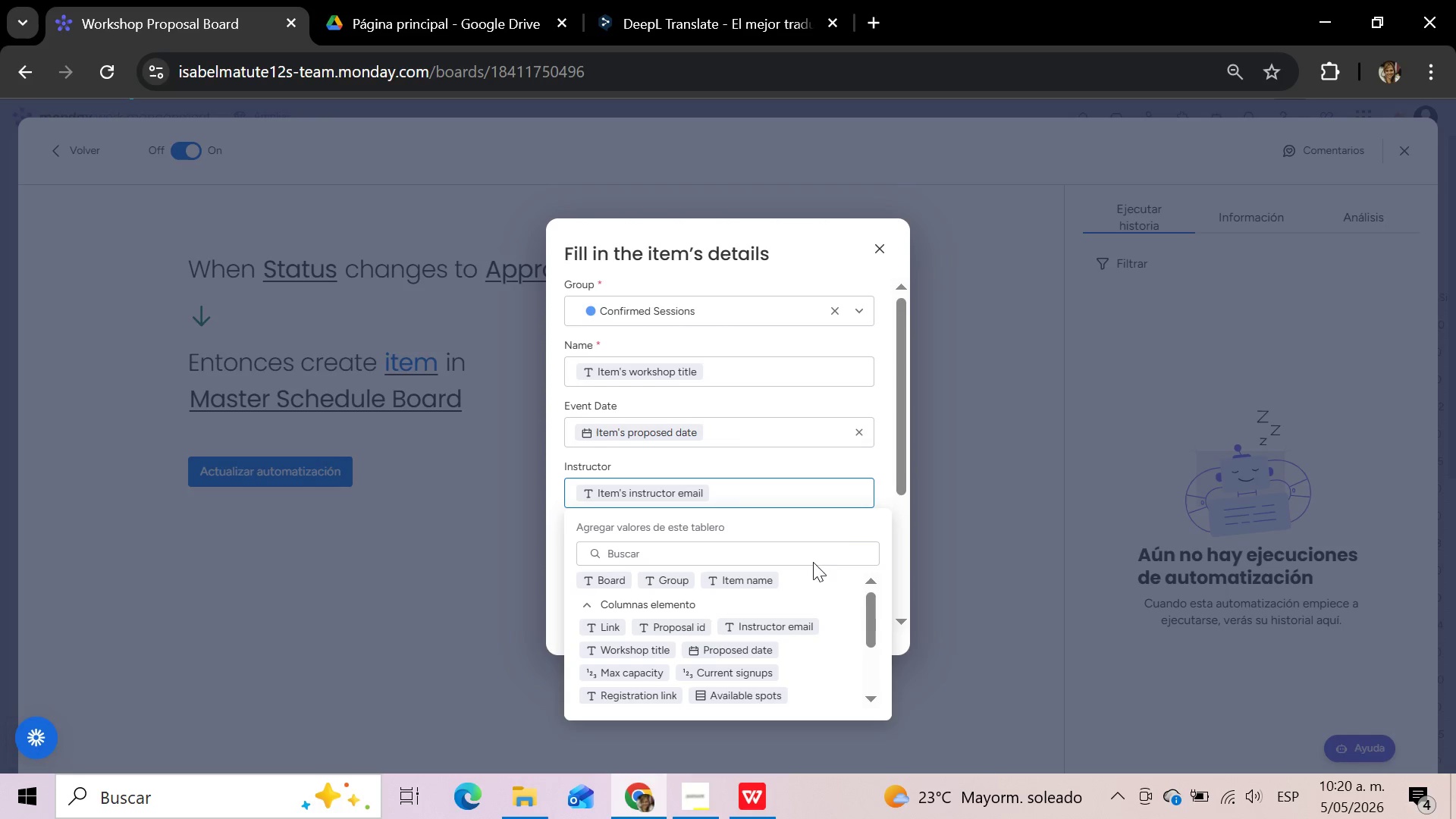 
left_click([883, 489])
 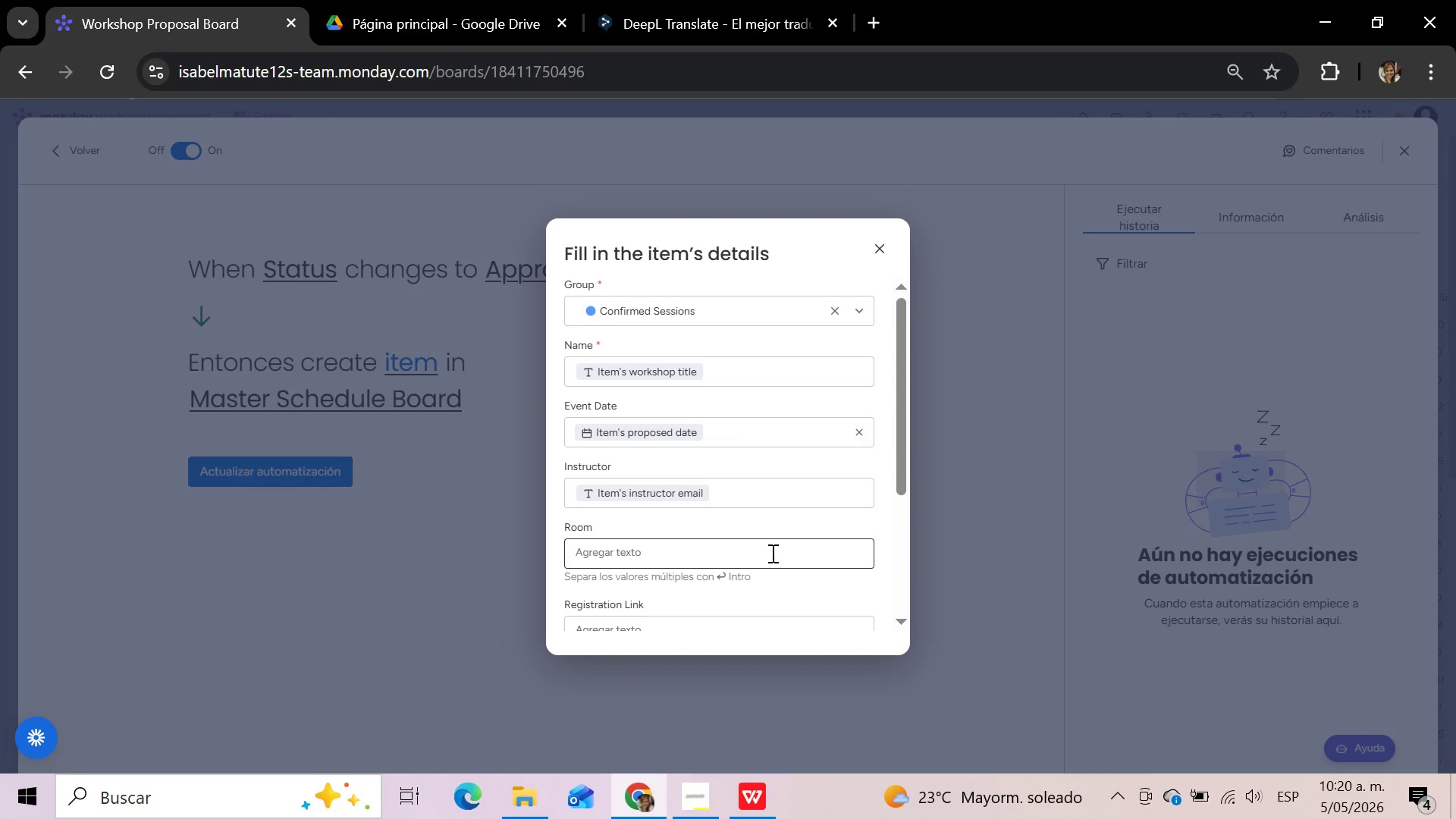 
wait(12.27)
 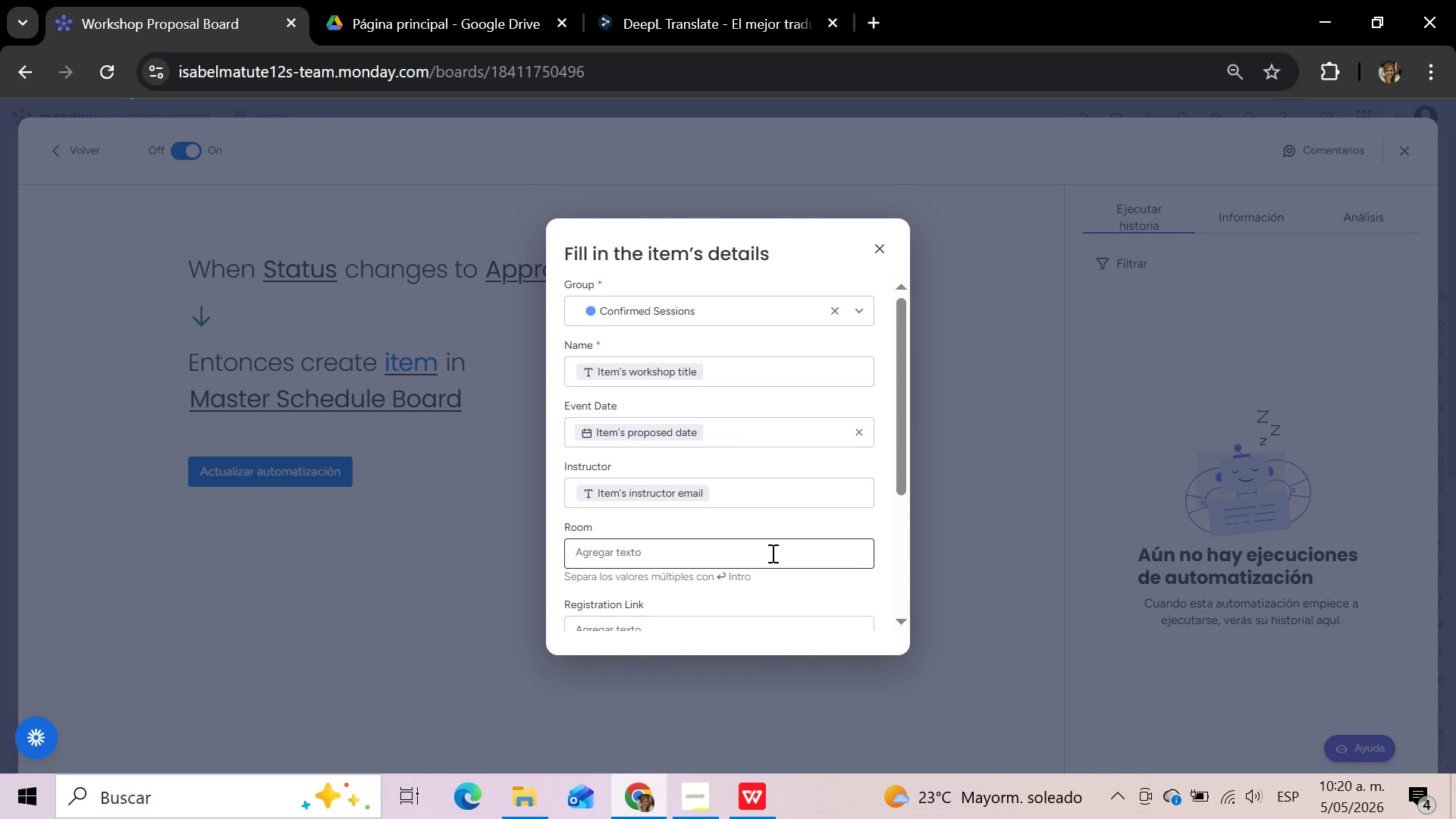 
left_click([771, 553])
 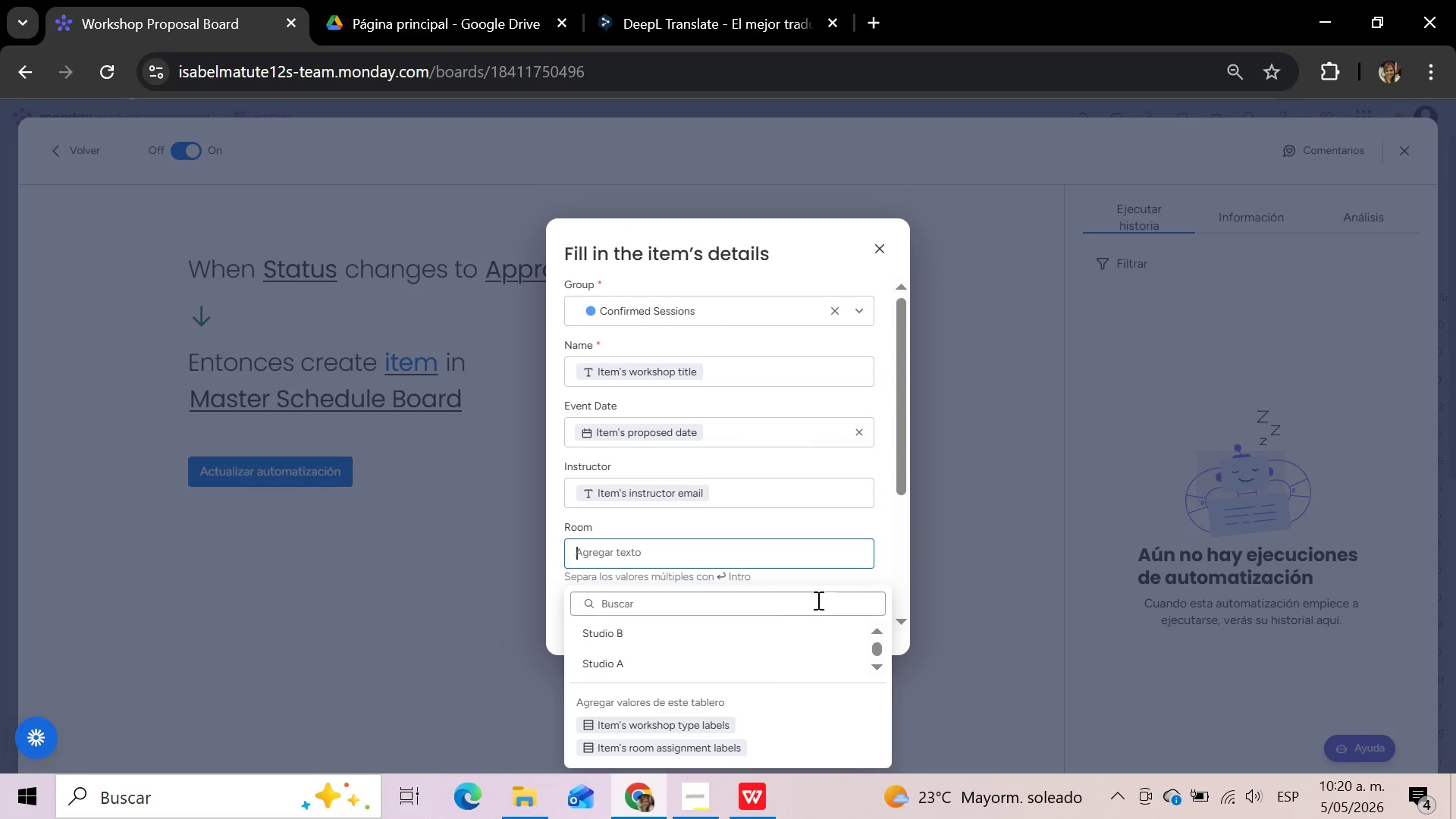 
scroll: coordinate [822, 610], scroll_direction: down, amount: 2.0
 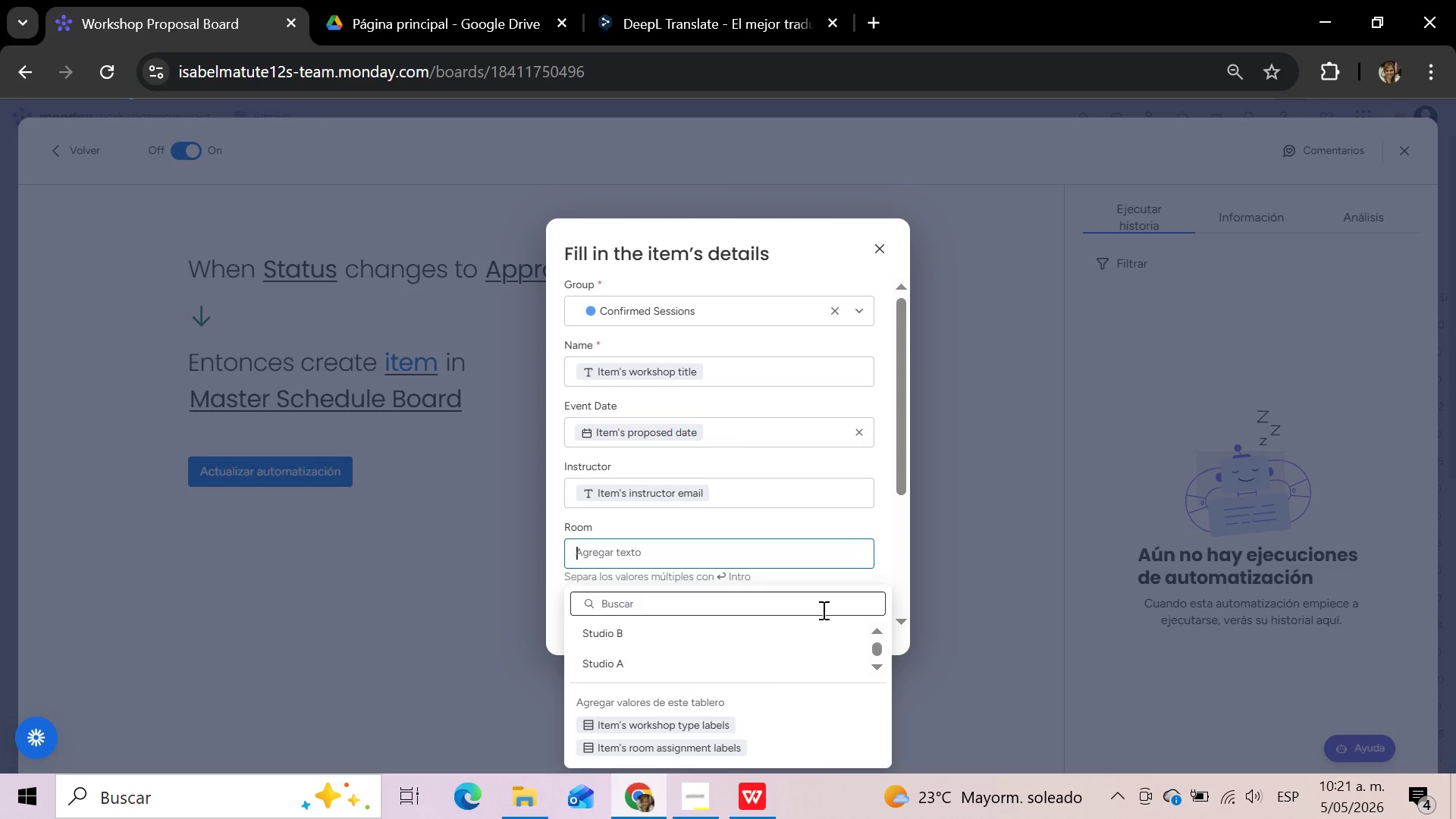 
scroll: coordinate [822, 610], scroll_direction: up, amount: 2.0
 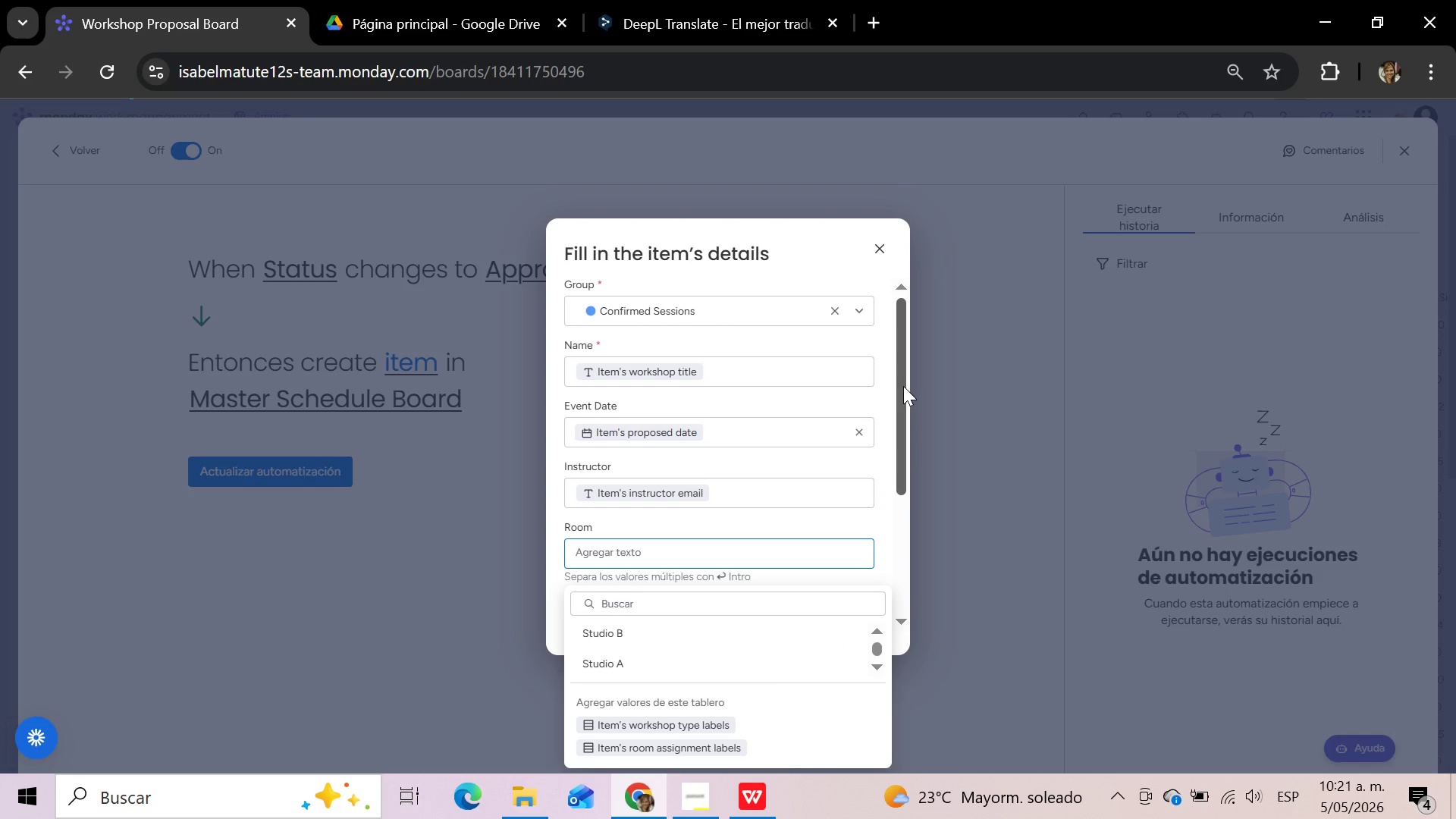 
left_click_drag(start_coordinate=[900, 387], to_coordinate=[908, 453])
 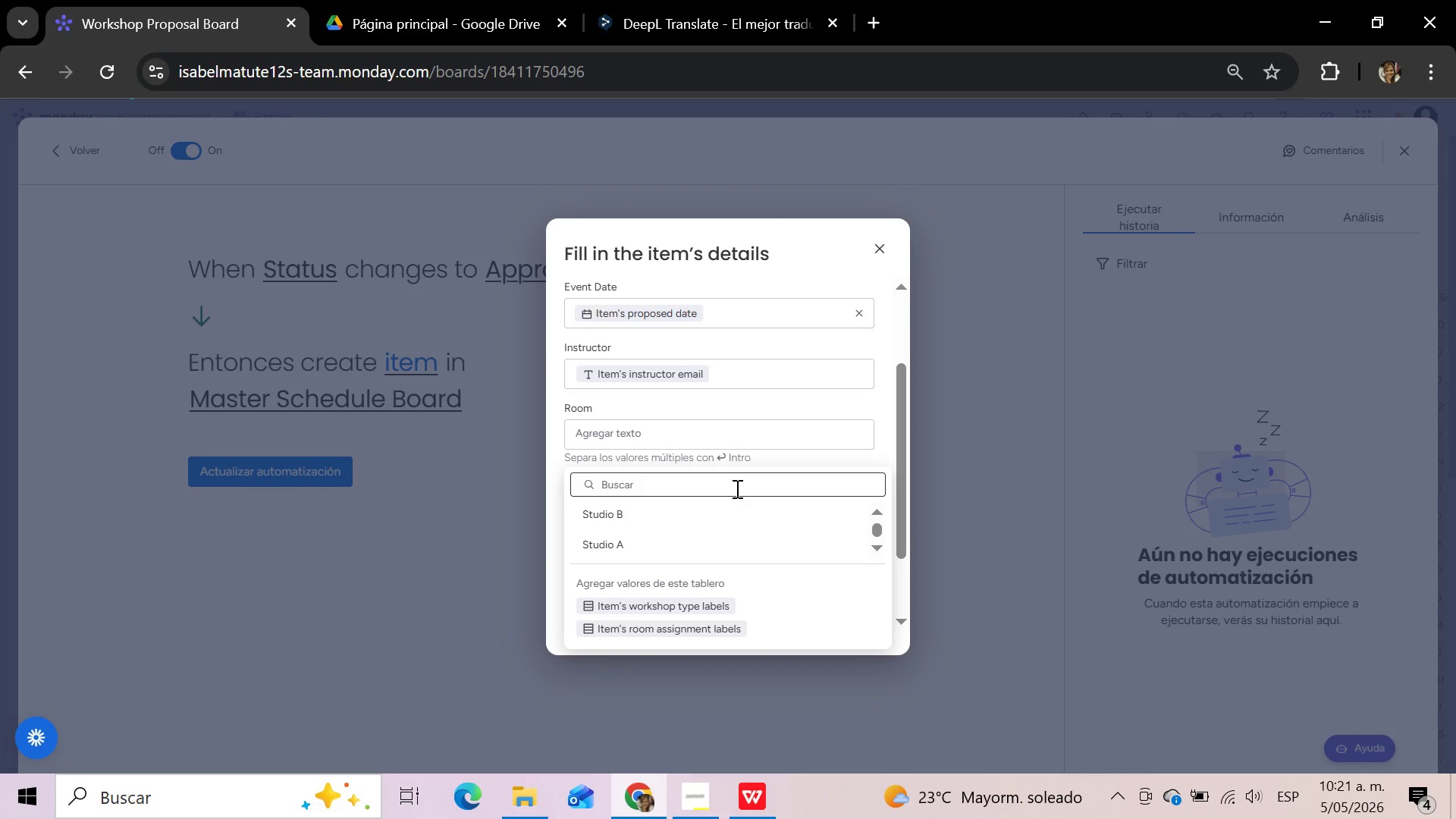 
wait(6.64)
 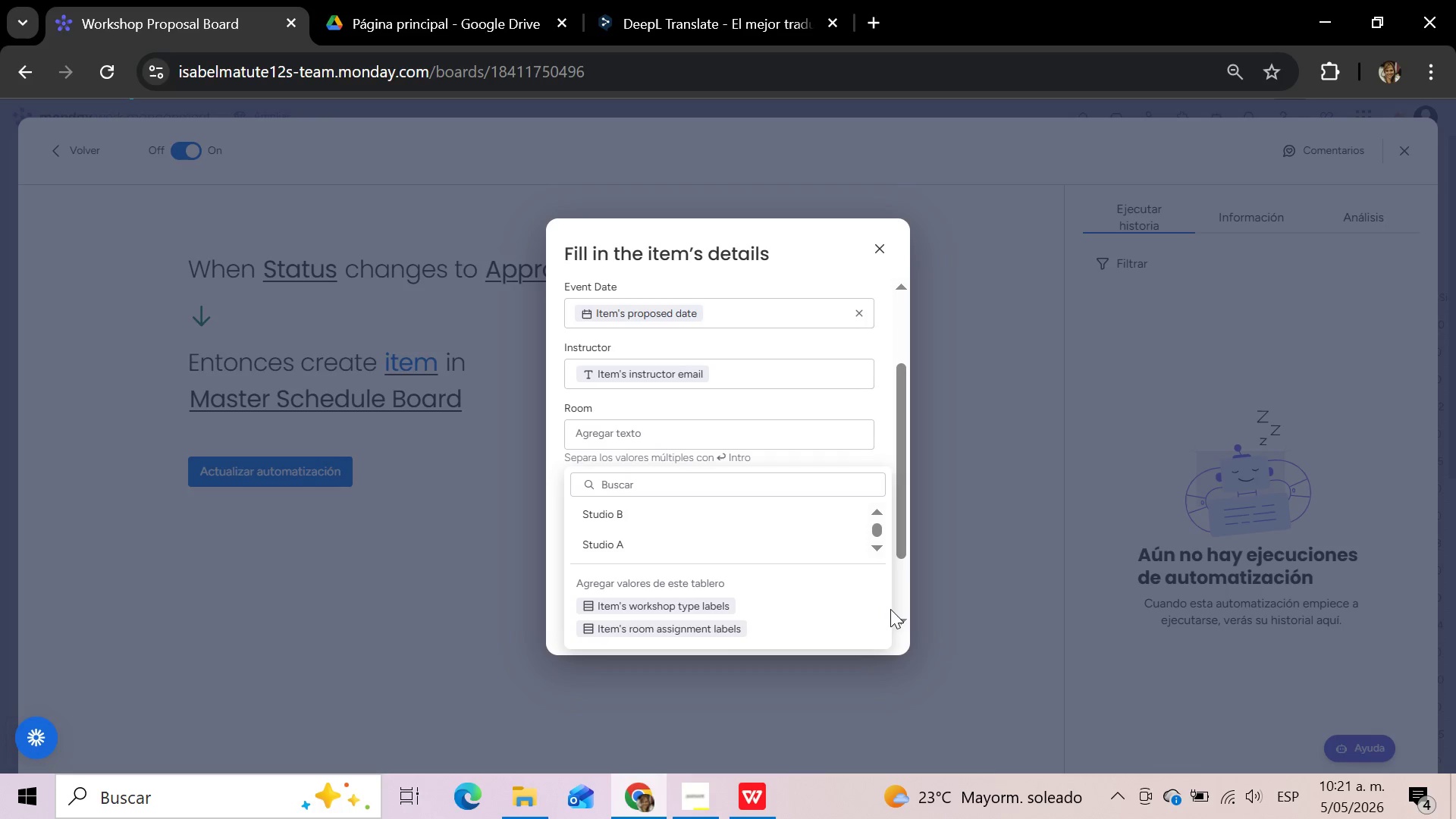 
left_click([736, 488])
 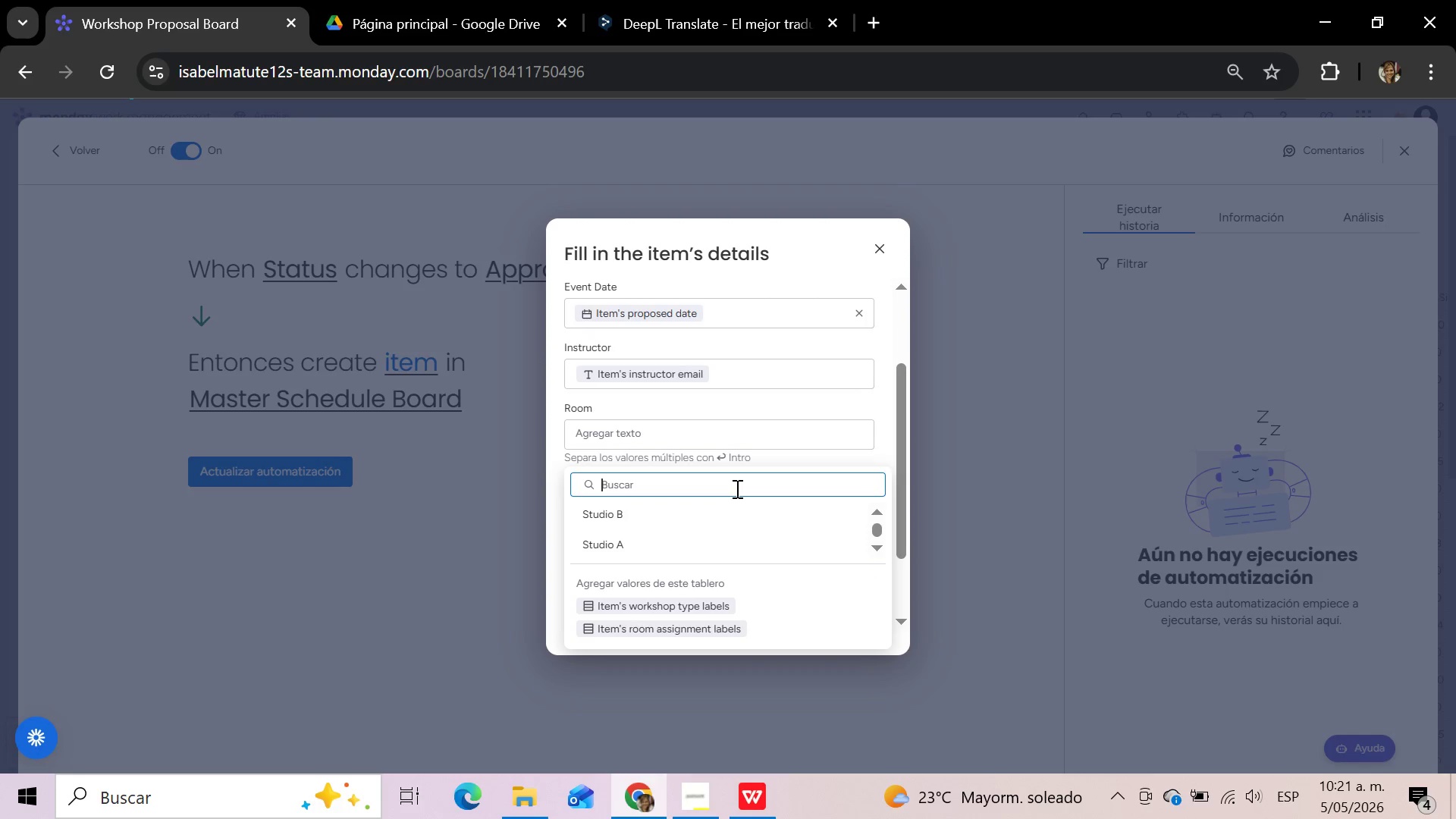 
type(room)
 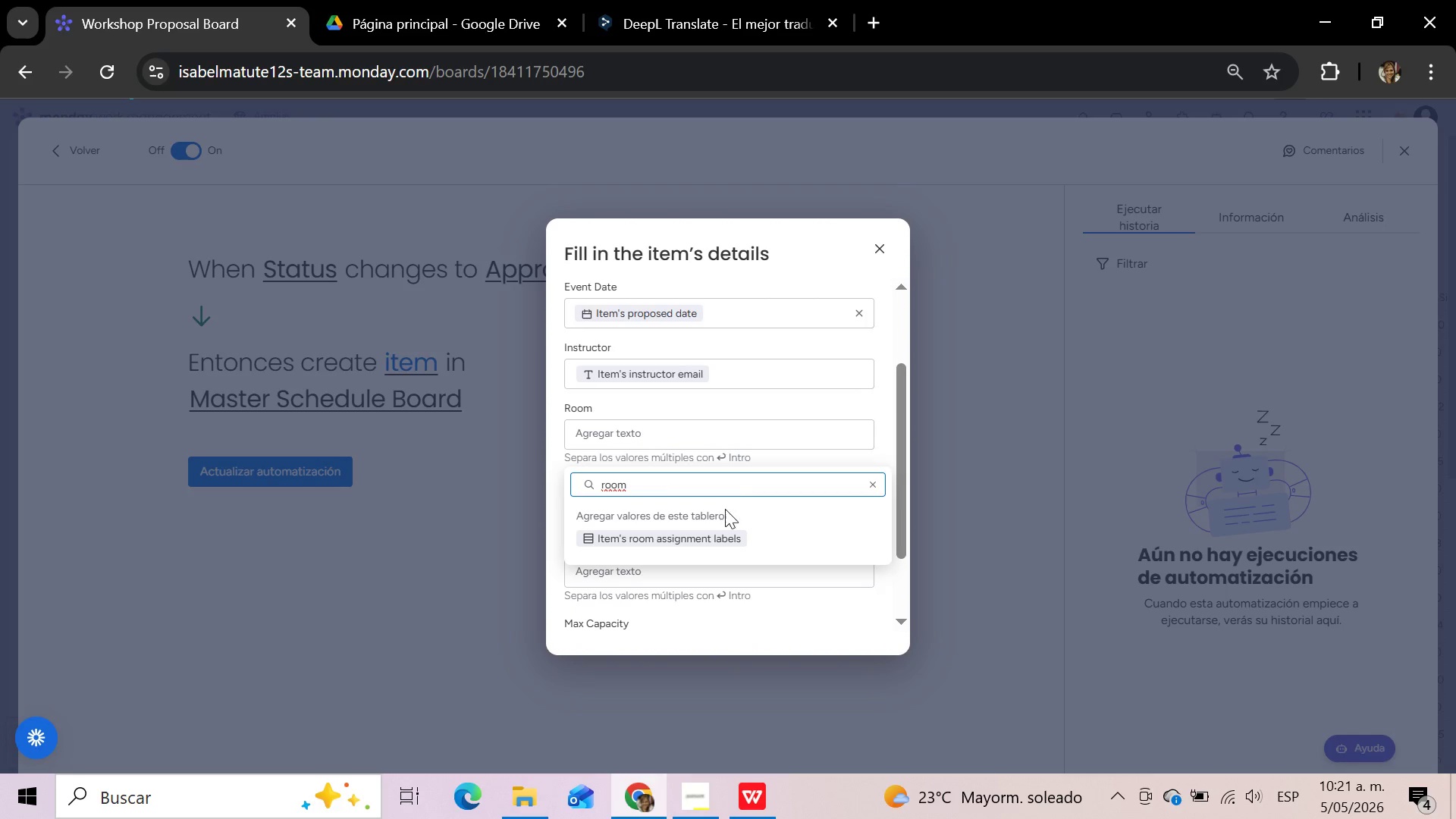 
left_click([719, 541])
 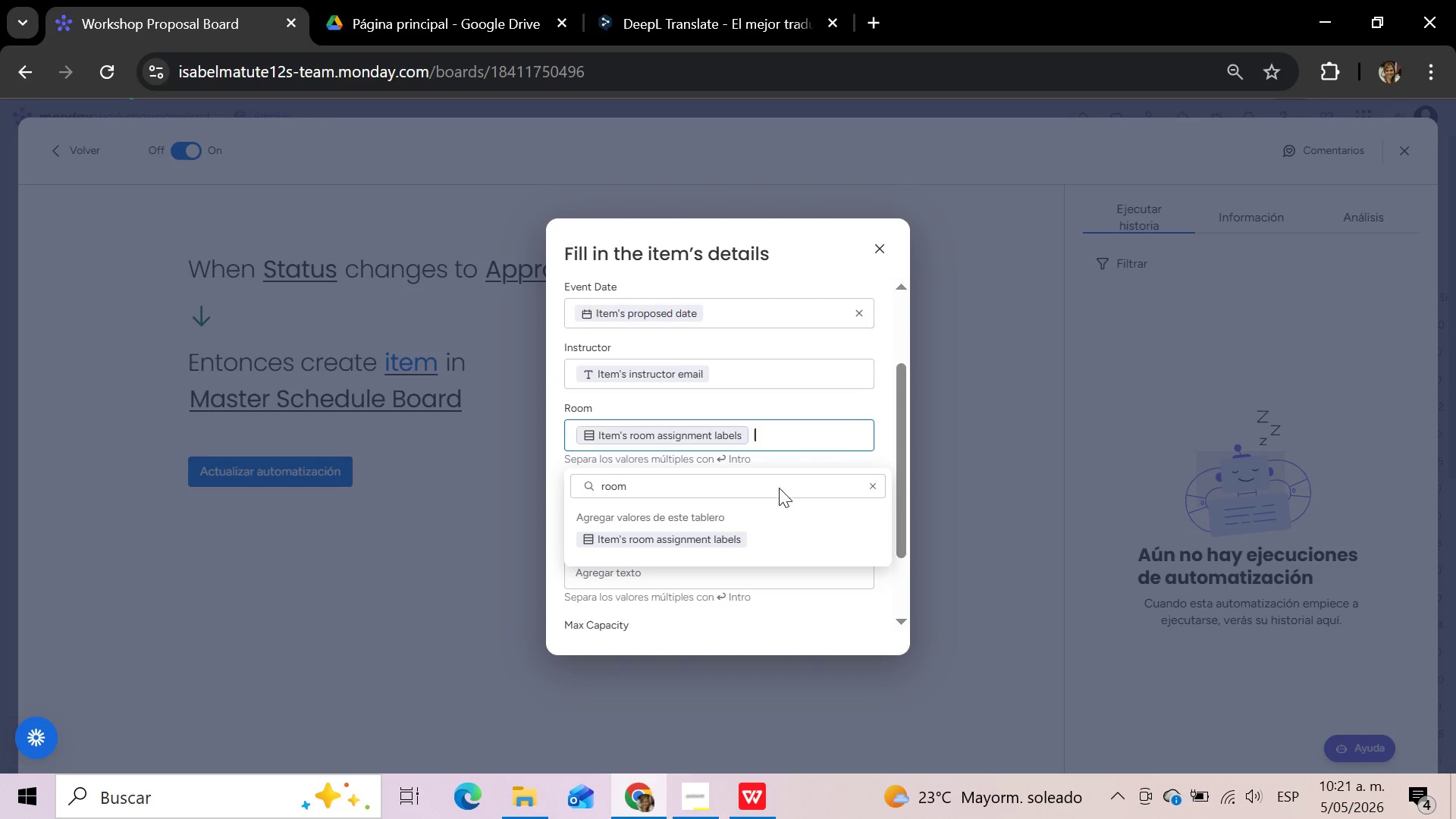 
left_click([860, 403])
 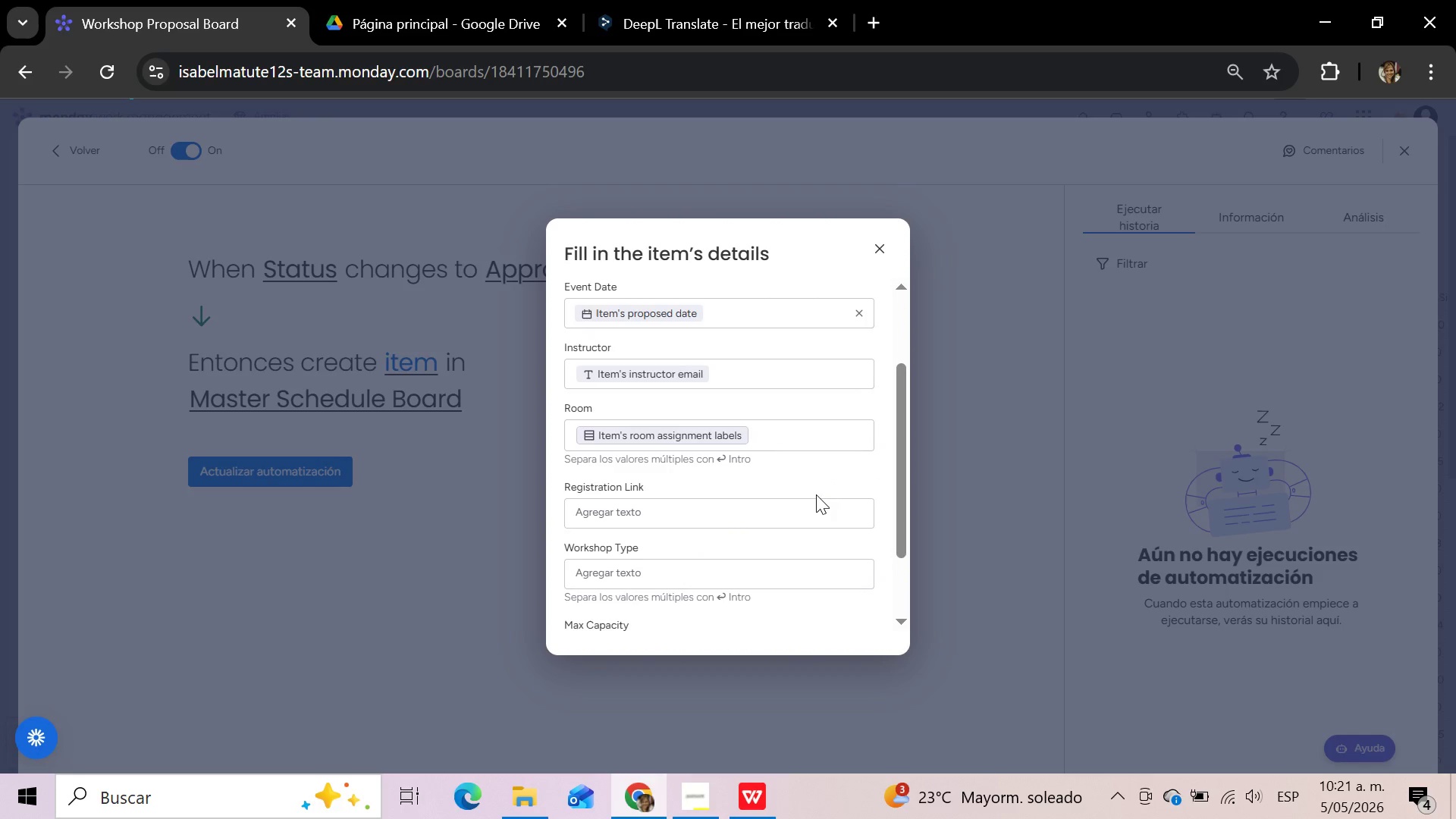 
wait(6.47)
 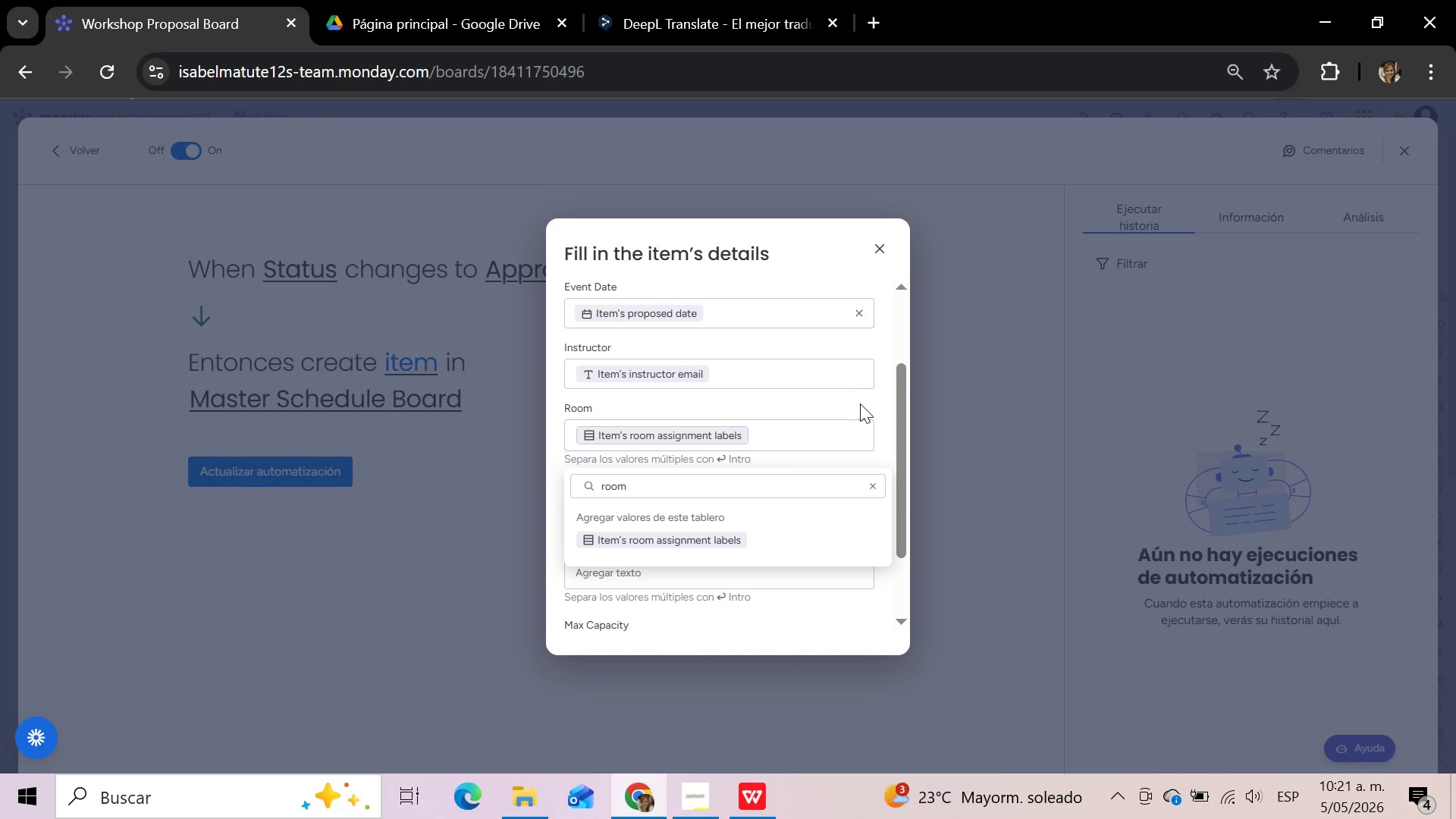 
left_click([783, 505])
 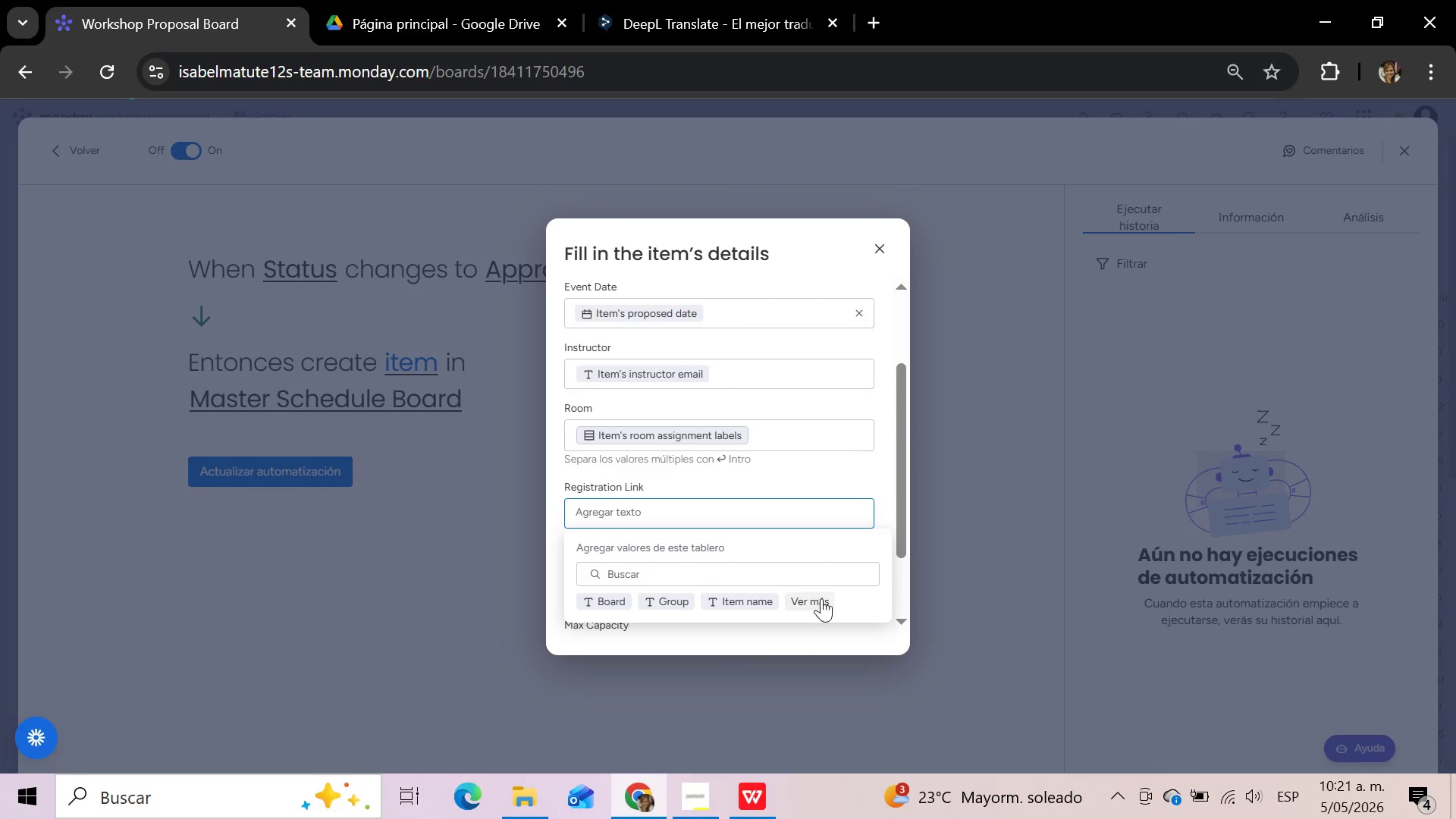 
scroll: coordinate [822, 598], scroll_direction: down, amount: 1.0
 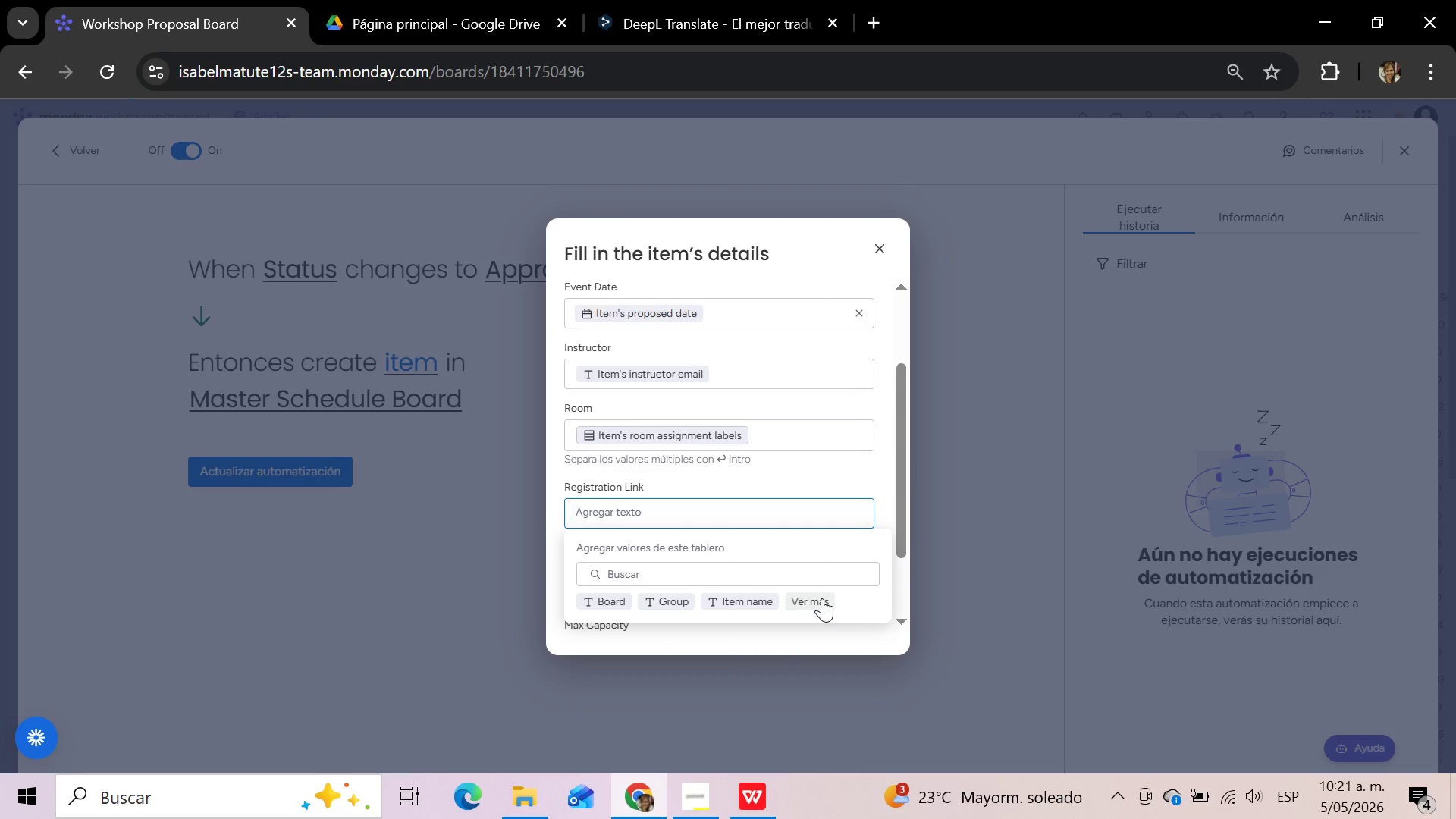 
left_click([822, 598])
 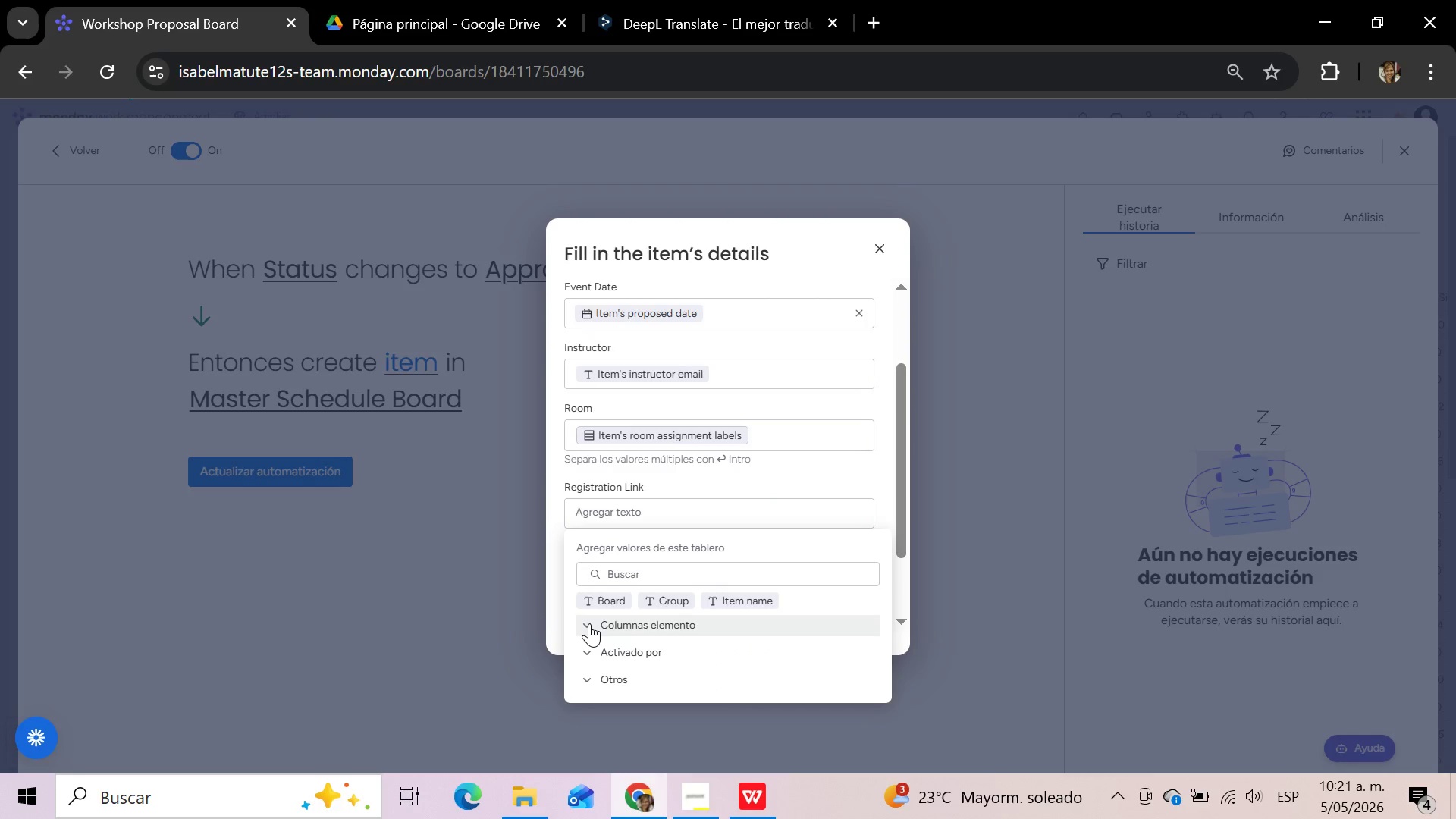 
left_click([589, 623])
 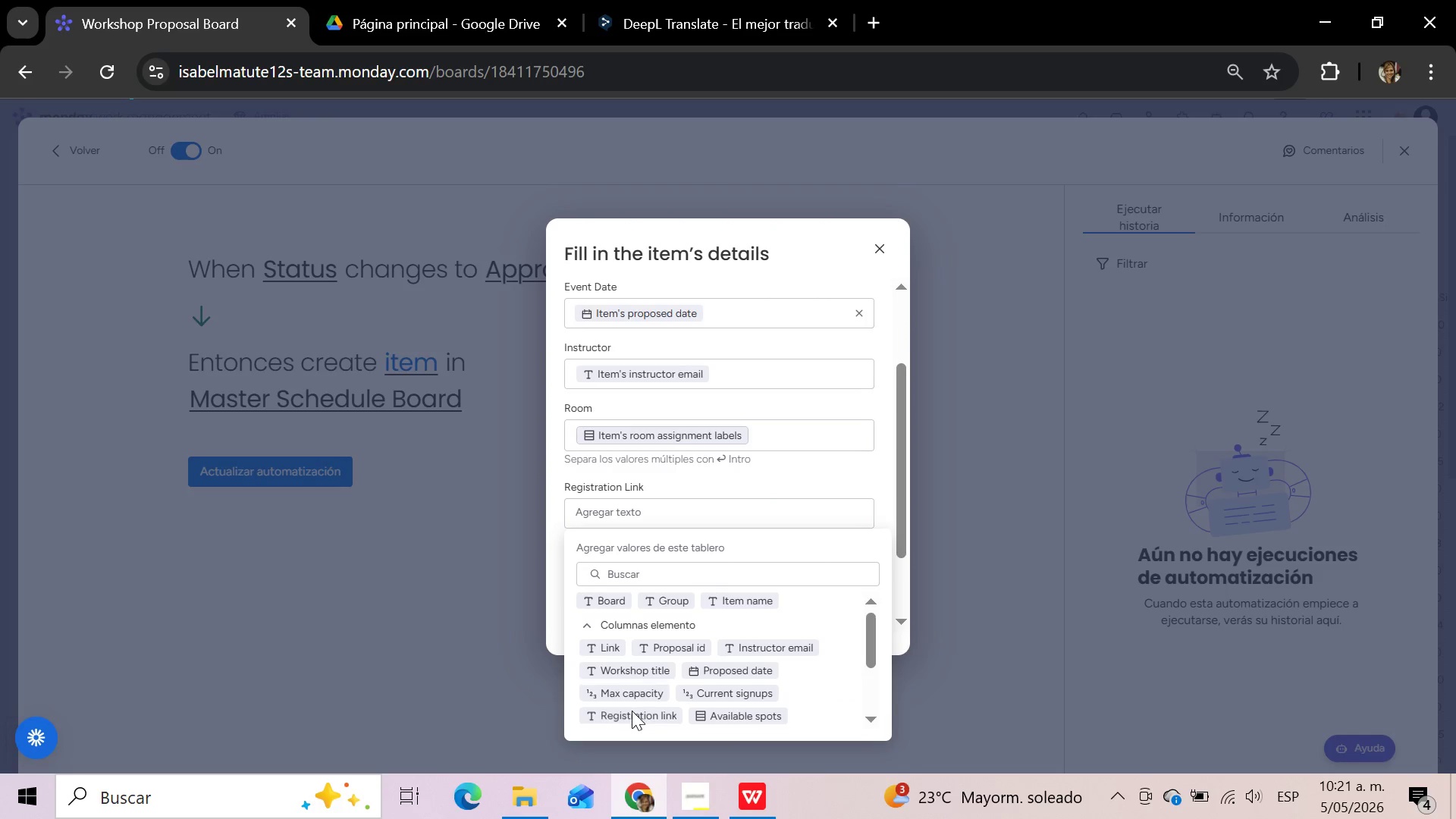 
left_click([632, 715])
 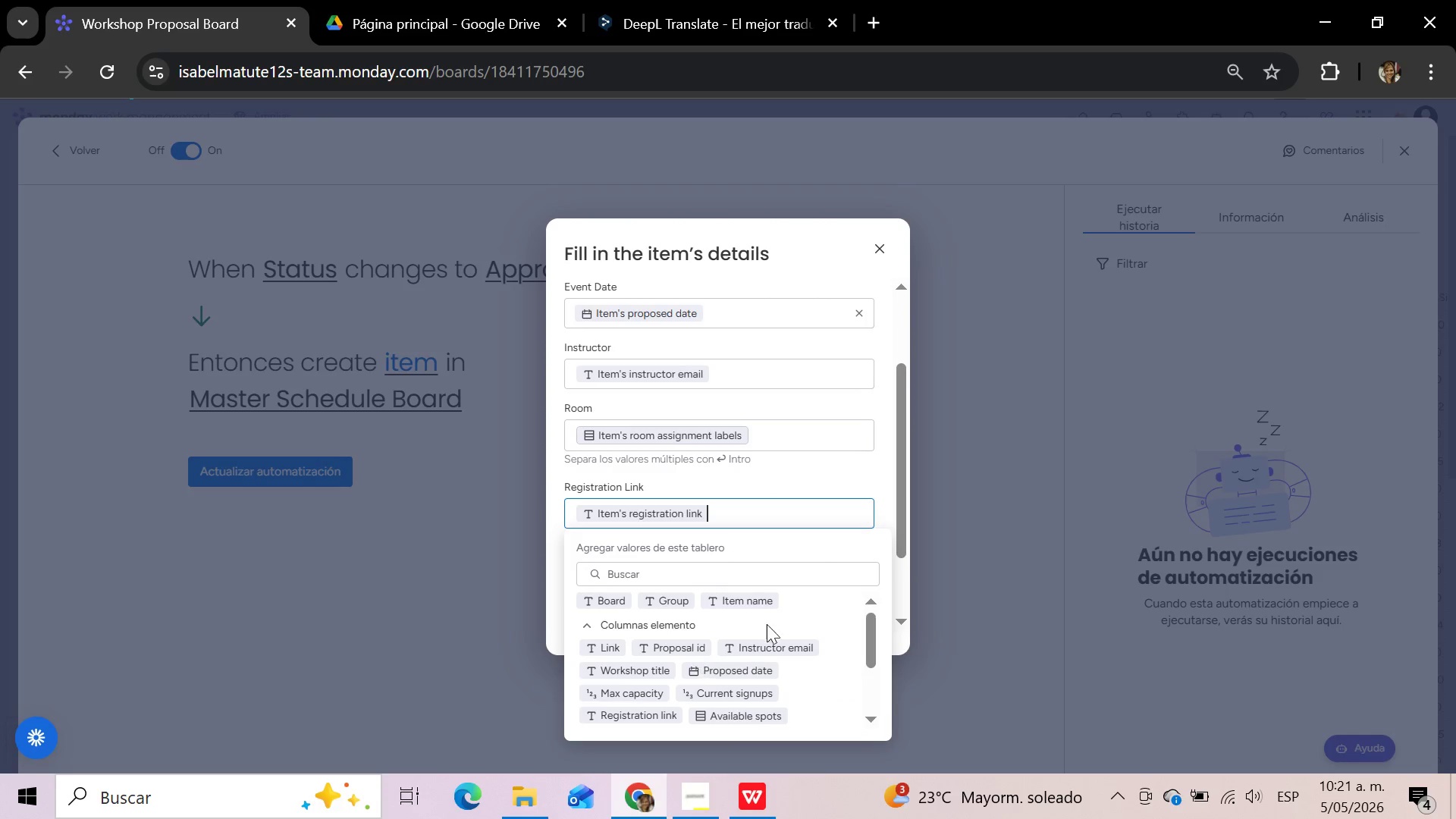 
left_click([824, 468])
 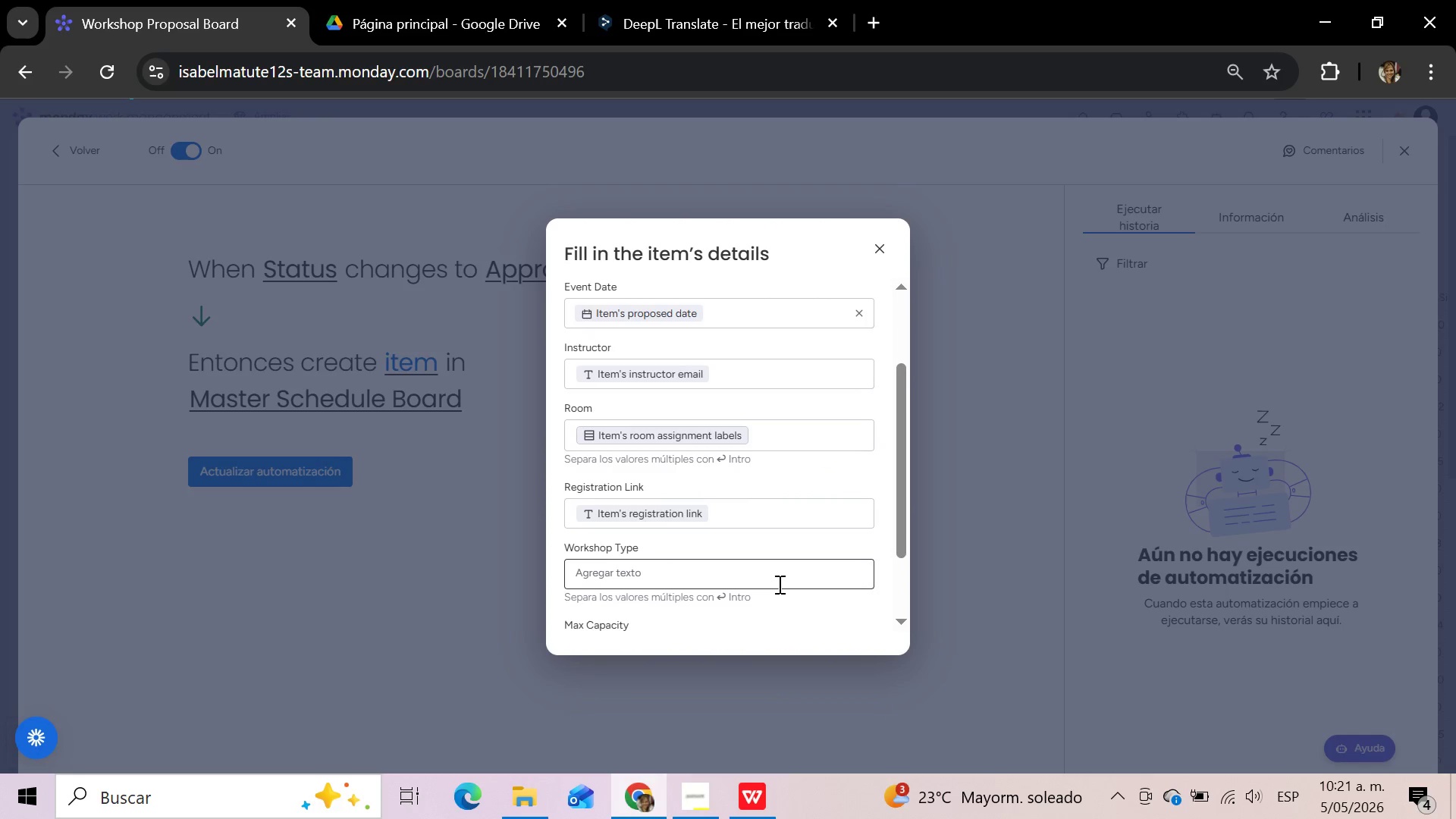 
wait(12.14)
 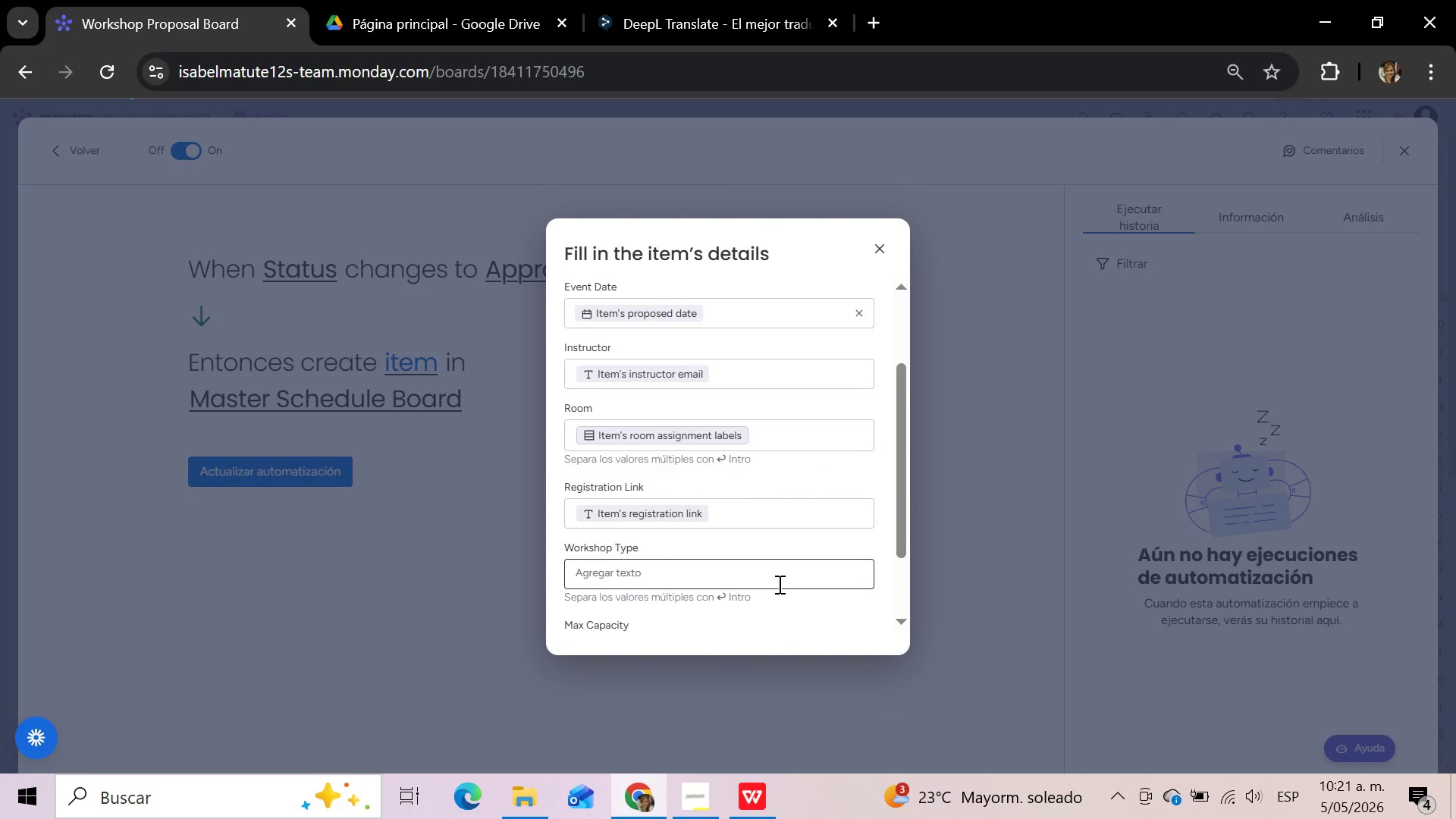 
left_click([778, 584])
 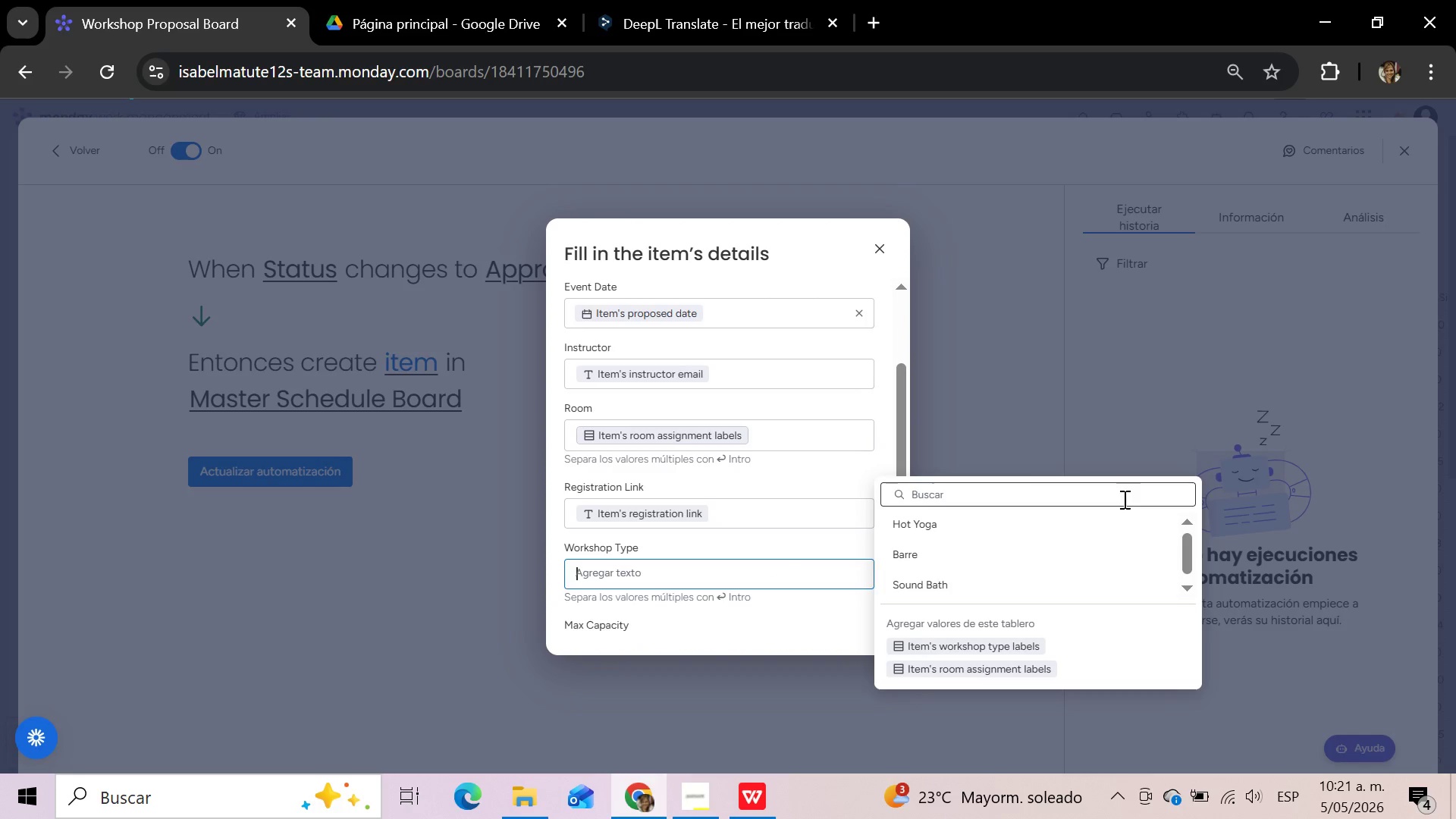 
wait(5.06)
 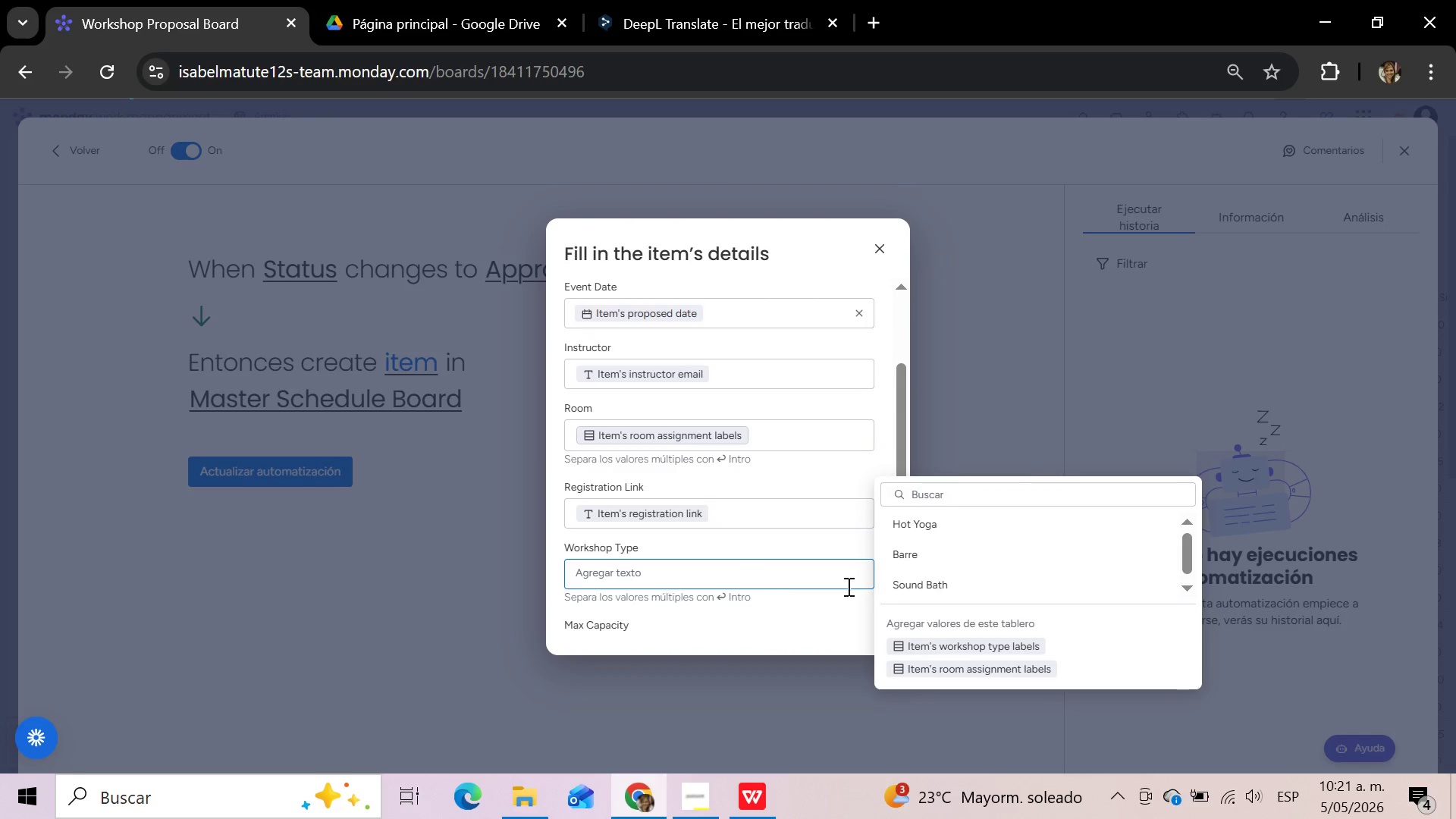 
left_click([1123, 499])
 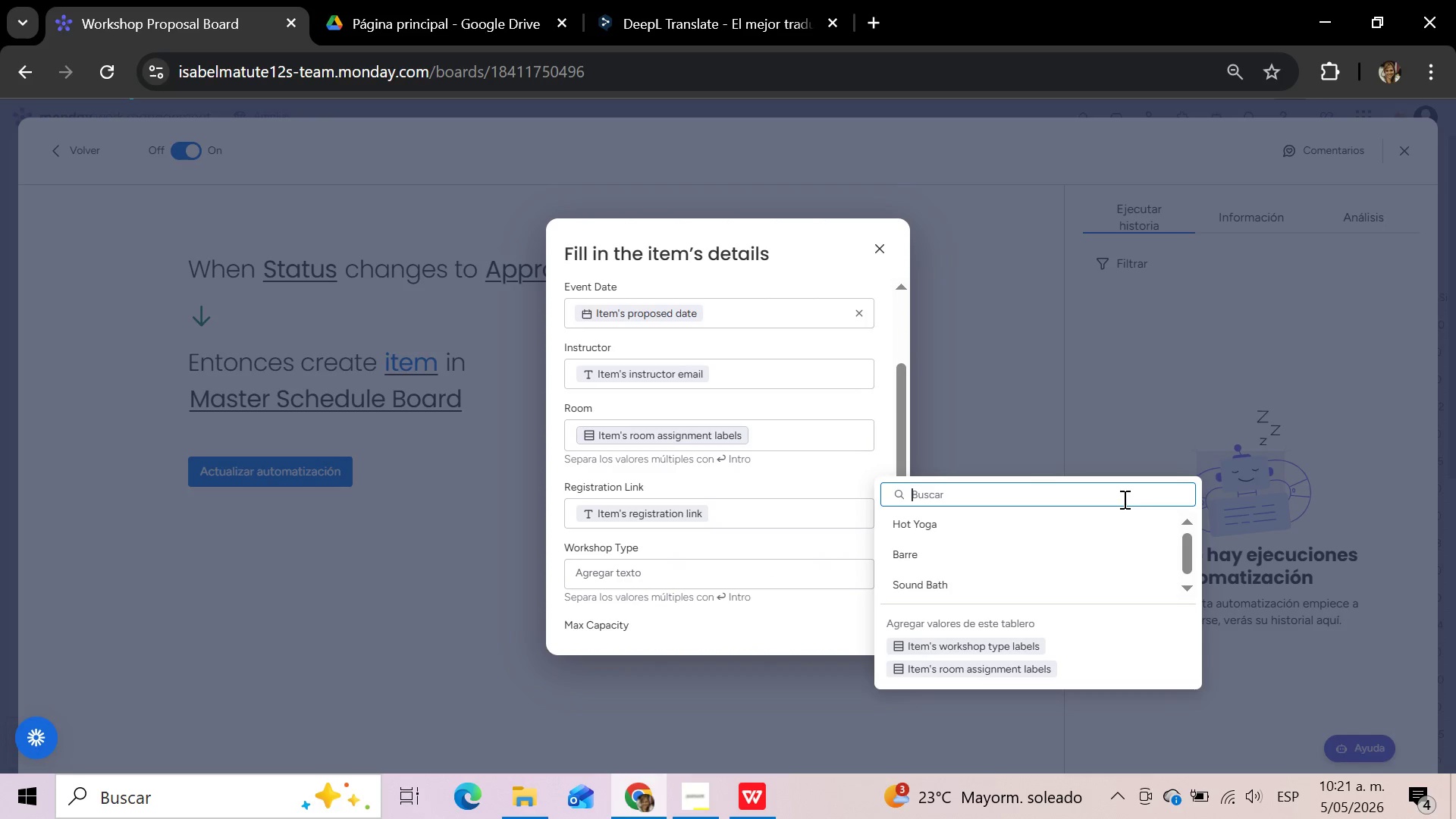 
type(work)
 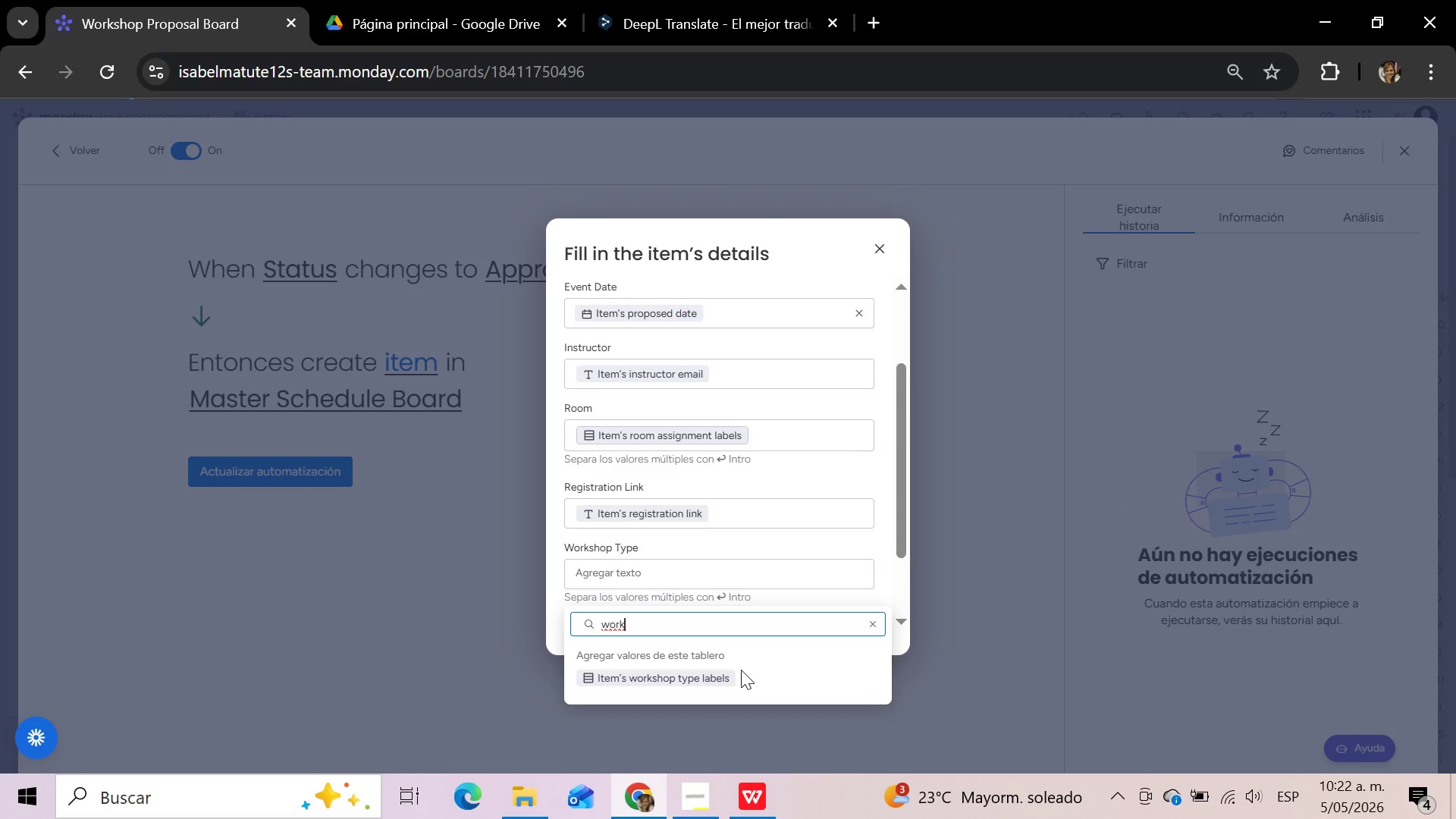 
left_click([717, 682])
 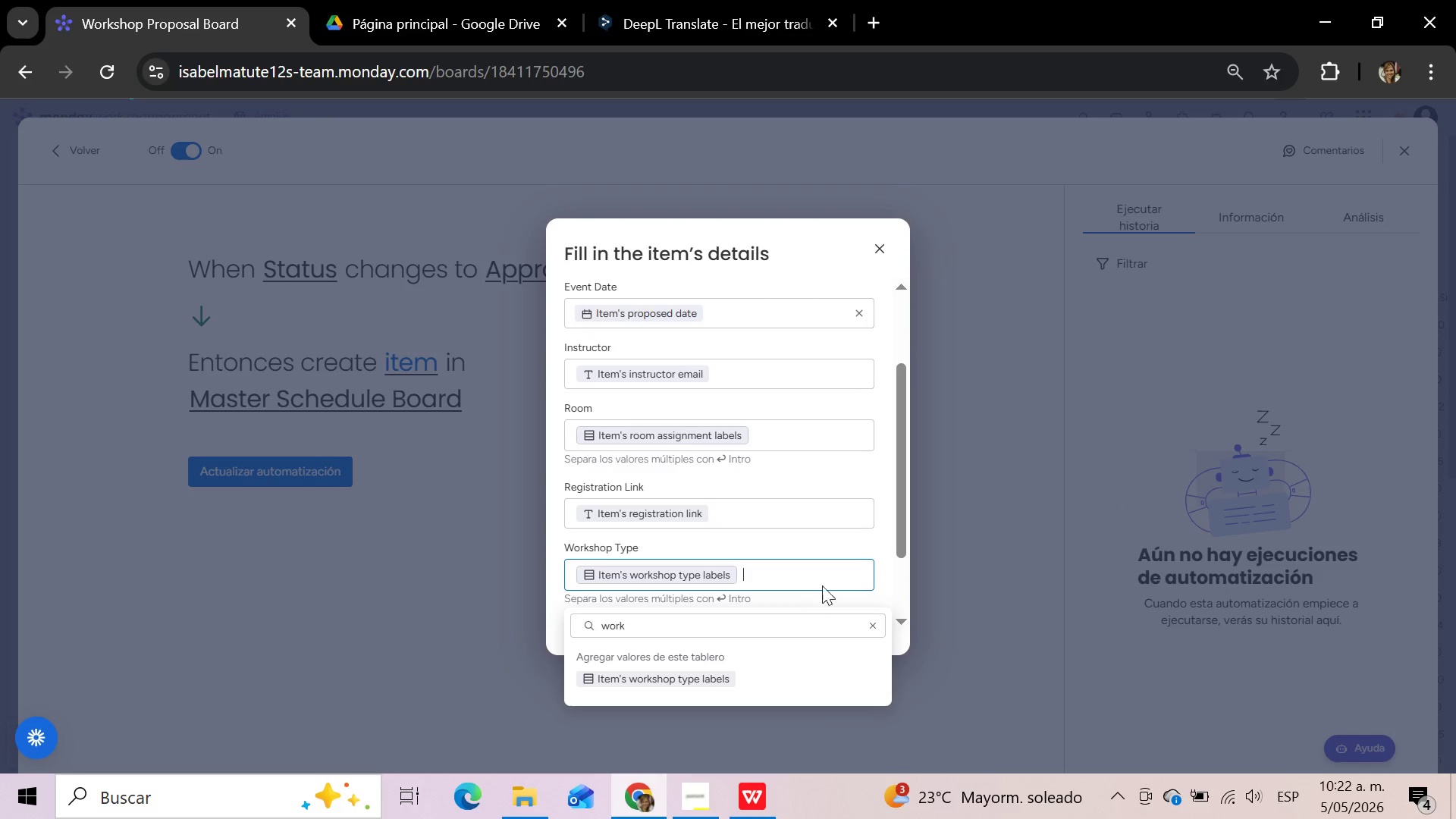 
left_click([848, 551])
 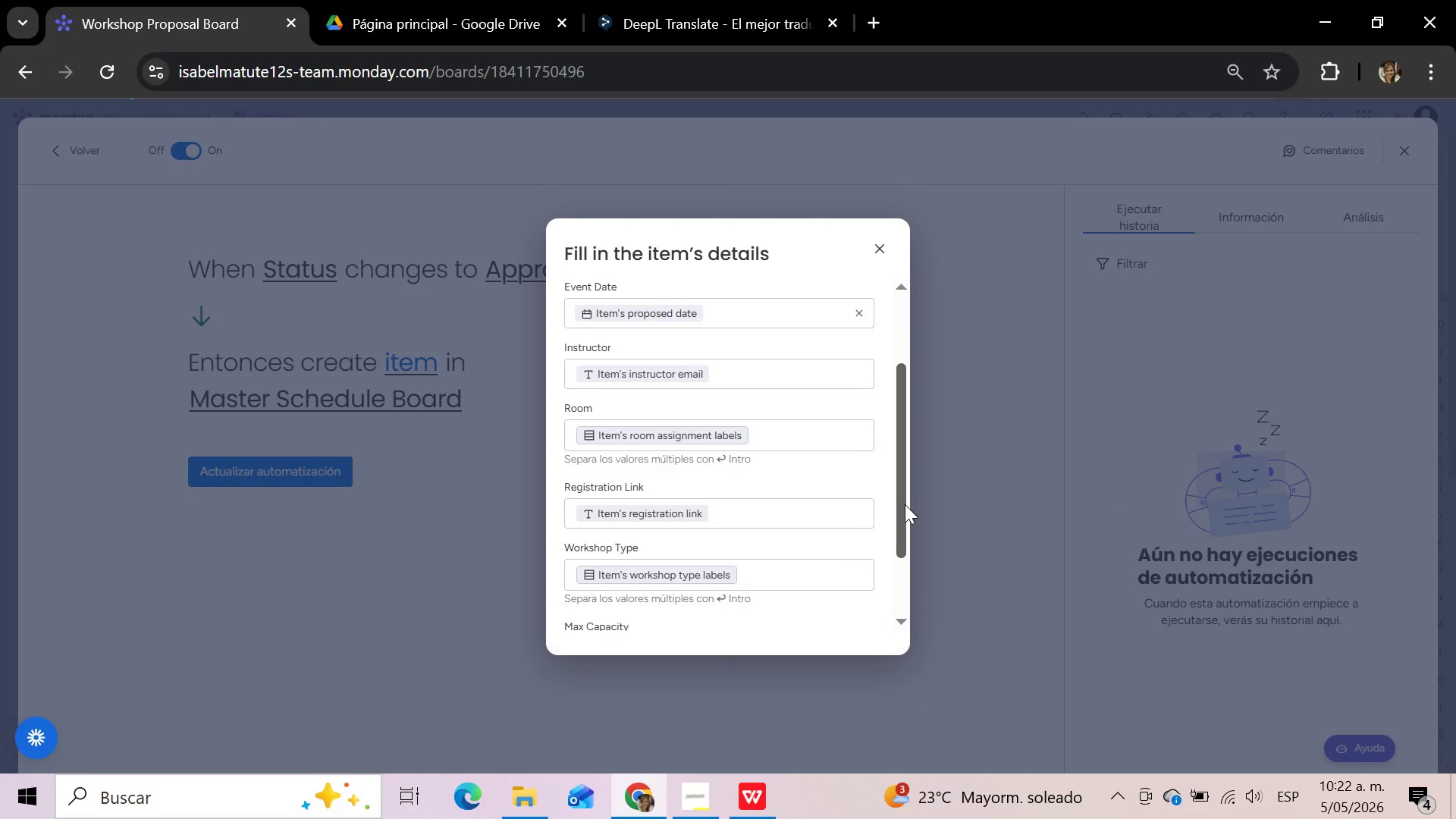 
left_click_drag(start_coordinate=[905, 504], to_coordinate=[894, 581])
 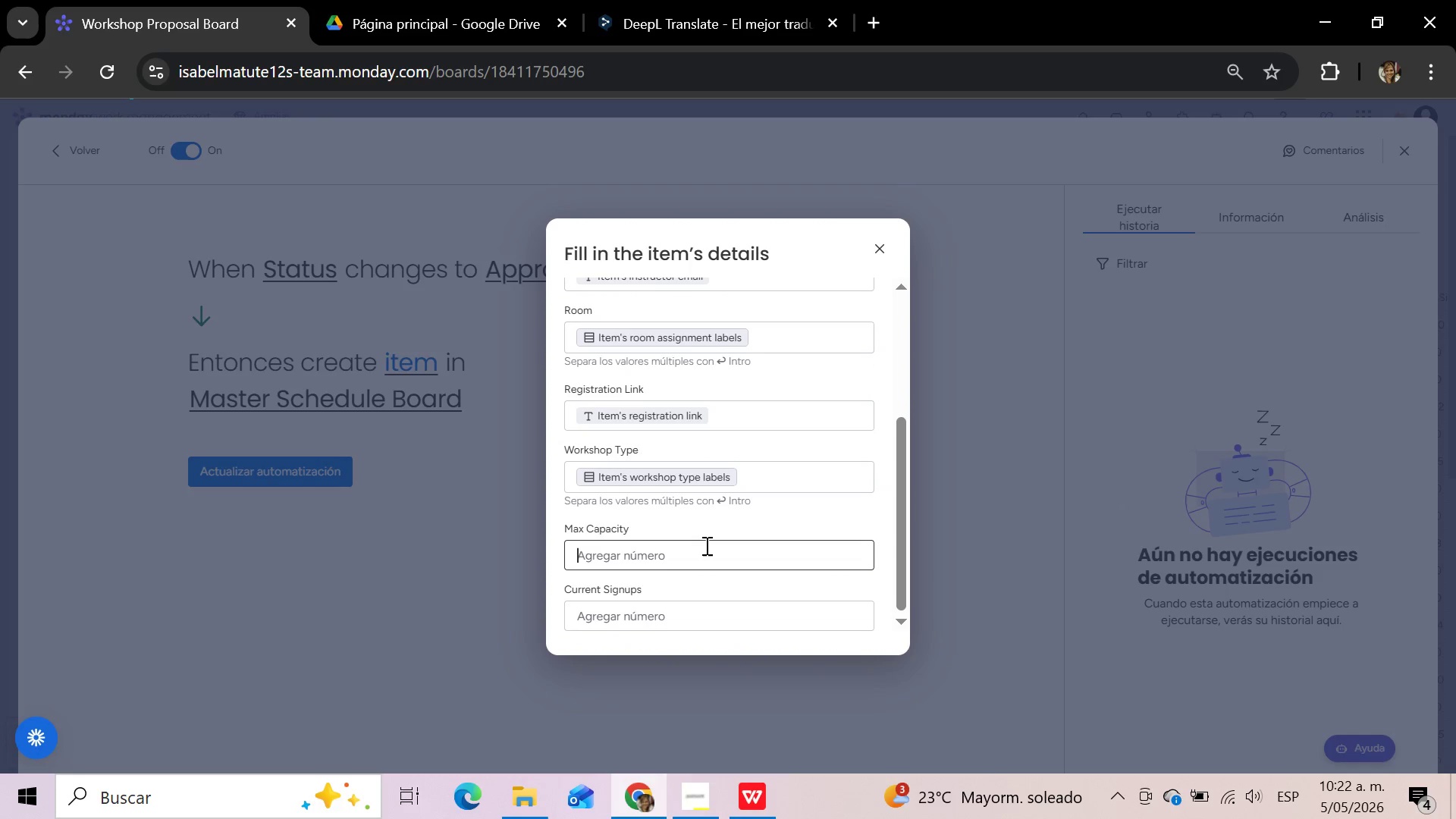 
left_click([705, 545])
 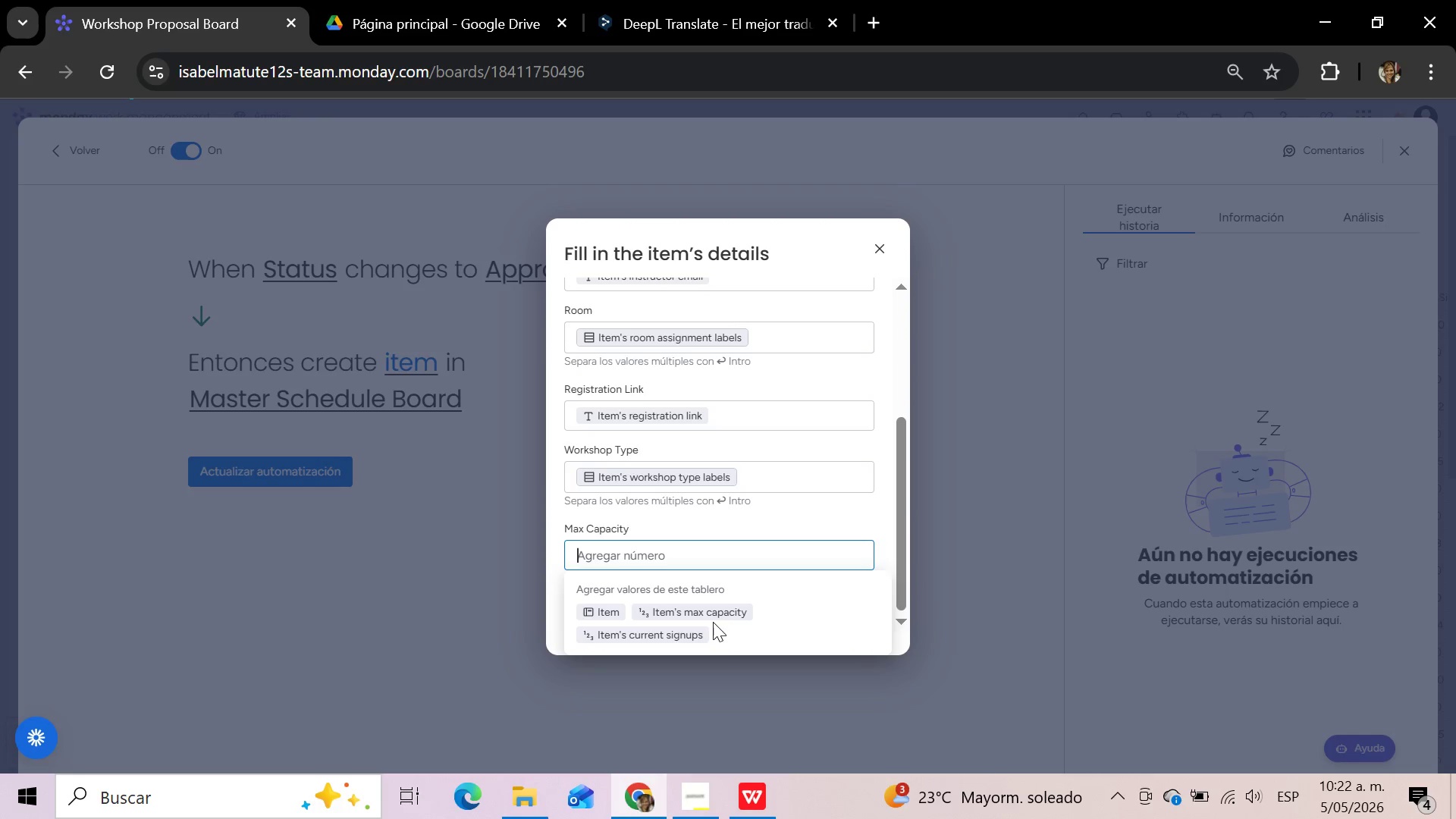 
left_click([736, 613])
 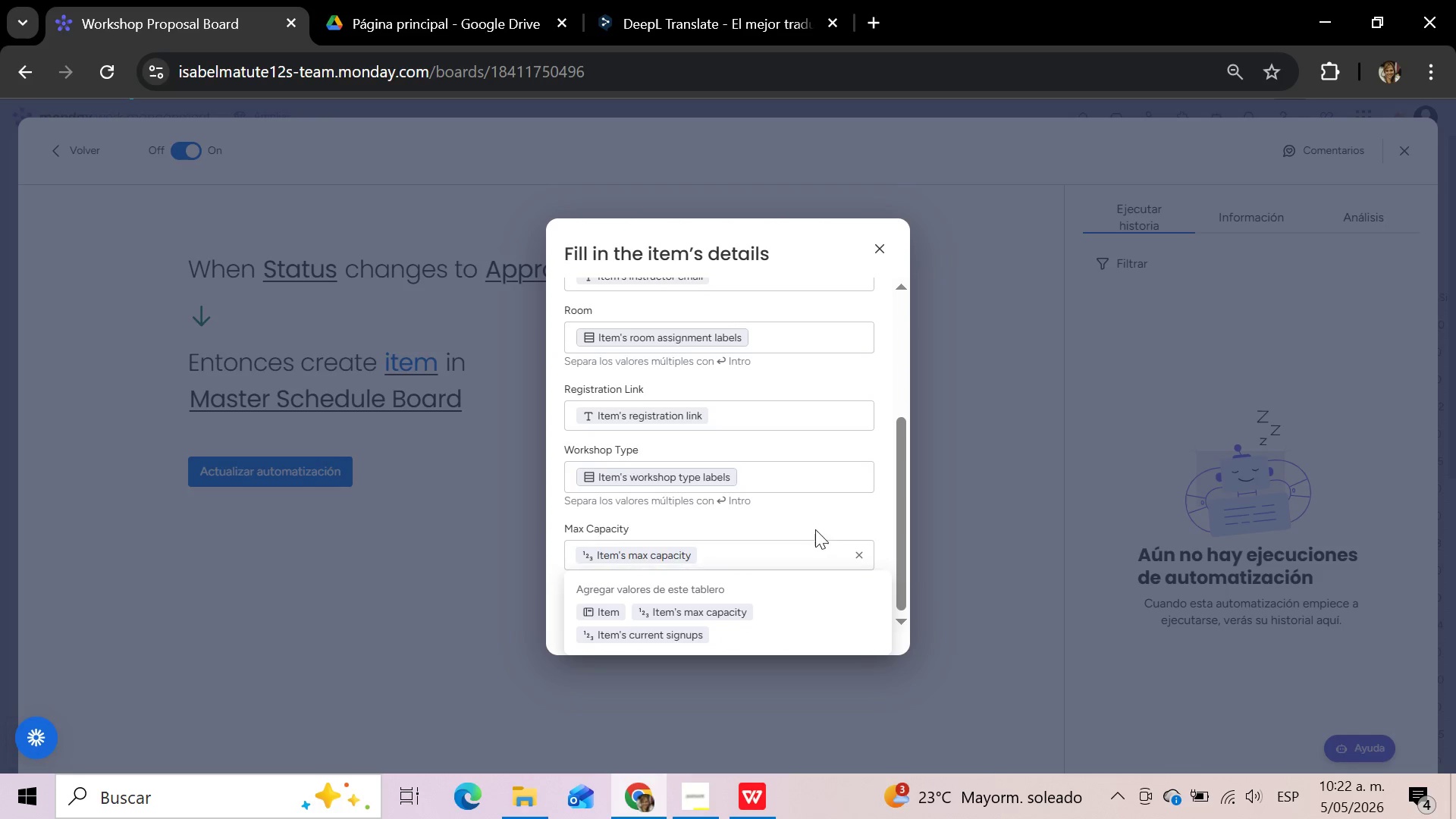 
left_click([815, 521])
 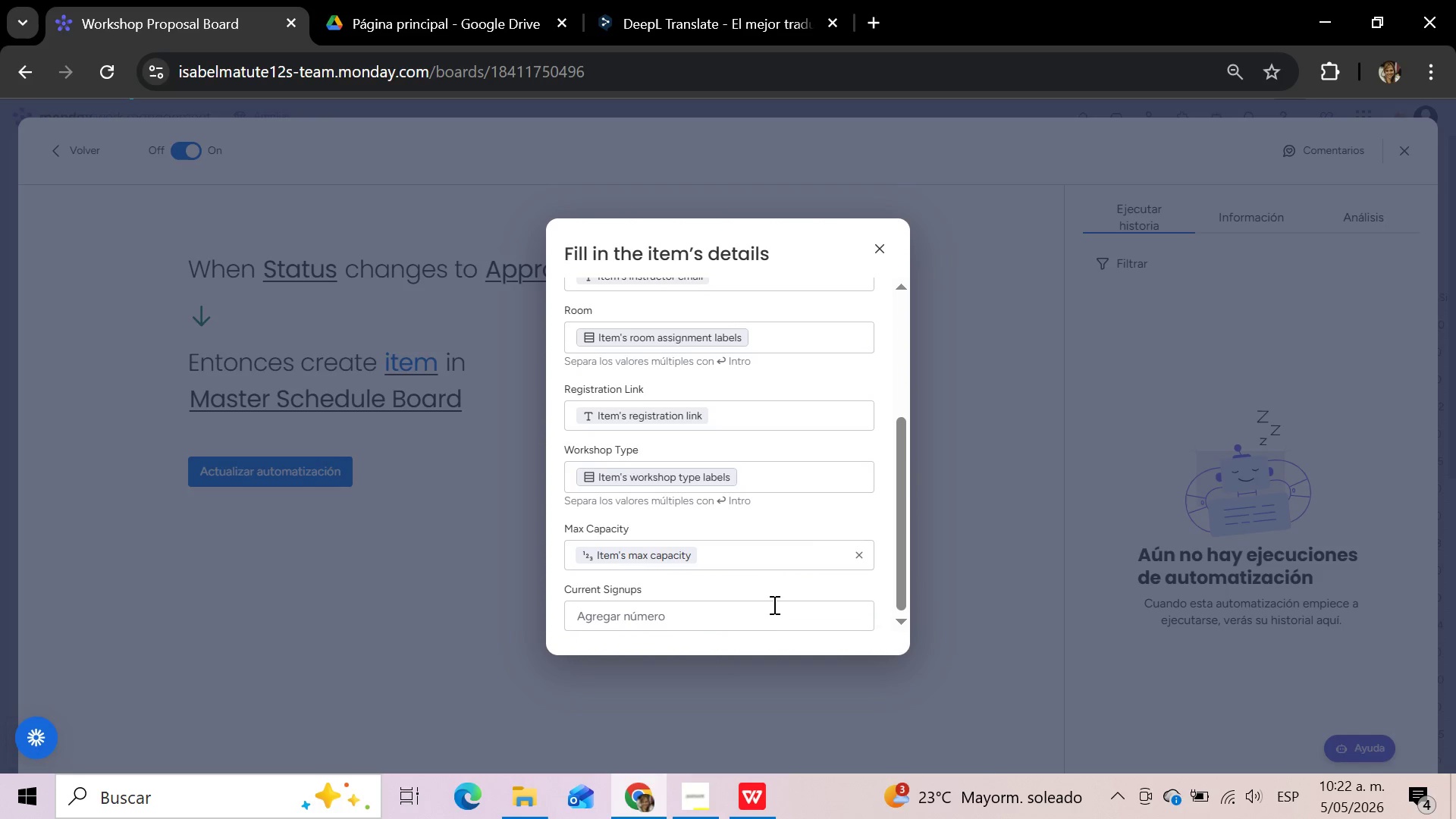 
left_click([770, 610])
 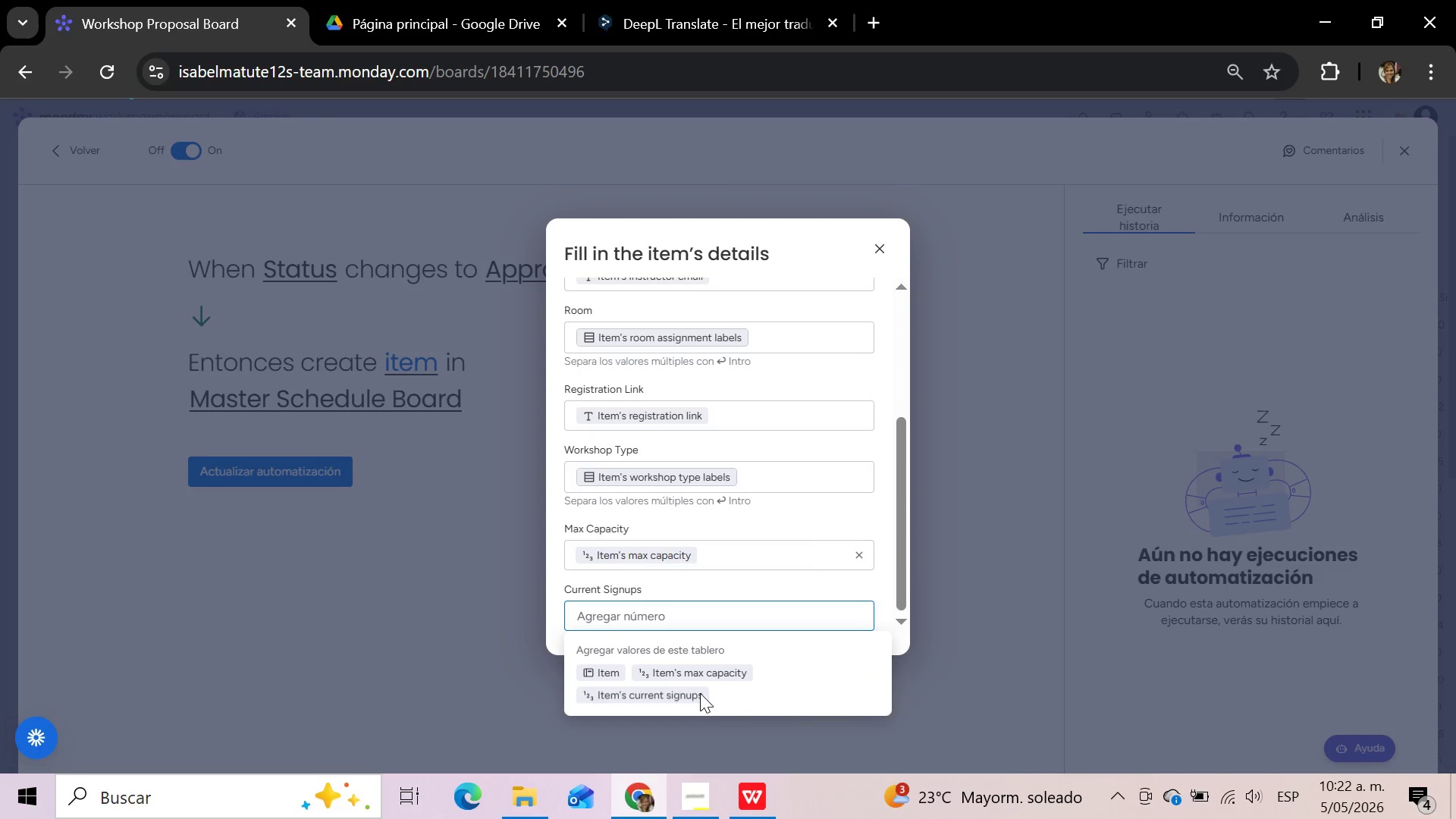 
left_click([698, 693])
 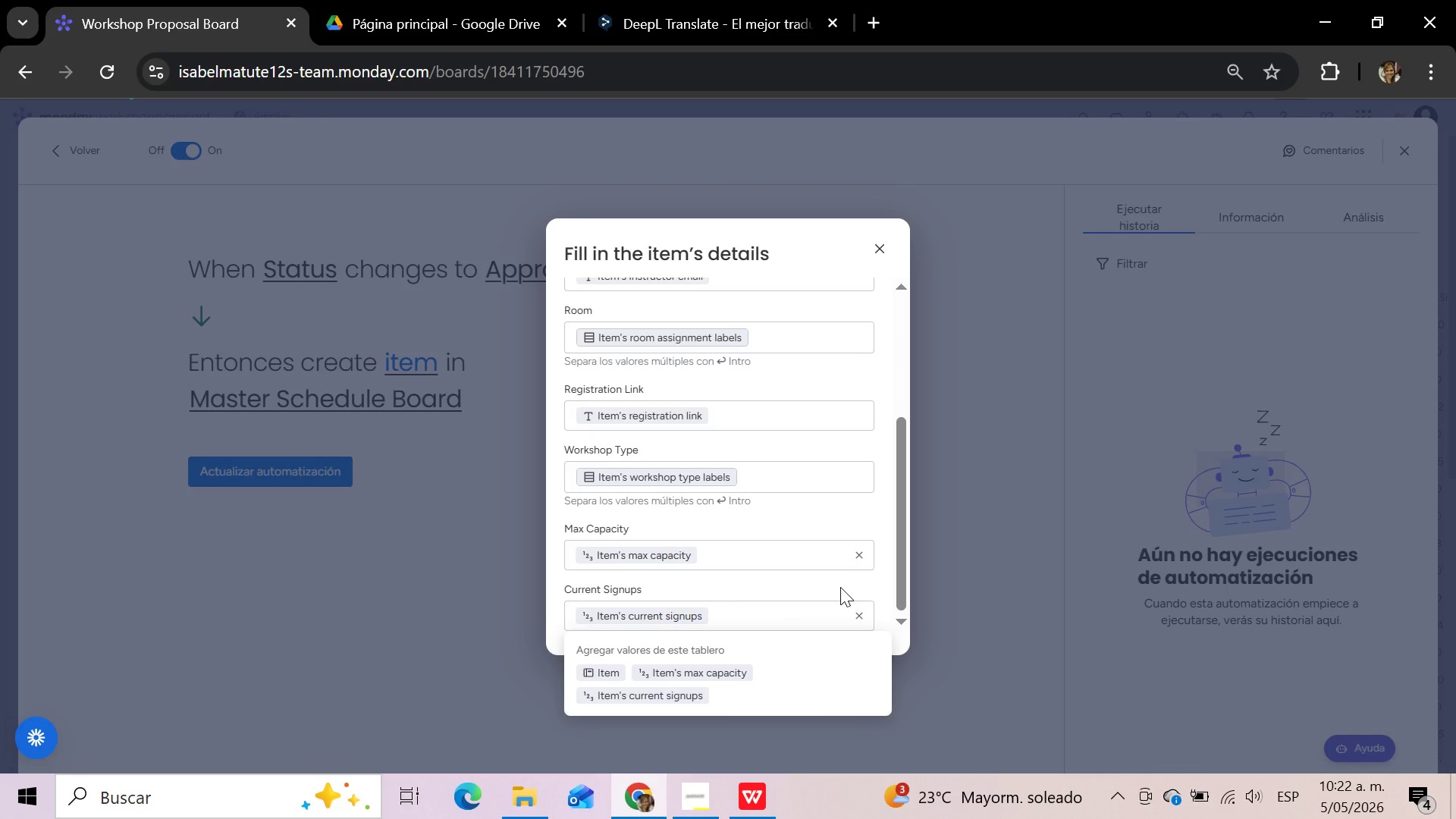 
left_click([853, 581])
 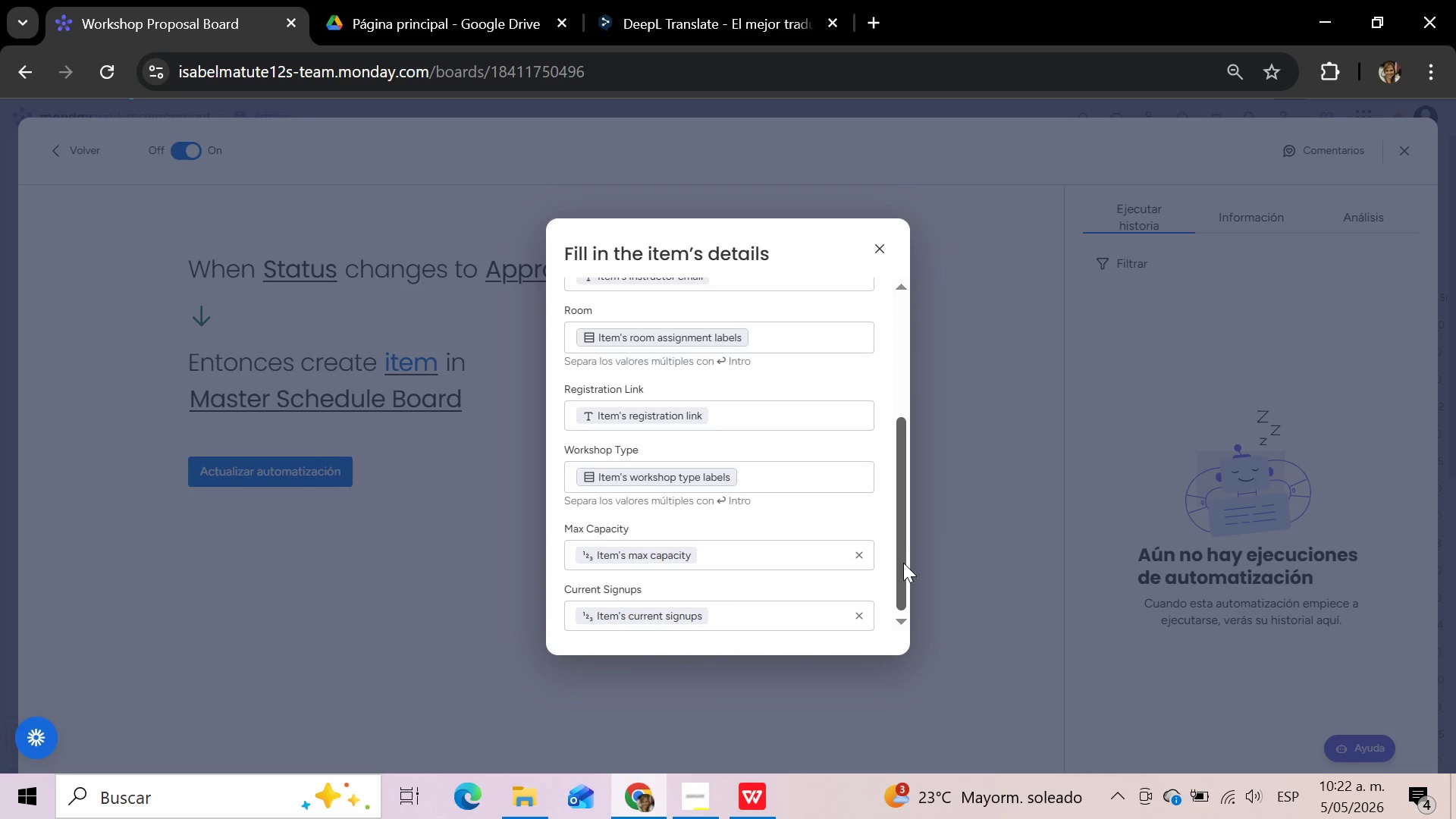 
left_click_drag(start_coordinate=[902, 563], to_coordinate=[896, 641])
 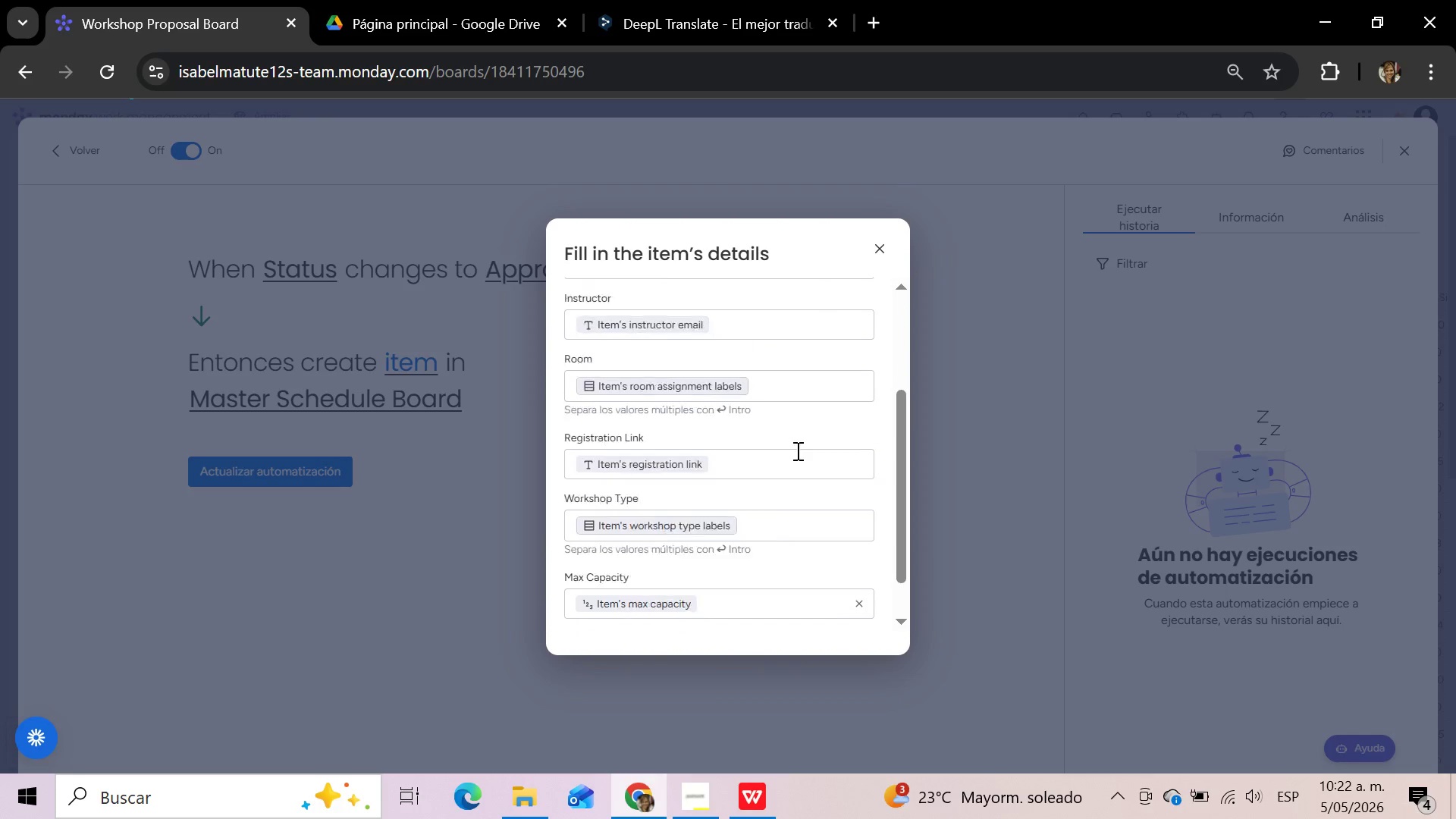 
scroll: coordinate [795, 451], scroll_direction: up, amount: 13.0
 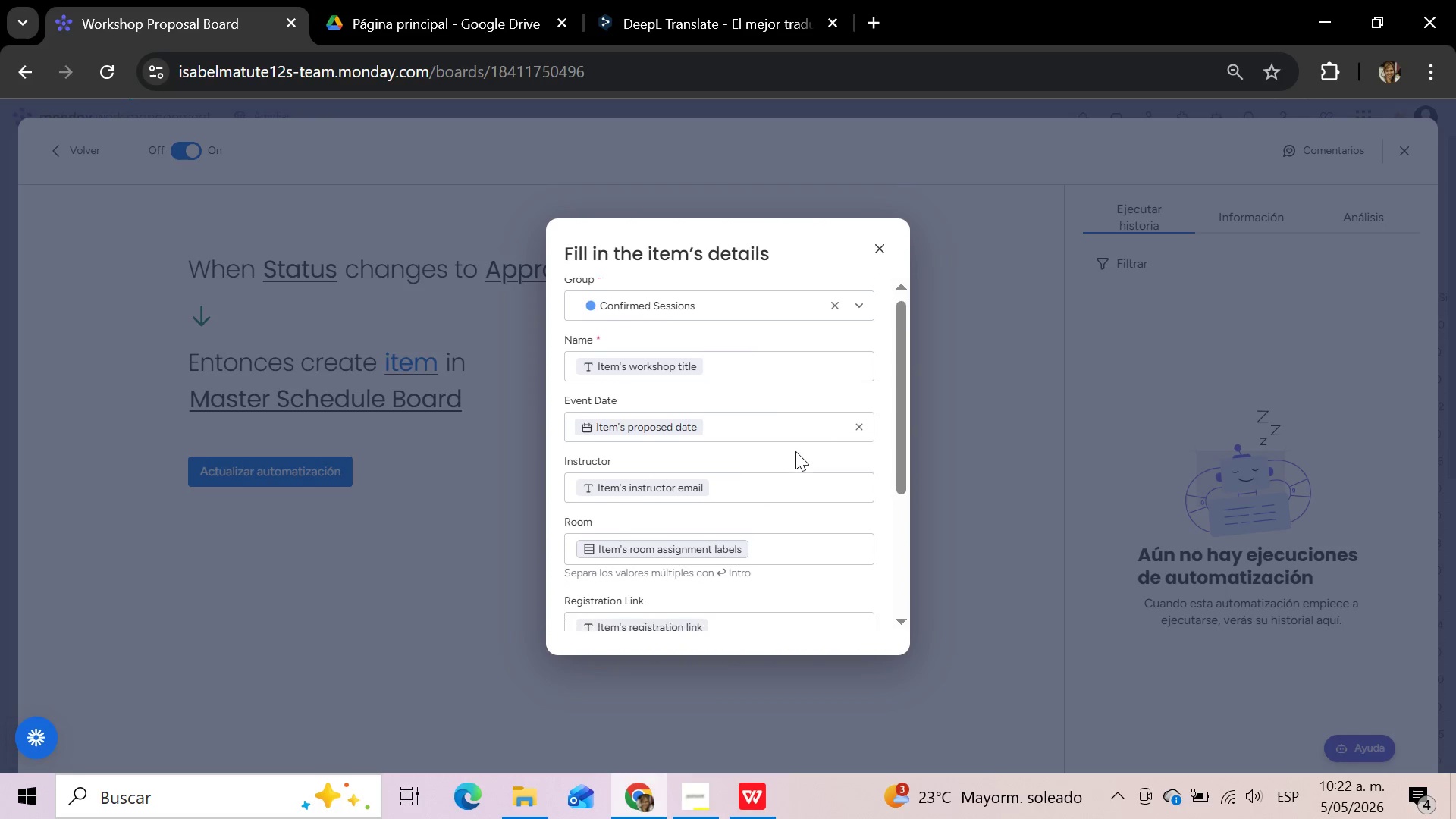 
scroll: coordinate [795, 451], scroll_direction: down, amount: 5.0
 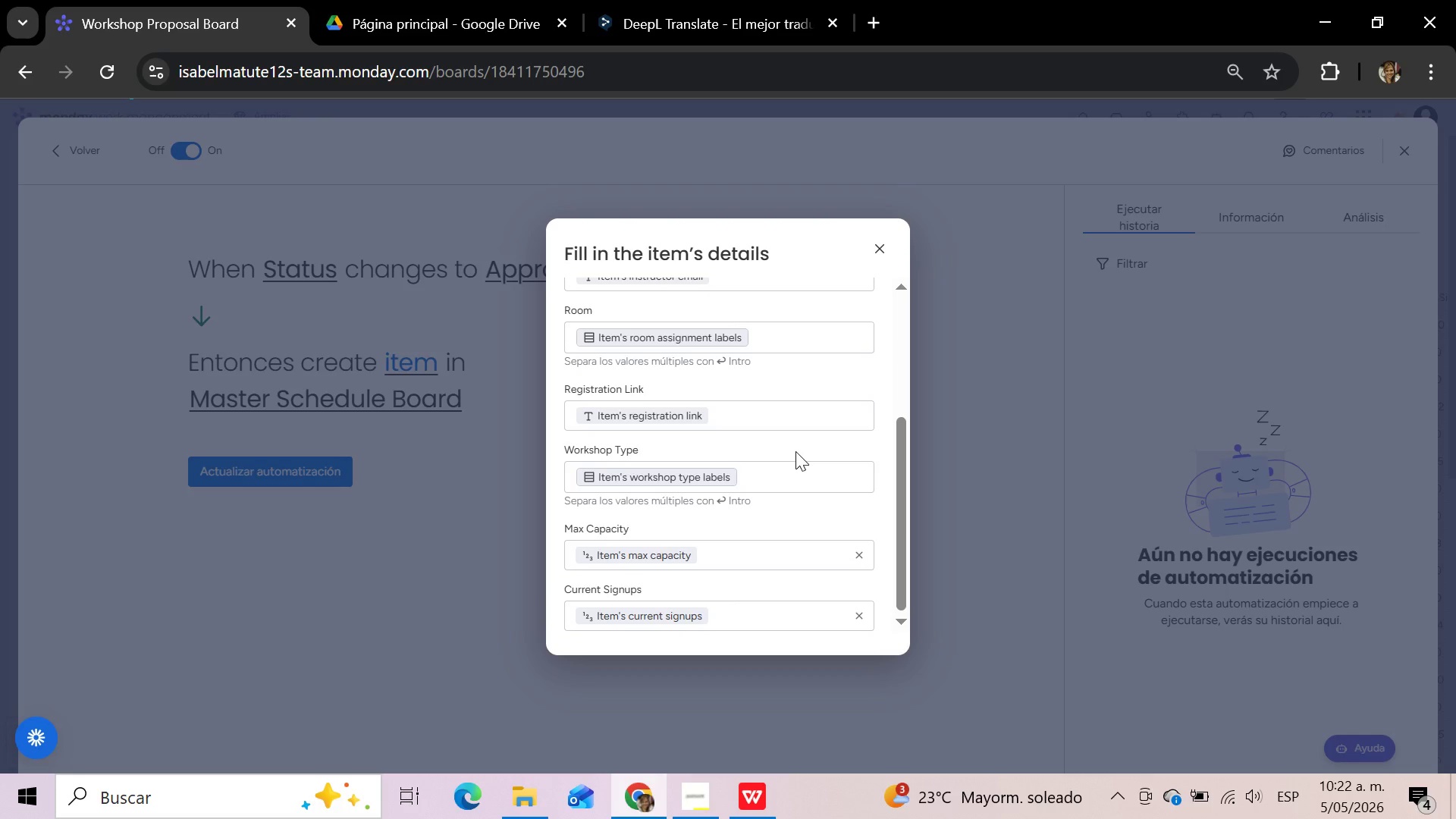 
wait(10.95)
 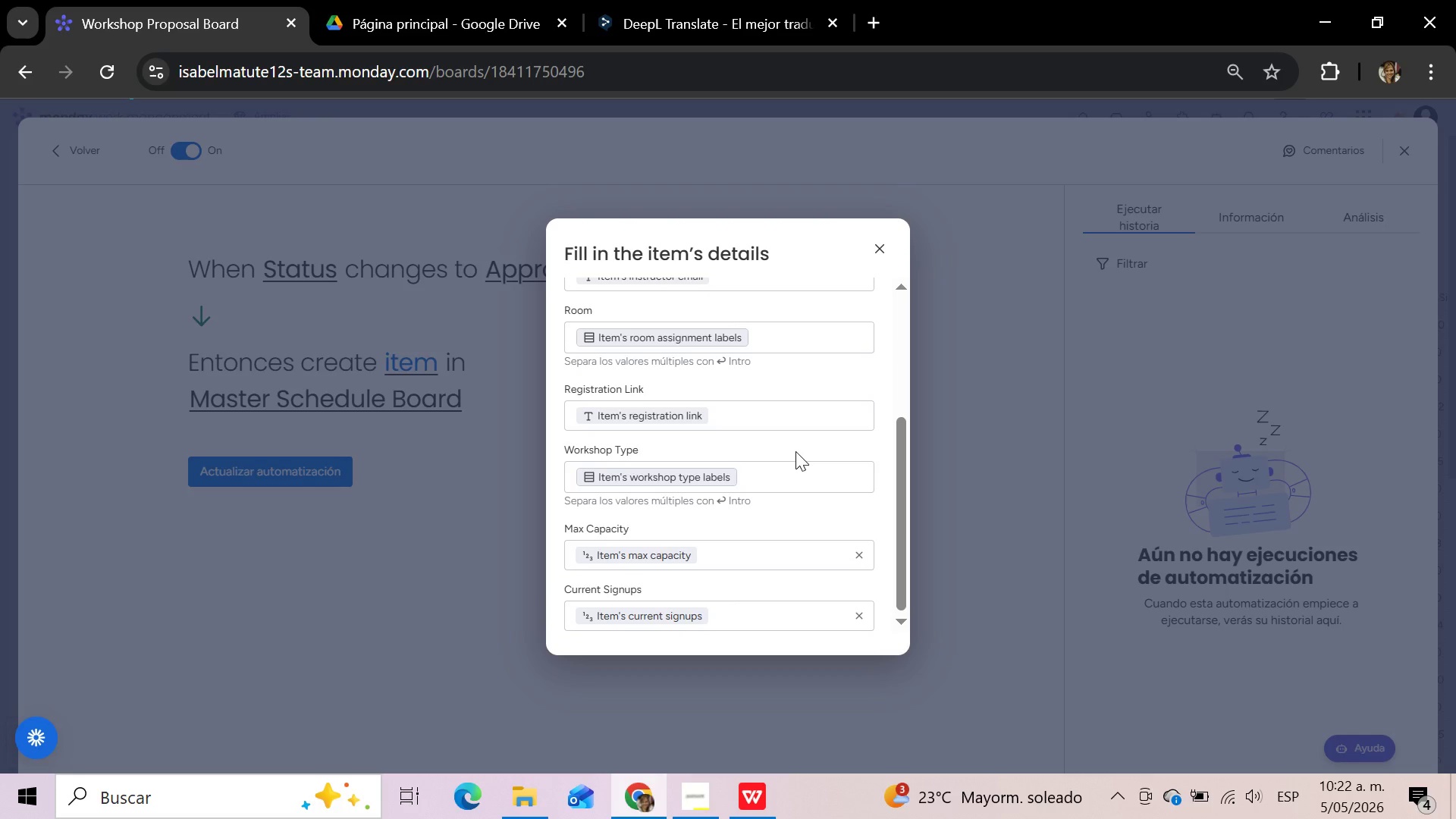 
left_click([463, 624])
 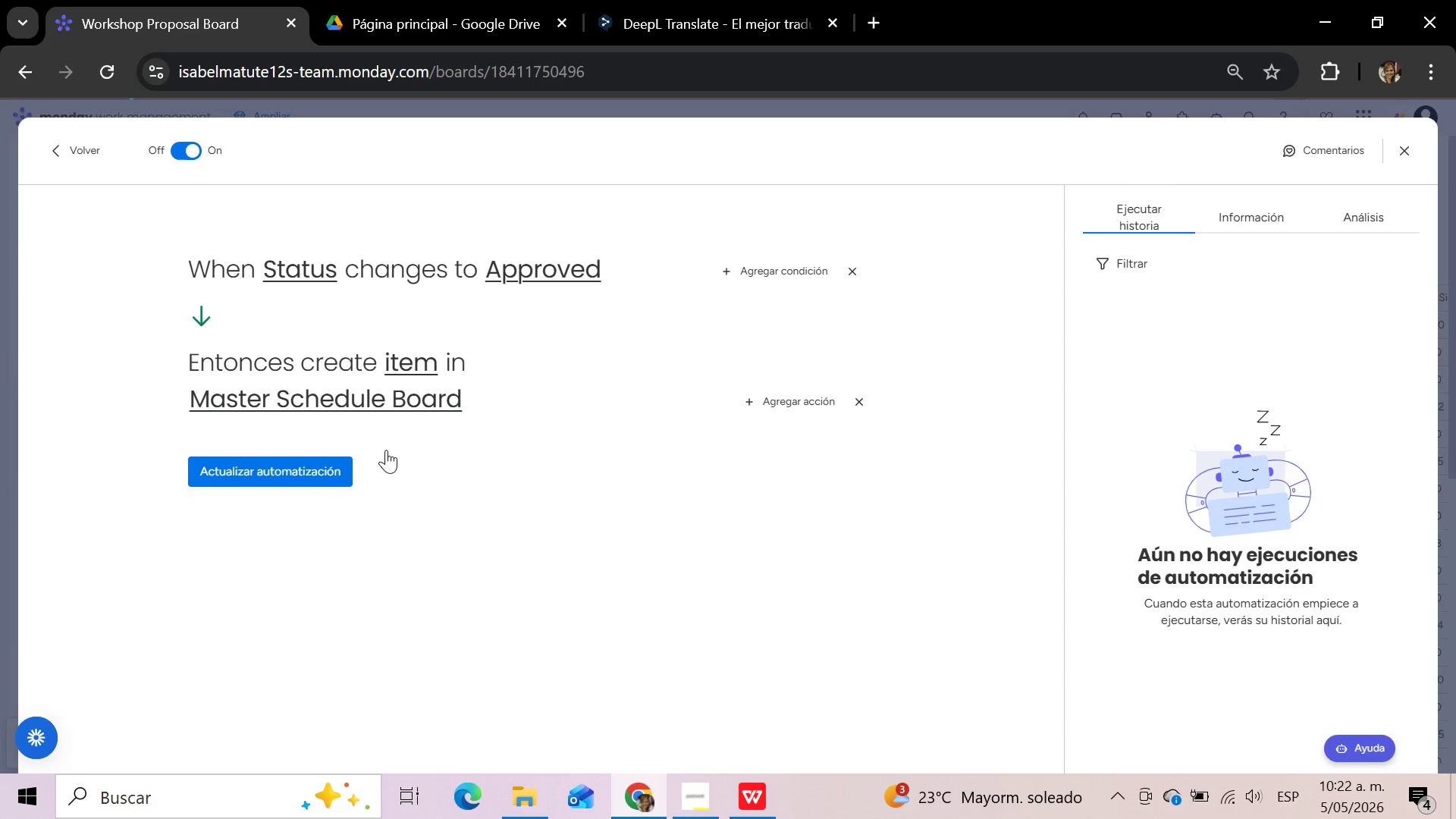 
left_click([303, 480])
 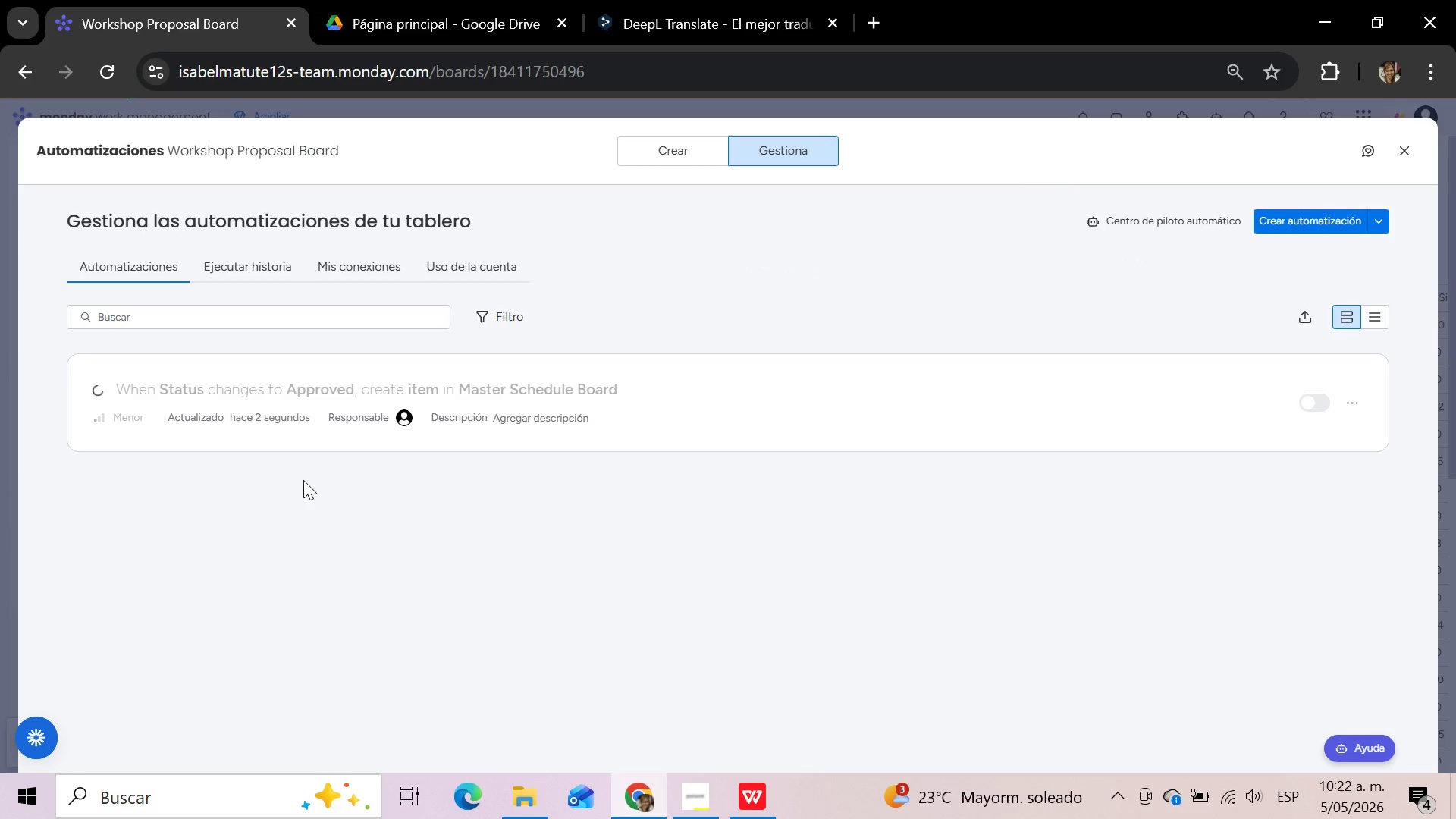 
wait(9.22)
 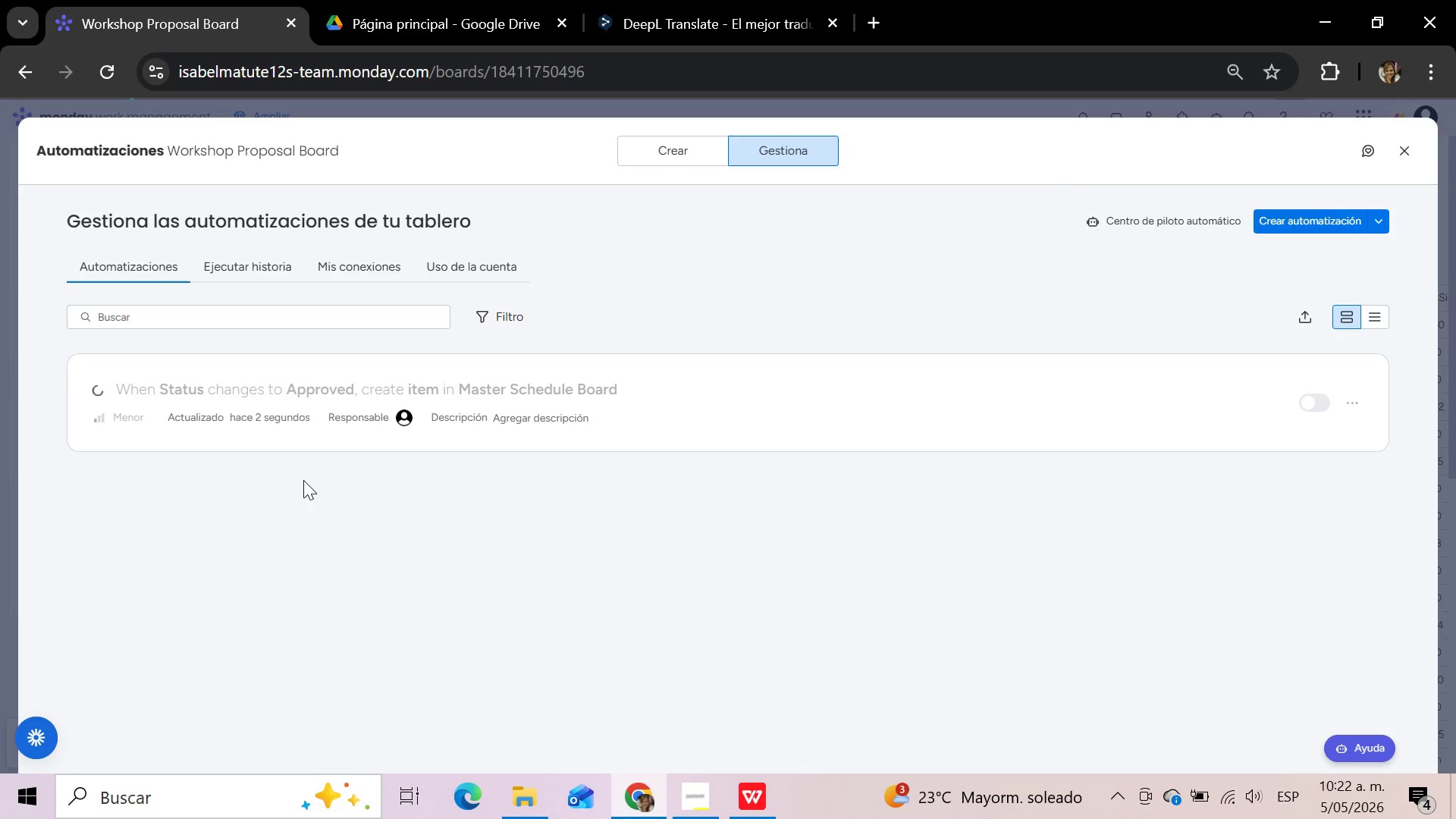 
left_click([1407, 147])
 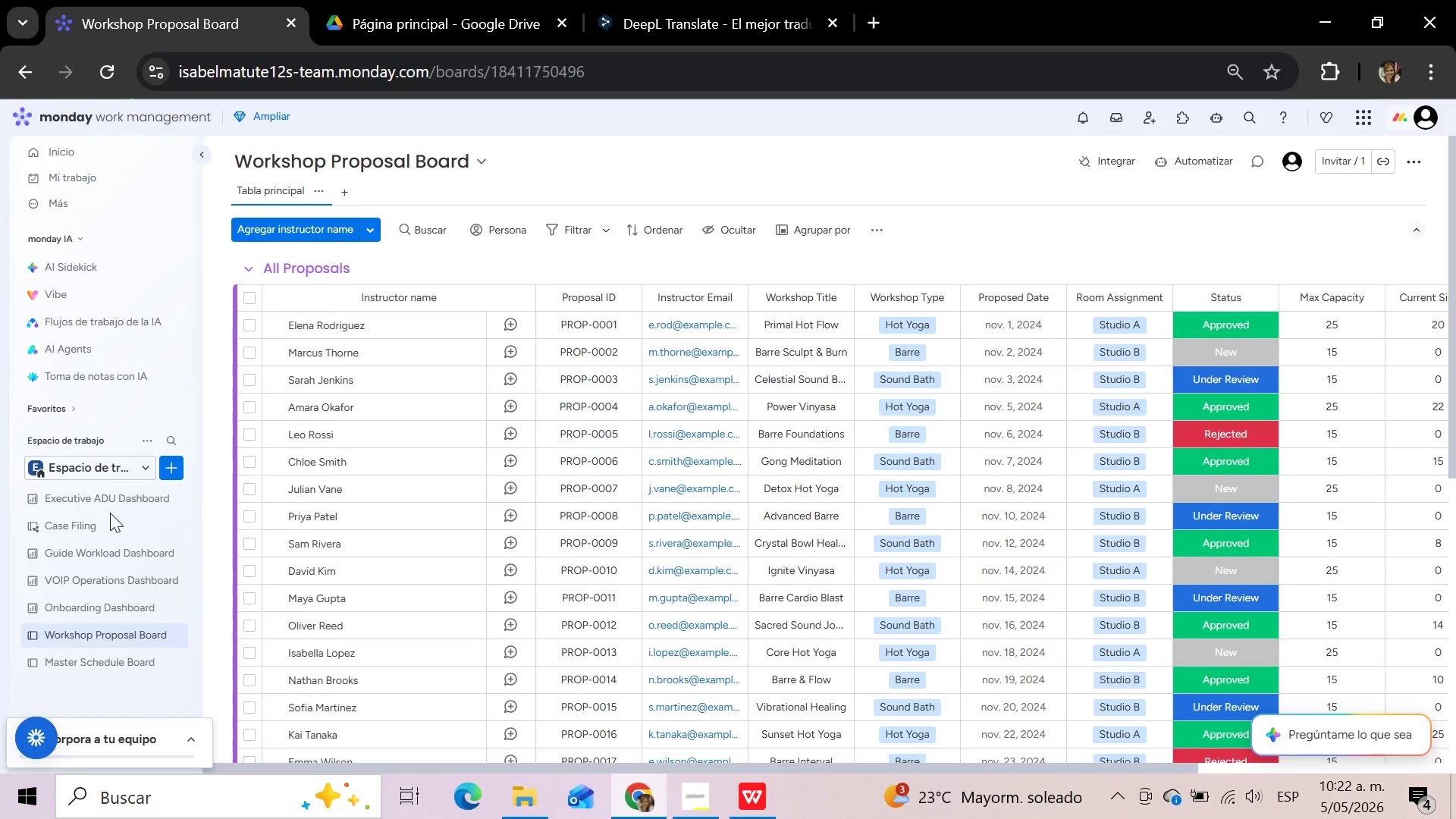 
mouse_move([121, 619])
 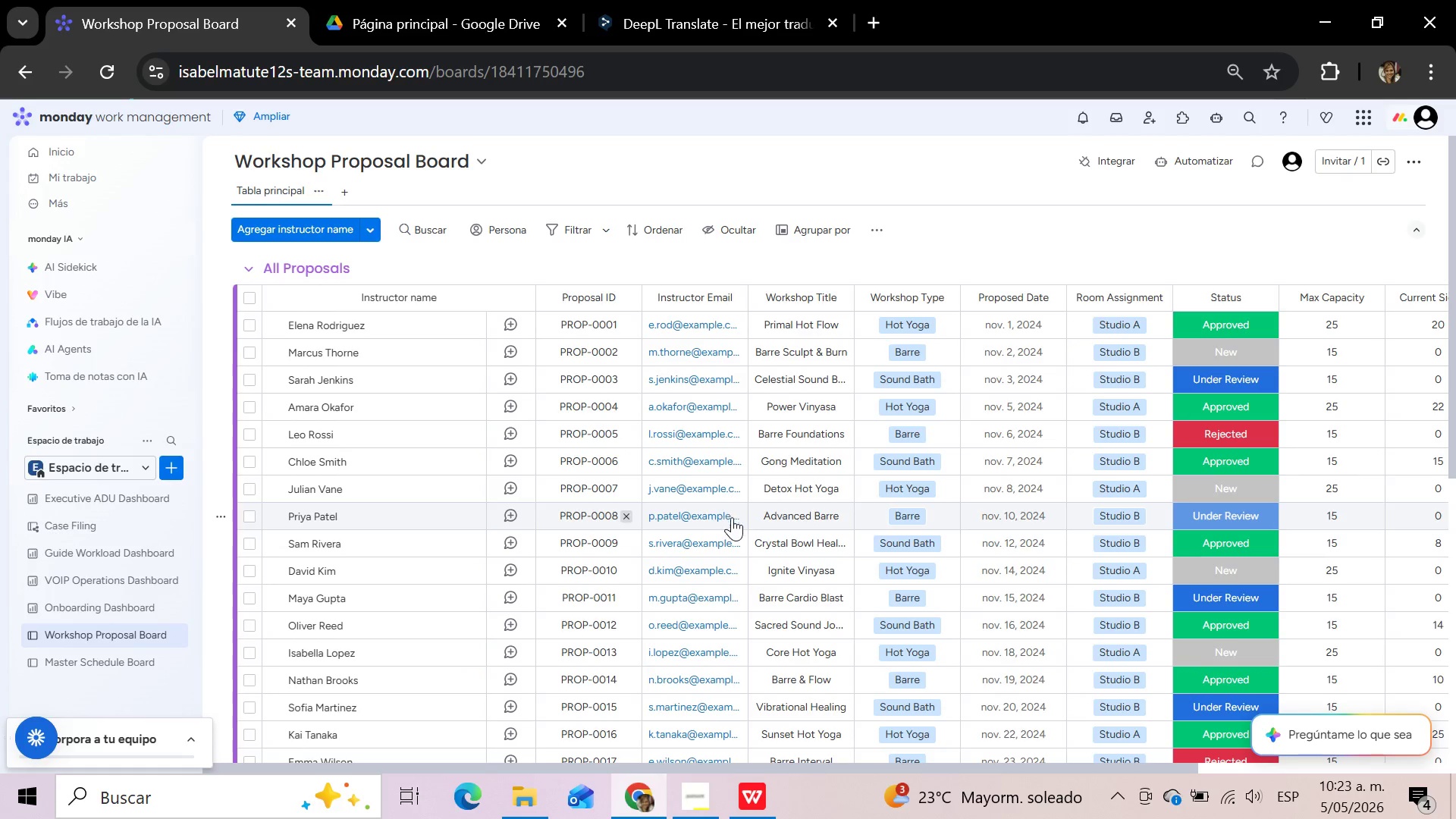 
scroll: coordinate [729, 532], scroll_direction: up, amount: 4.0
 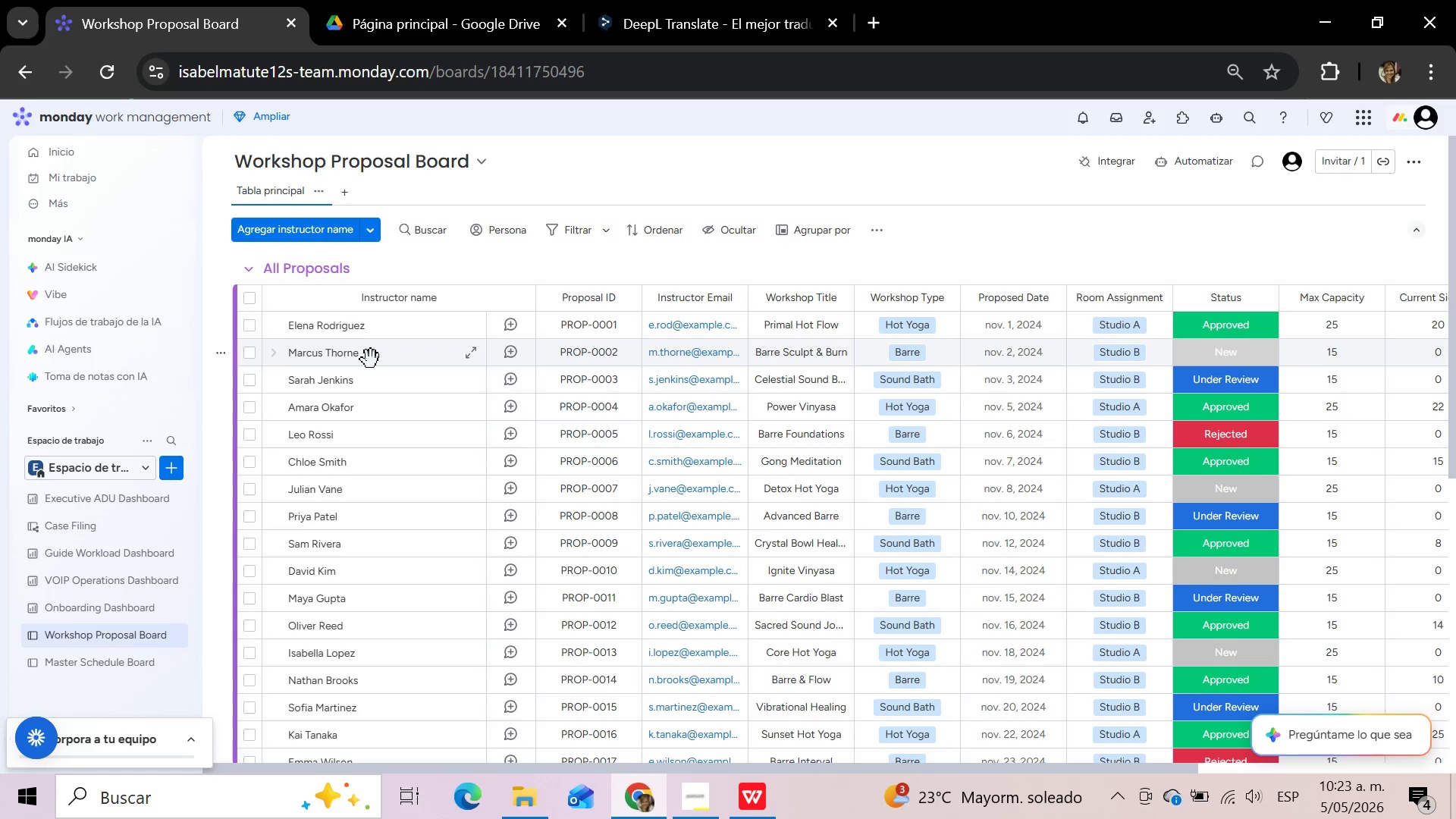 
wait(17.01)
 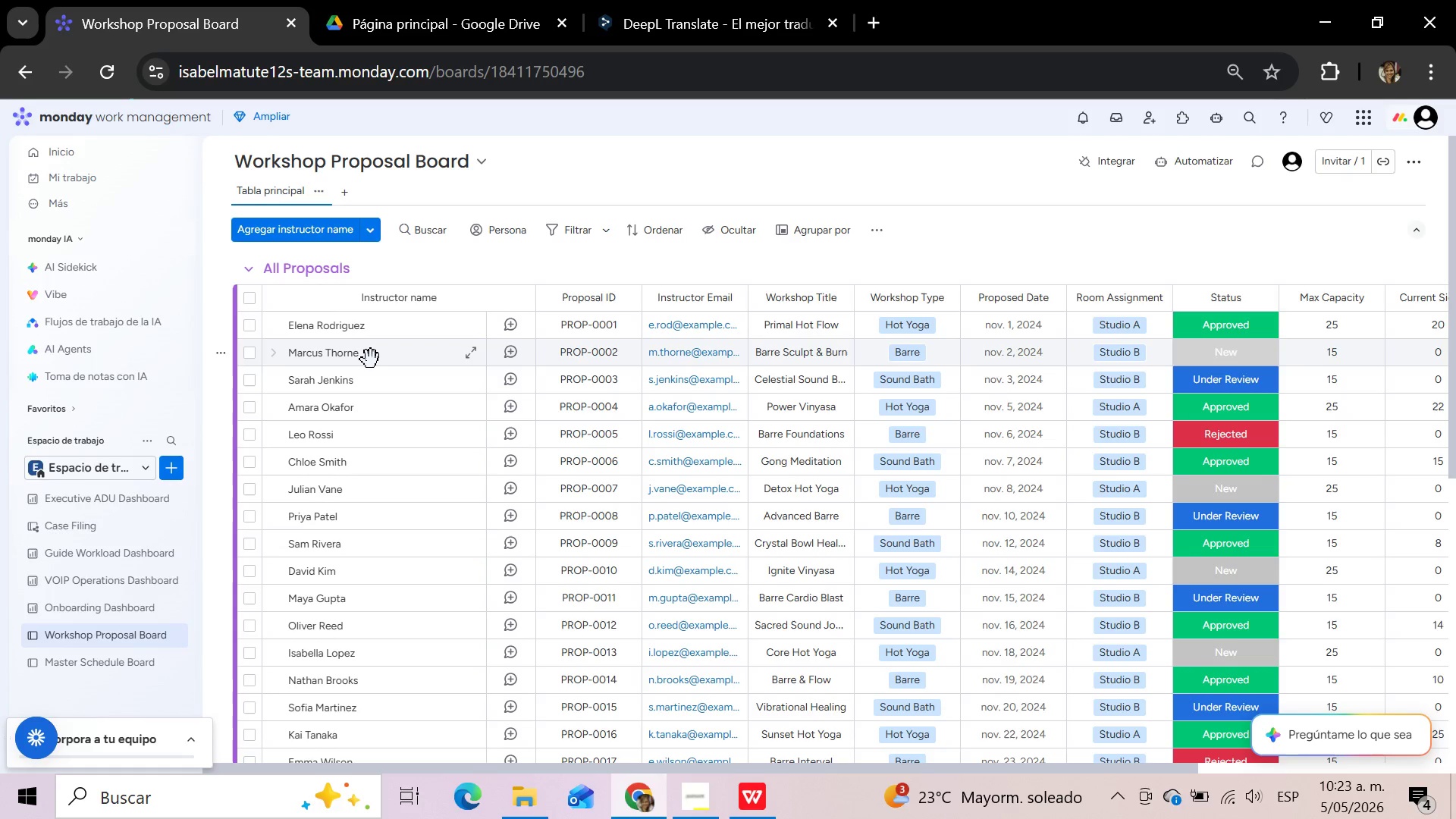 
left_click([99, 660])
 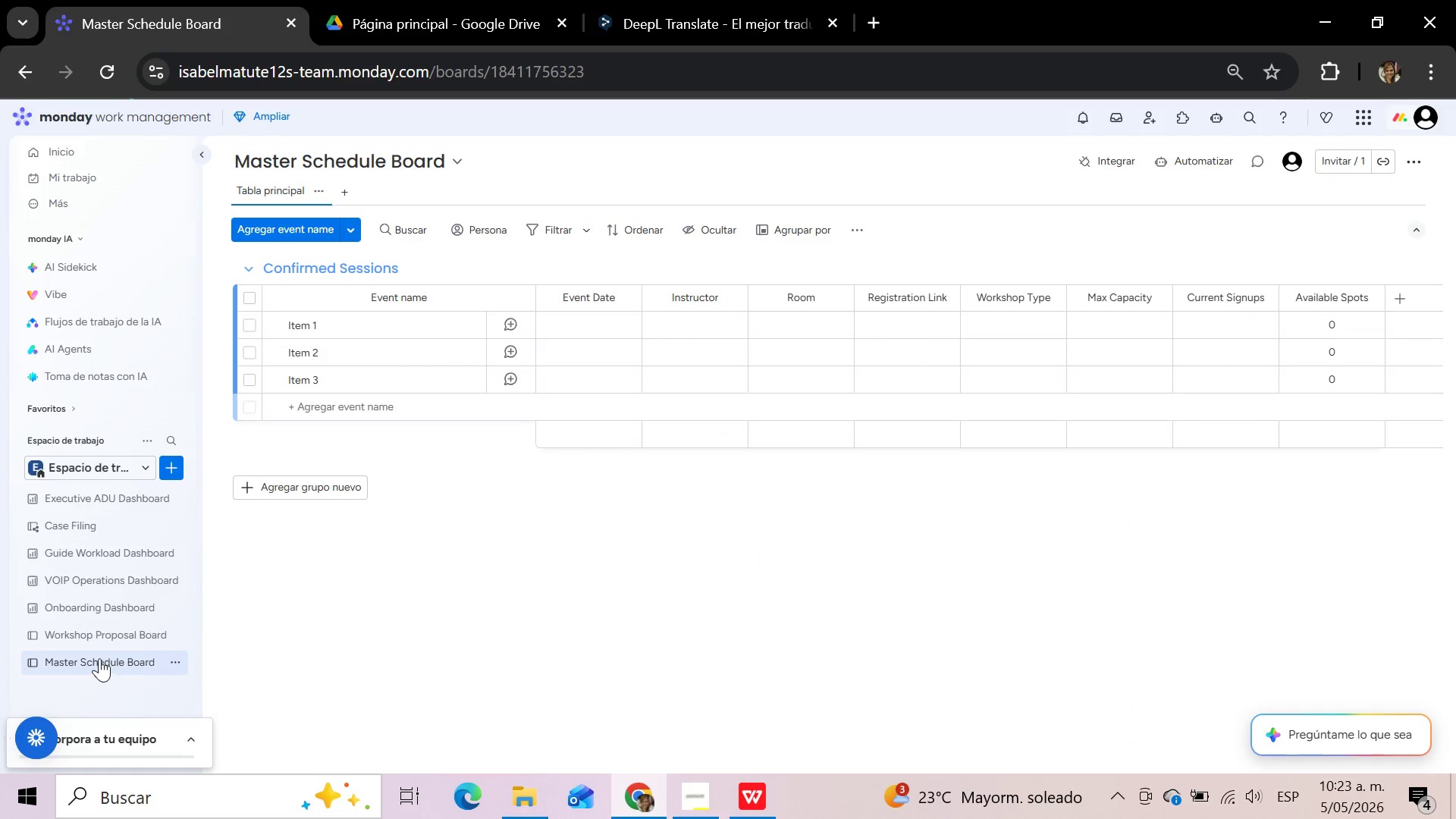 
left_click([99, 630])
 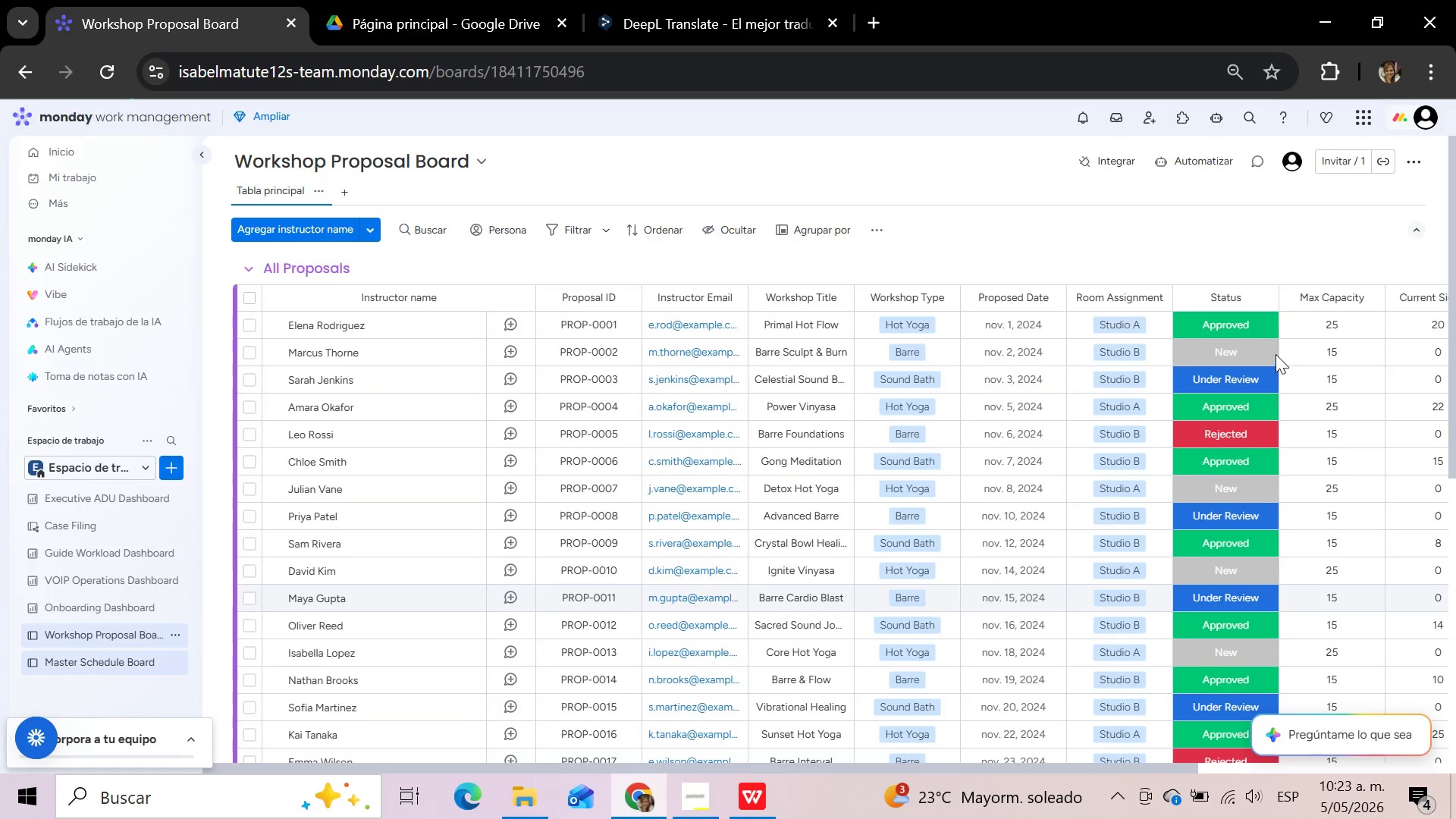 
left_click([1256, 351])
 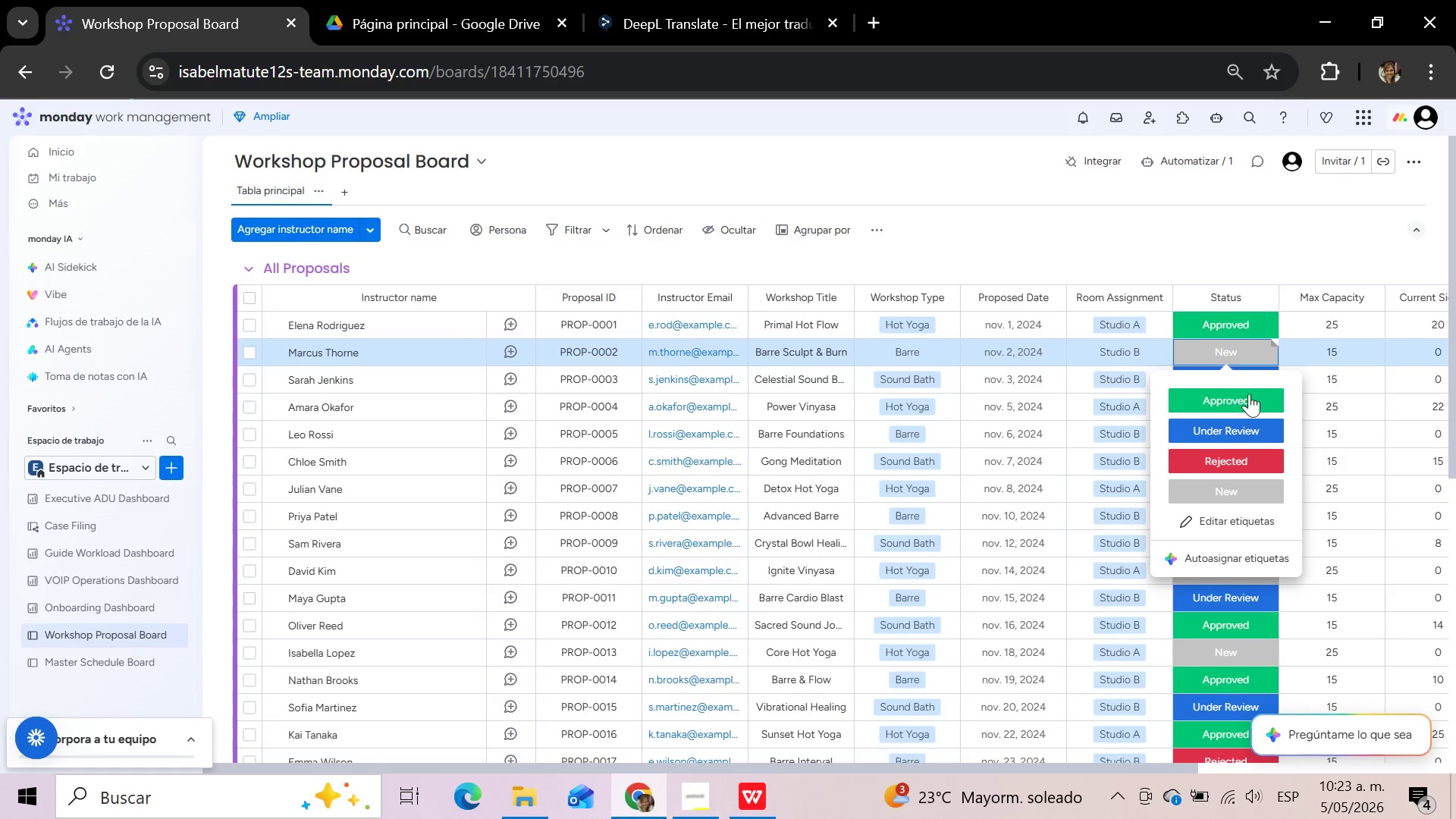 
left_click([1248, 396])
 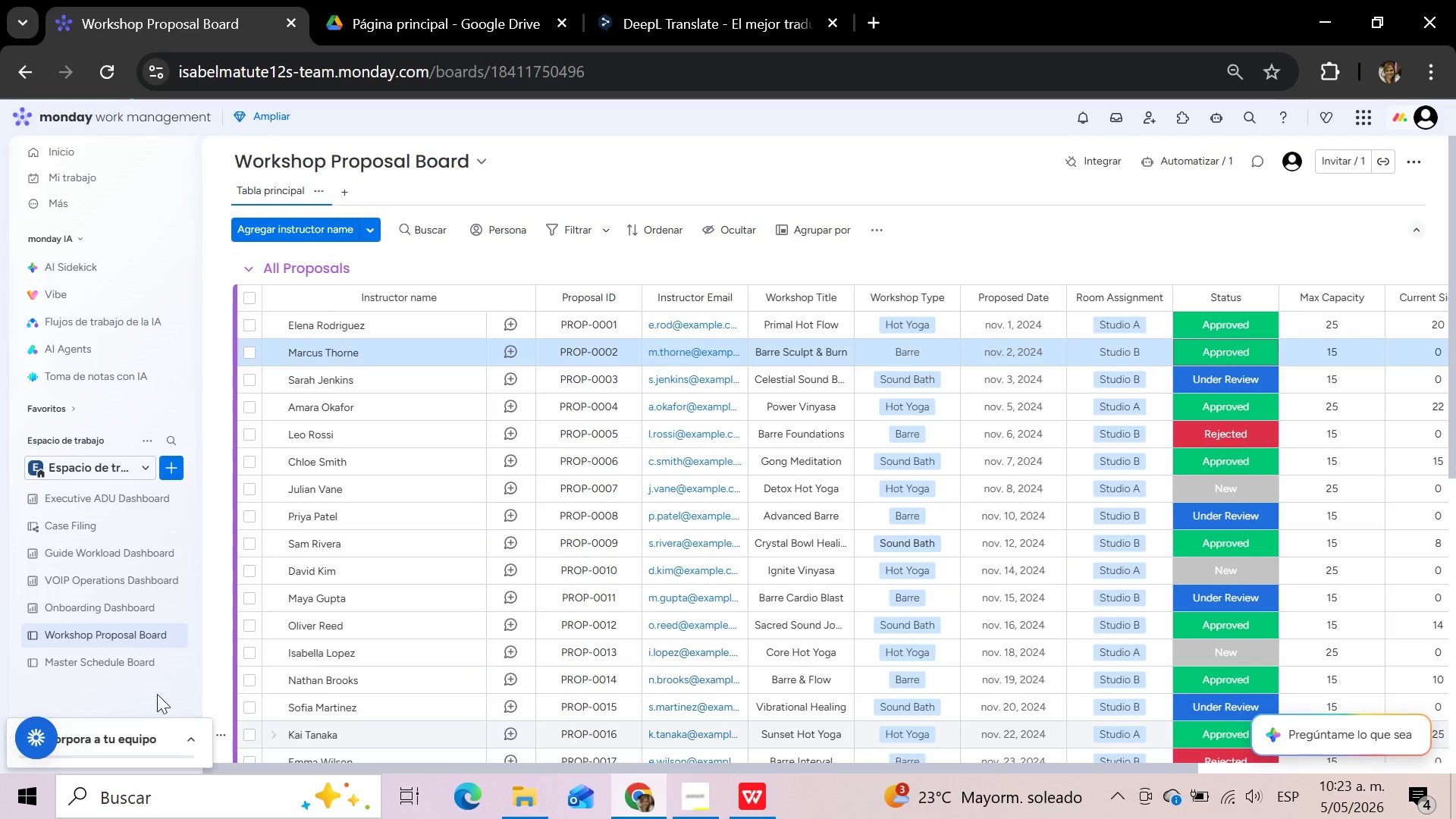 
wait(8.64)
 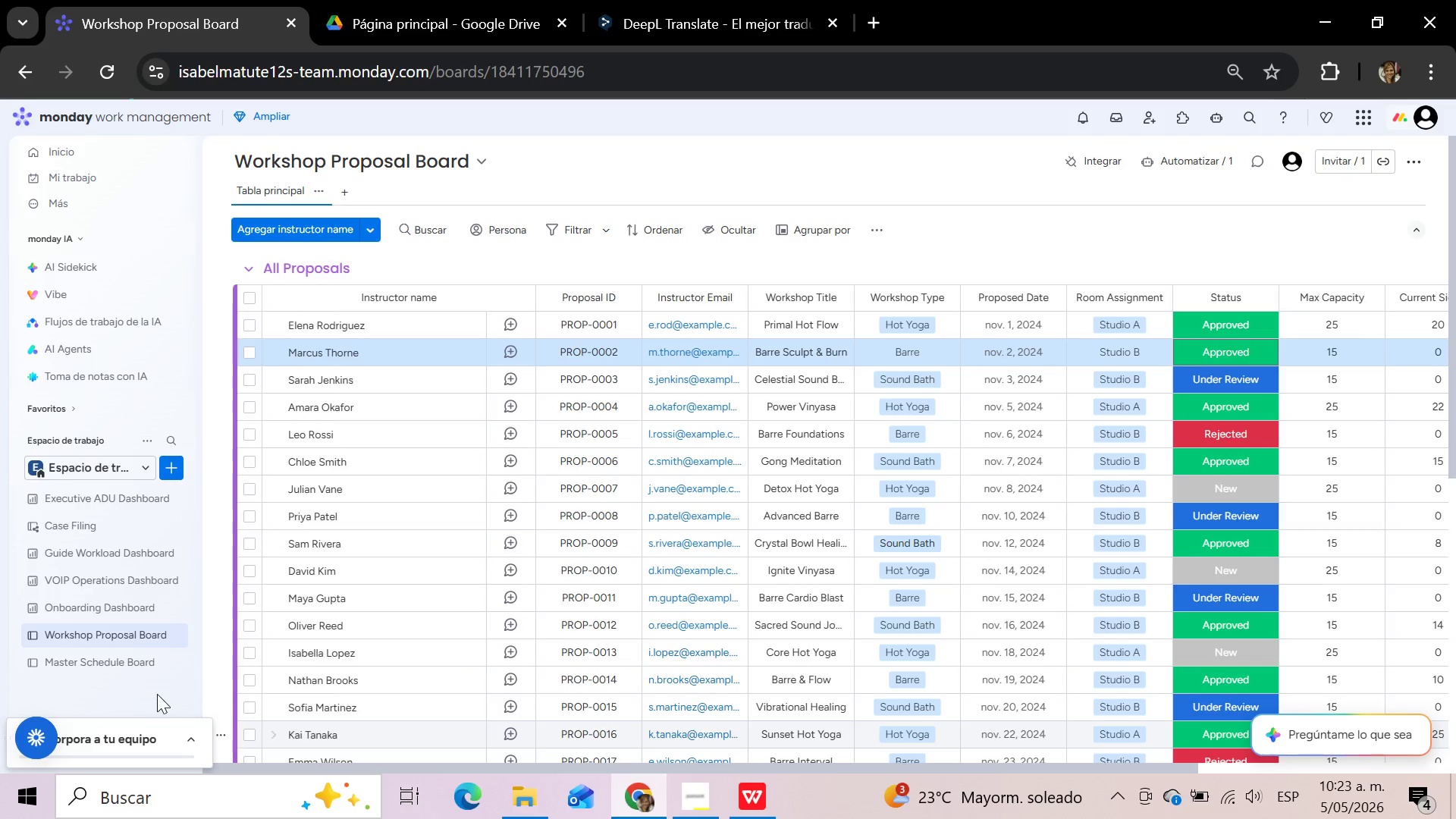 
left_click([106, 662])
 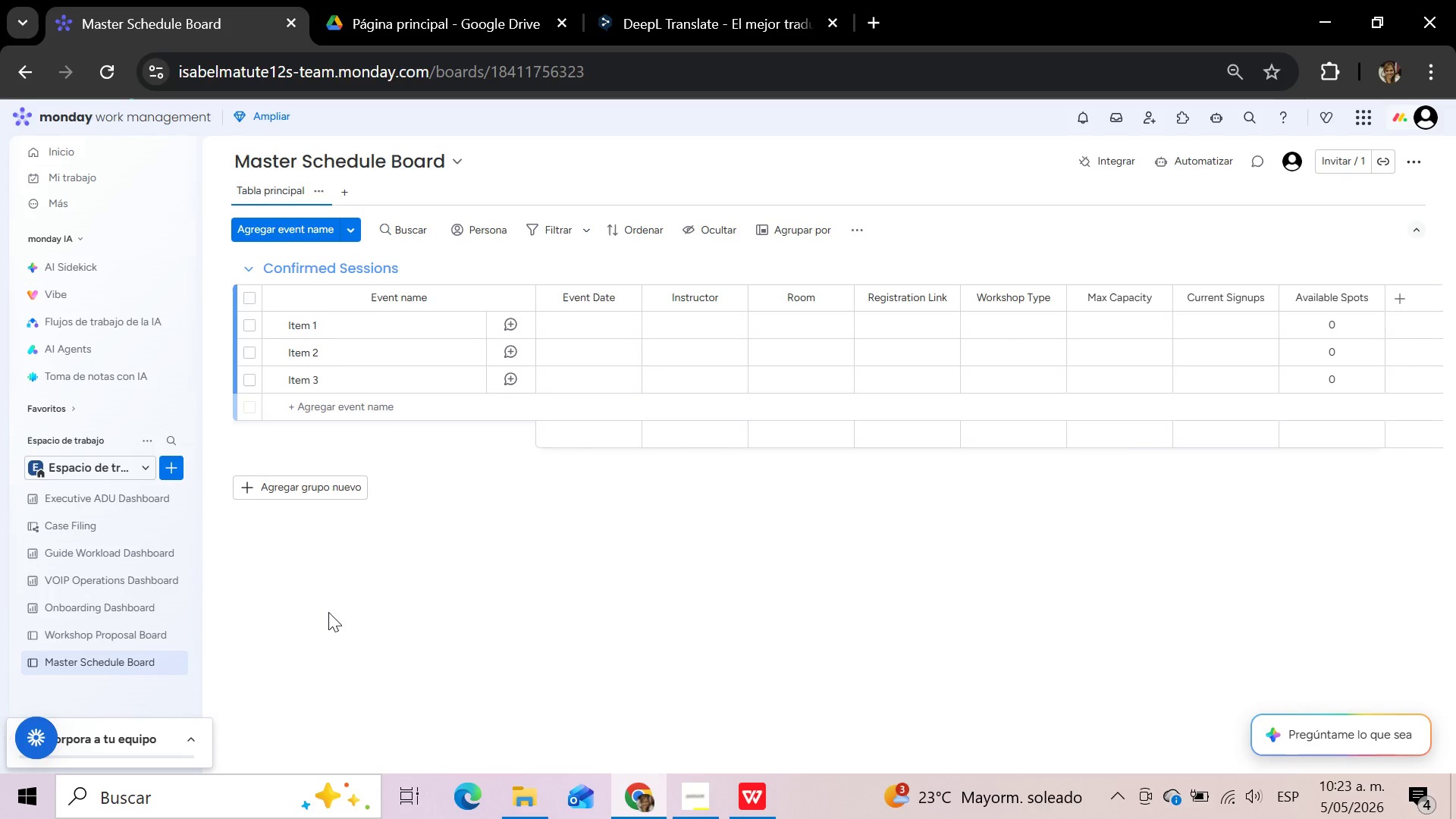 
wait(9.05)
 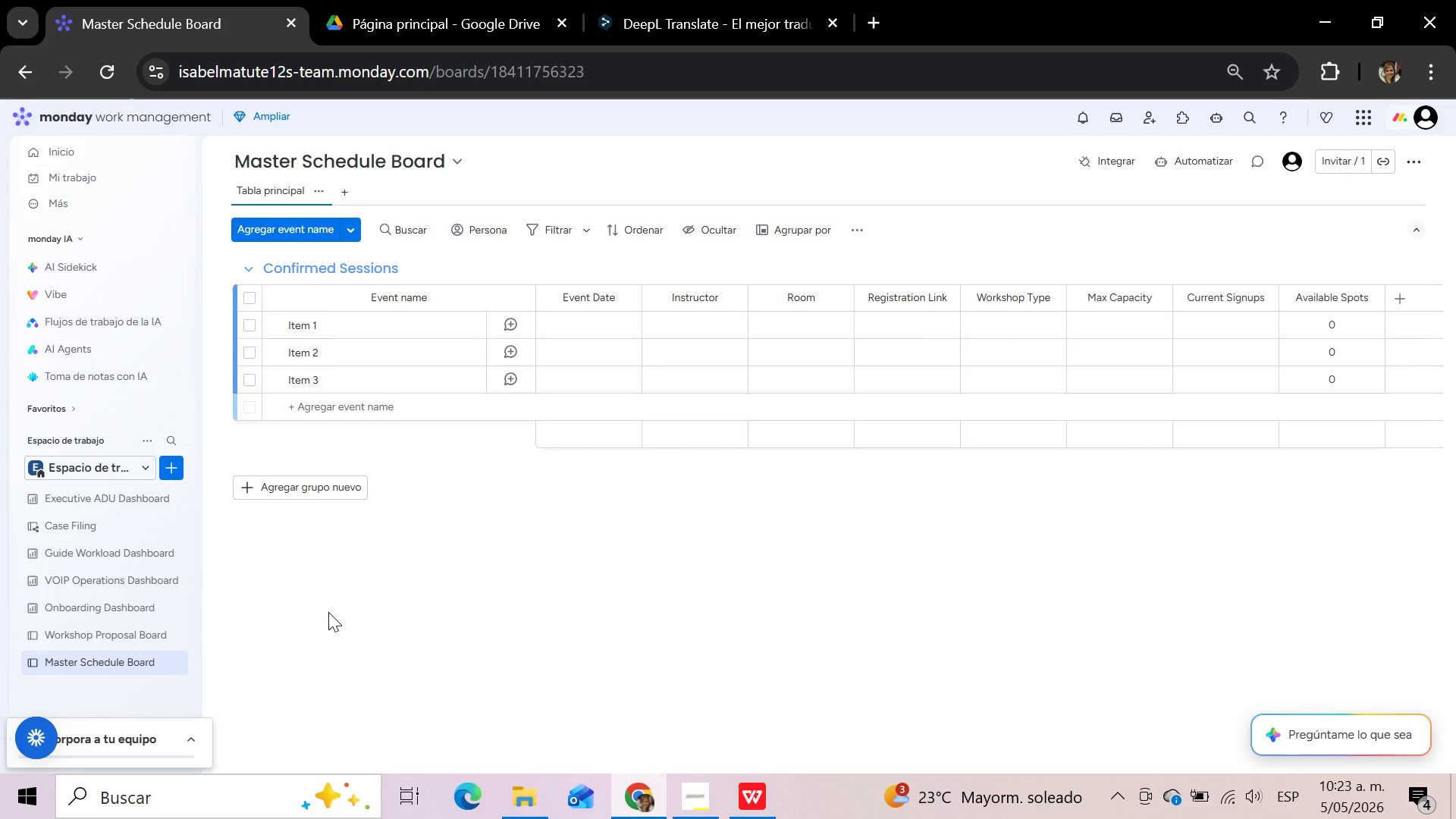 
scroll: coordinate [603, 549], scroll_direction: up, amount: 3.0
 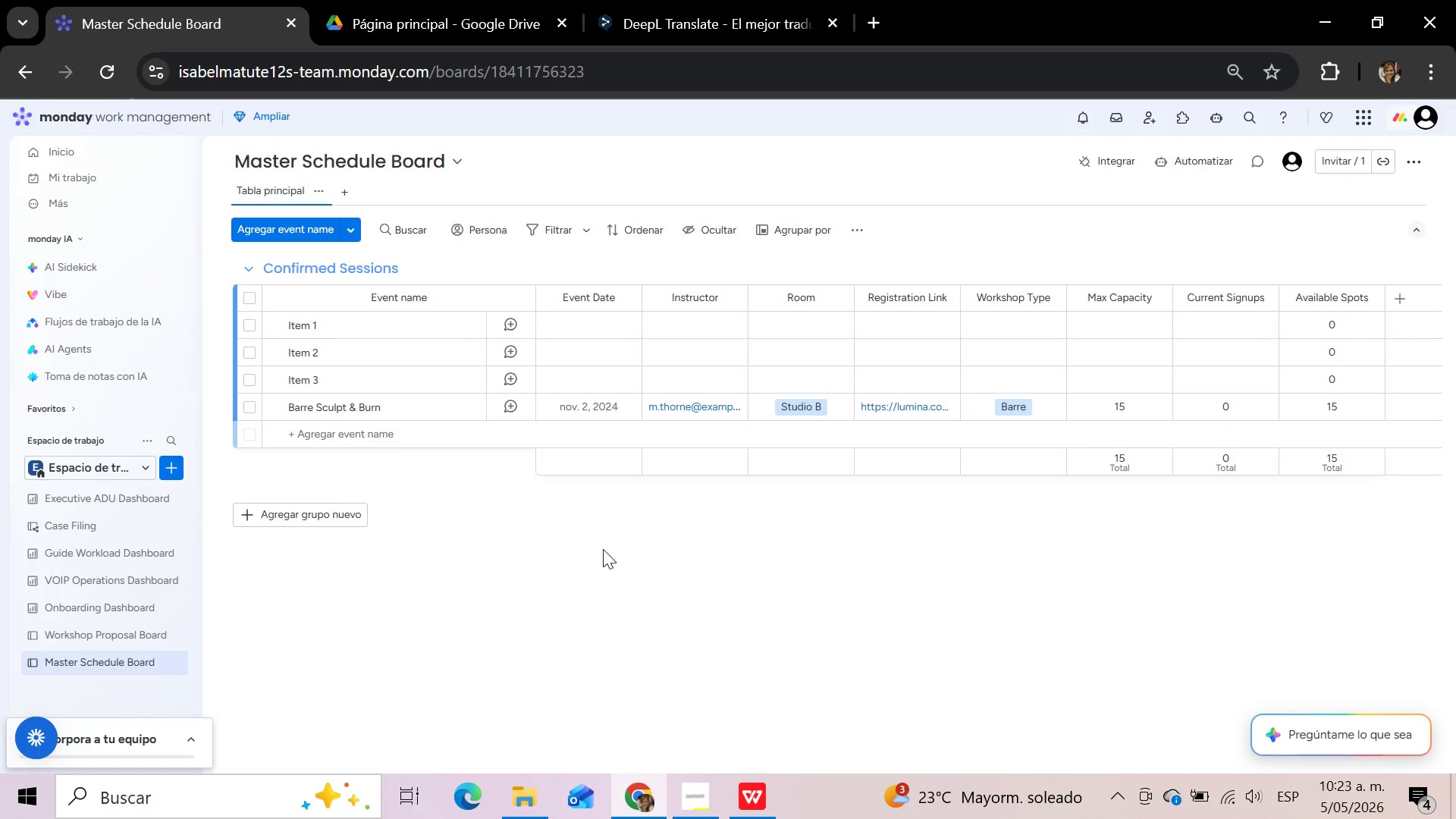 
scroll: coordinate [603, 549], scroll_direction: down, amount: 5.0
 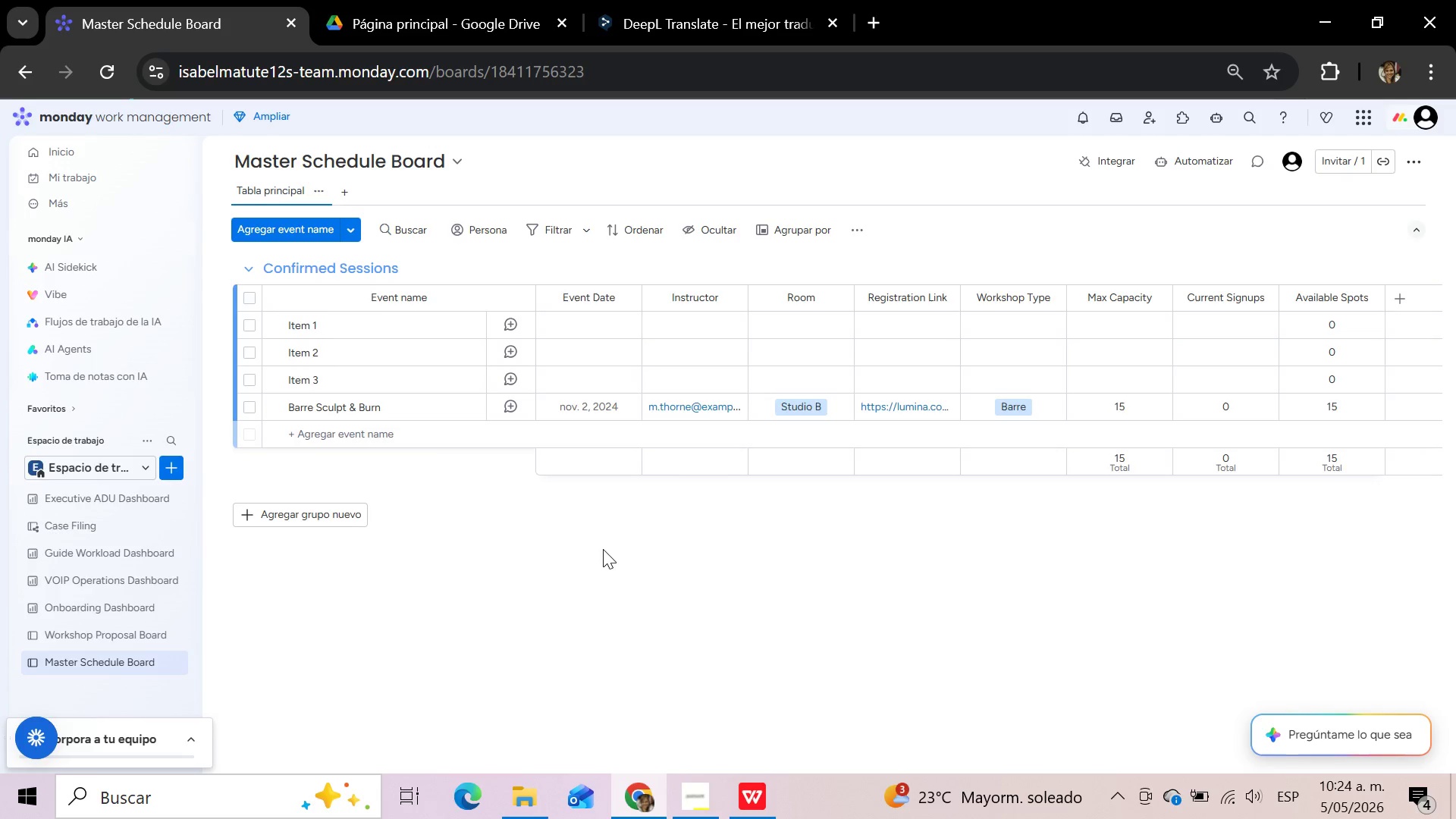 
wait(35.06)
 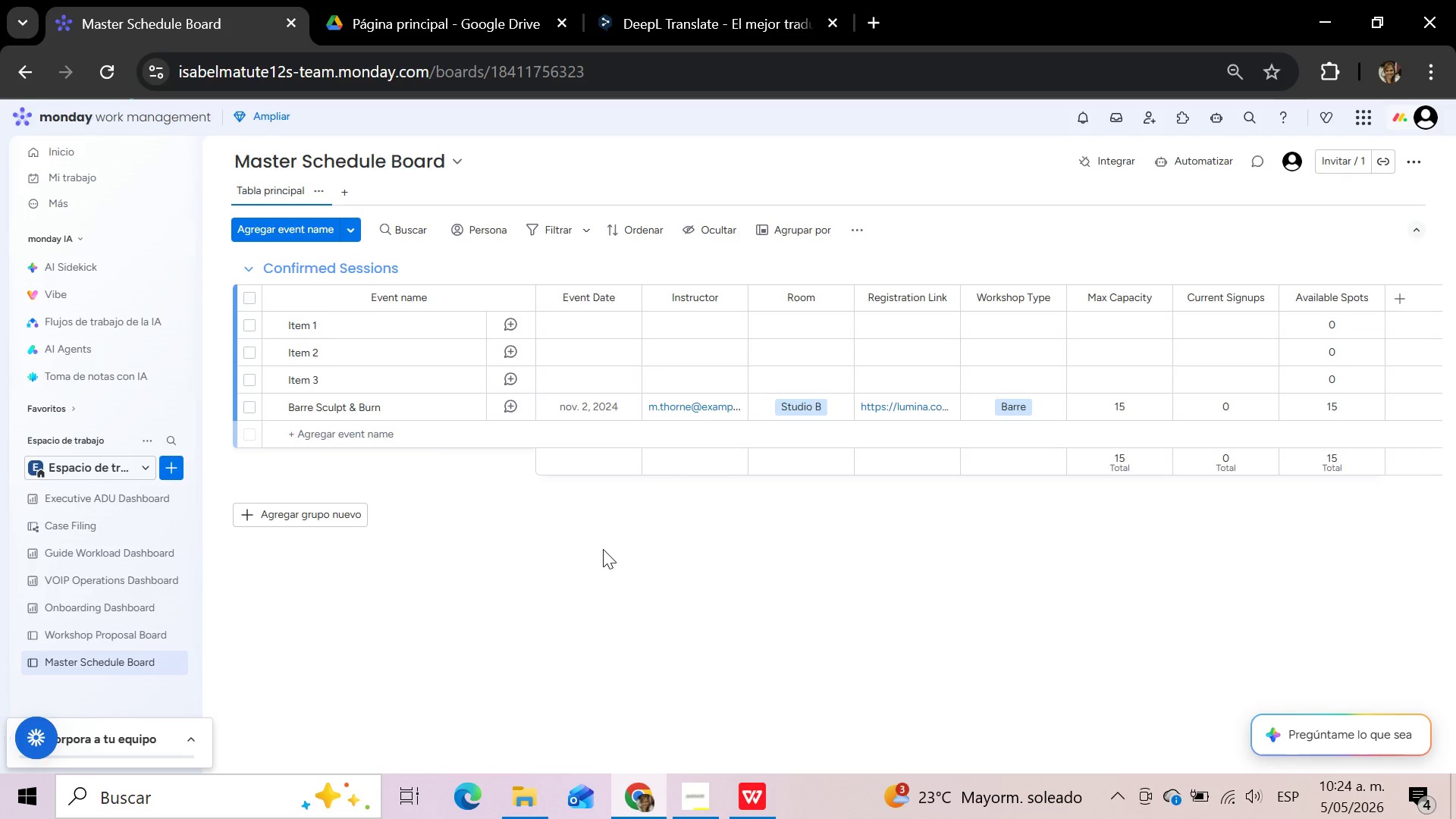 
left_click([87, 642])
 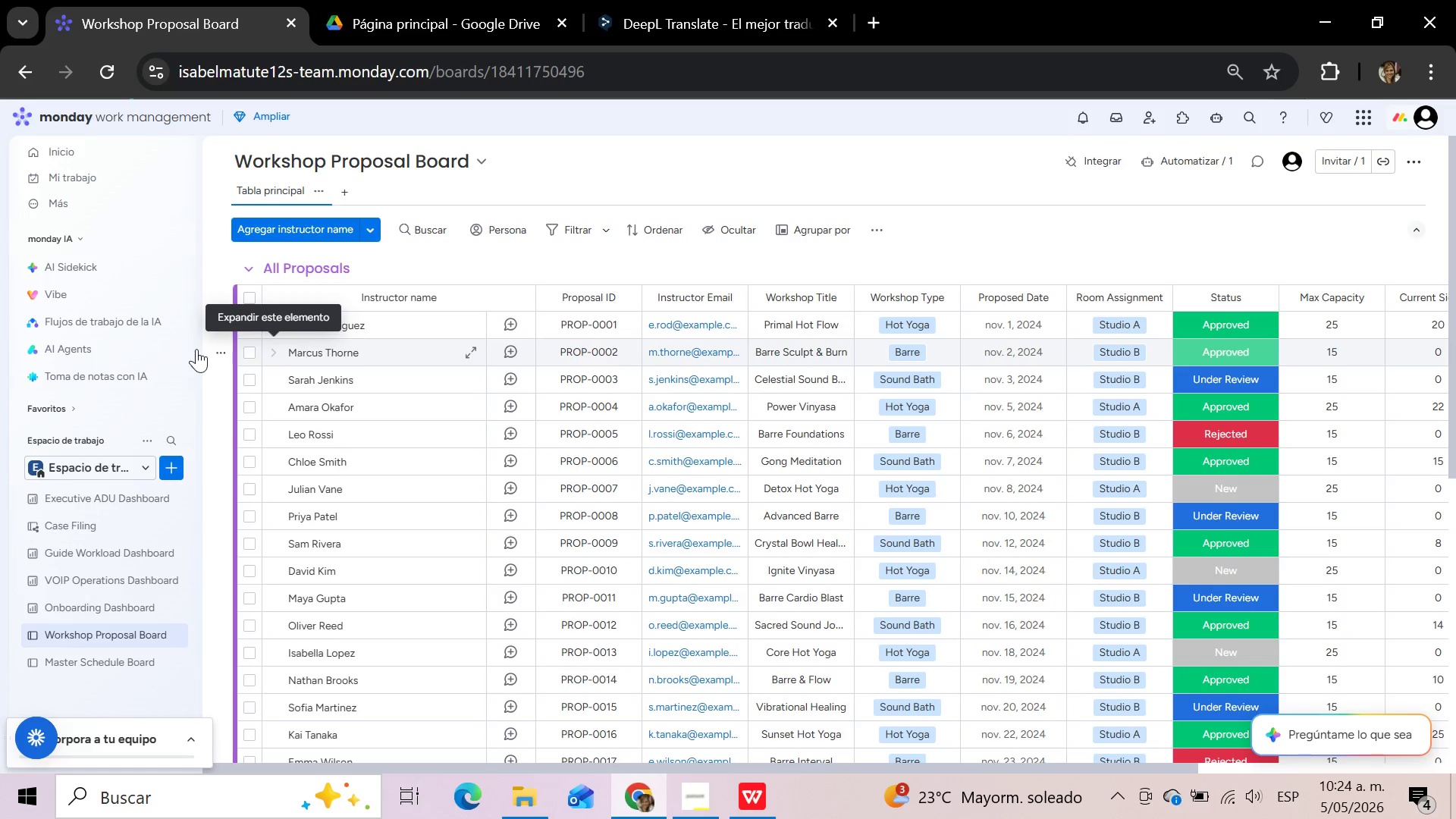 
wait(23.09)
 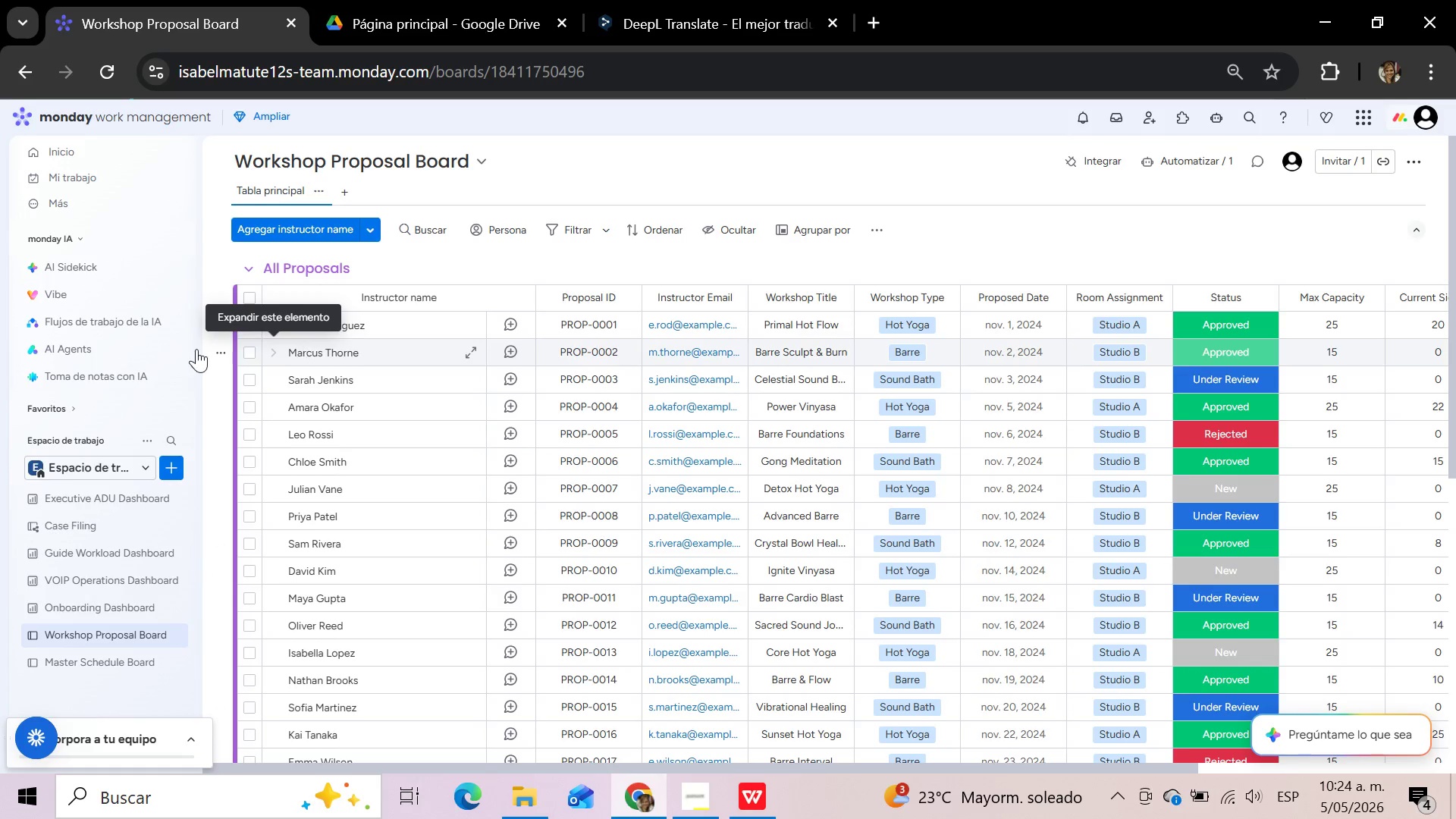 
left_click_drag(start_coordinate=[954, 770], to_coordinate=[637, 772])
 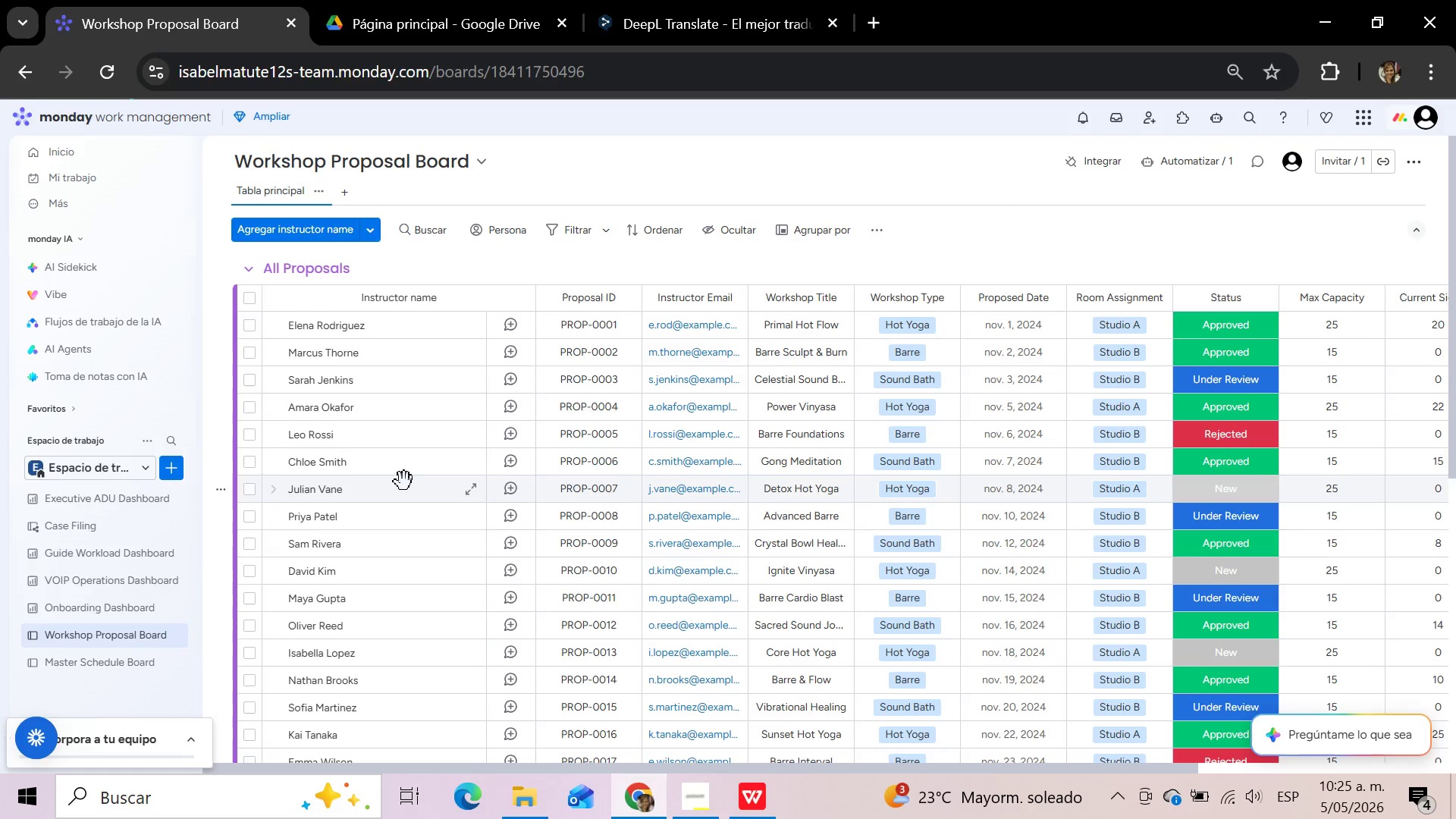 
wait(27.2)
 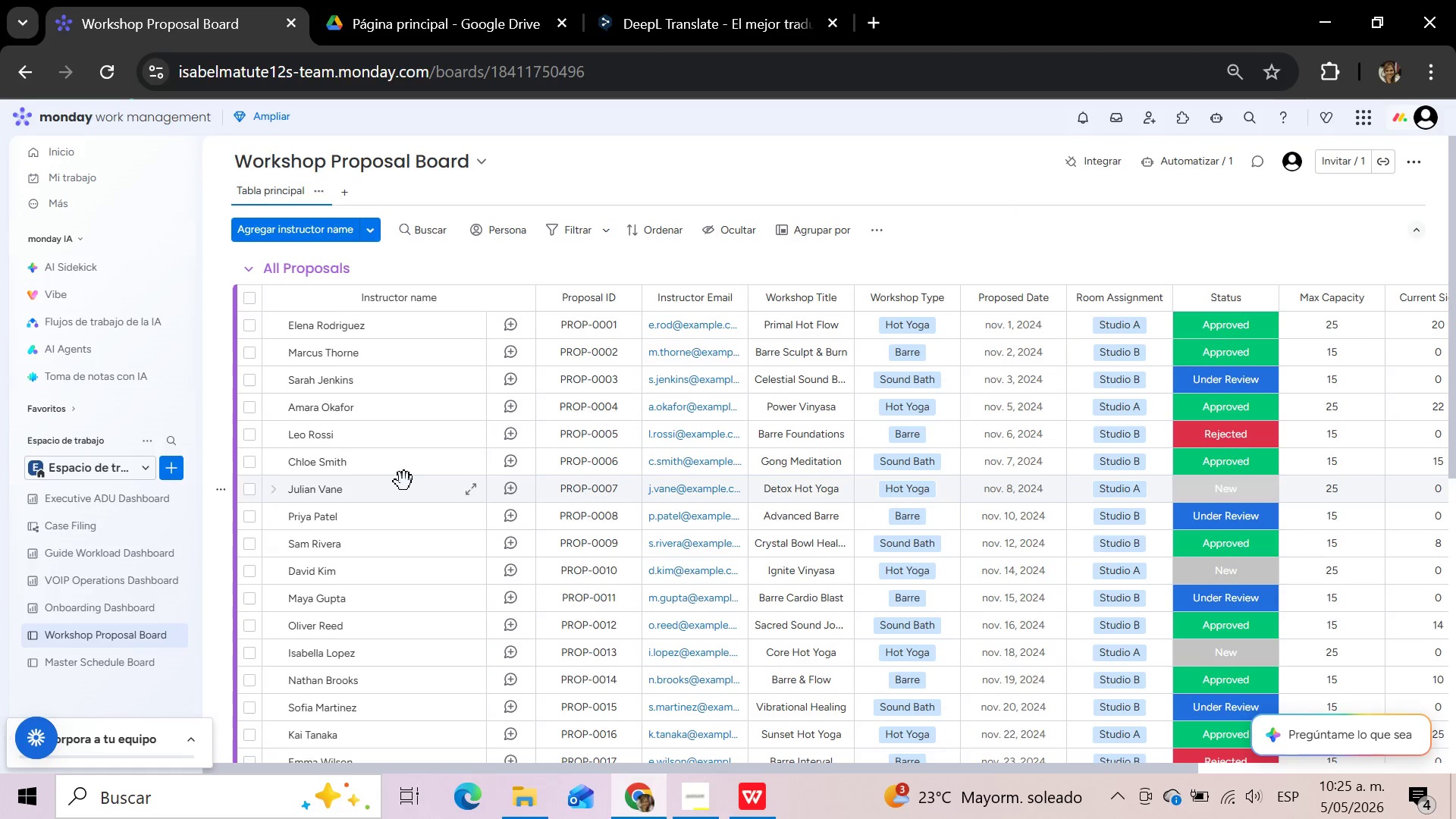 
left_click([125, 668])
 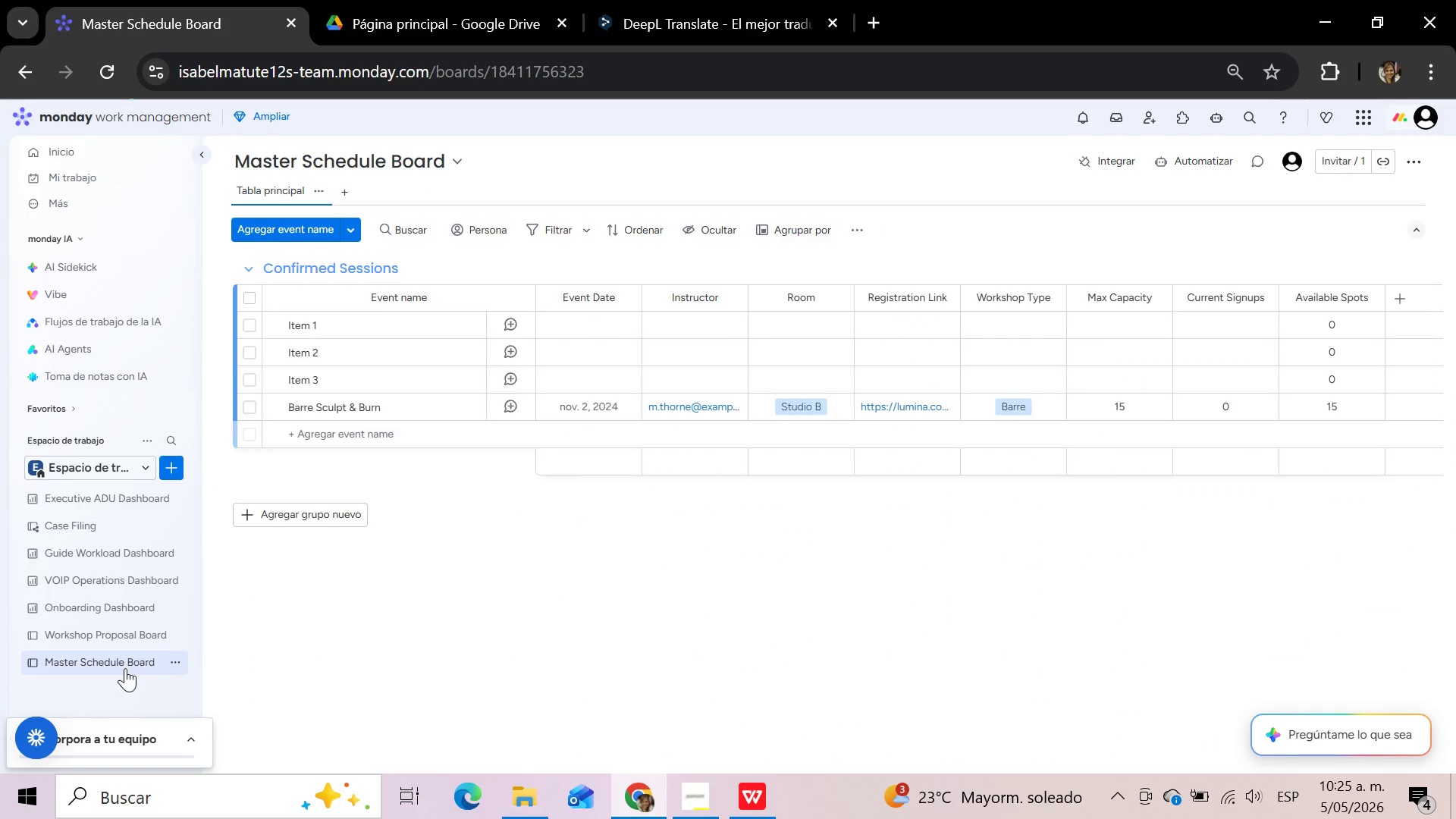 
left_click([128, 635])
 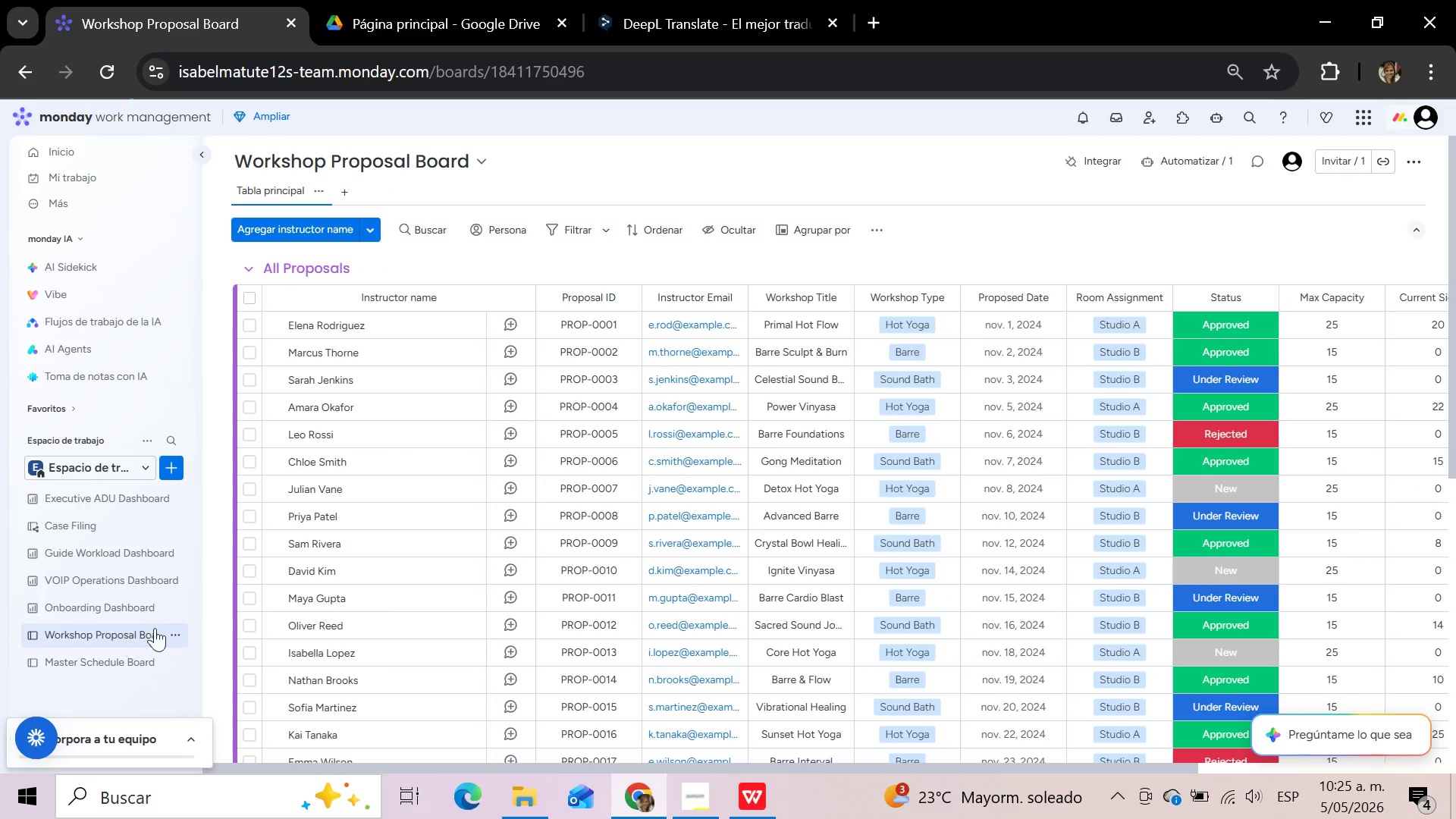 
mouse_move([783, 374])
 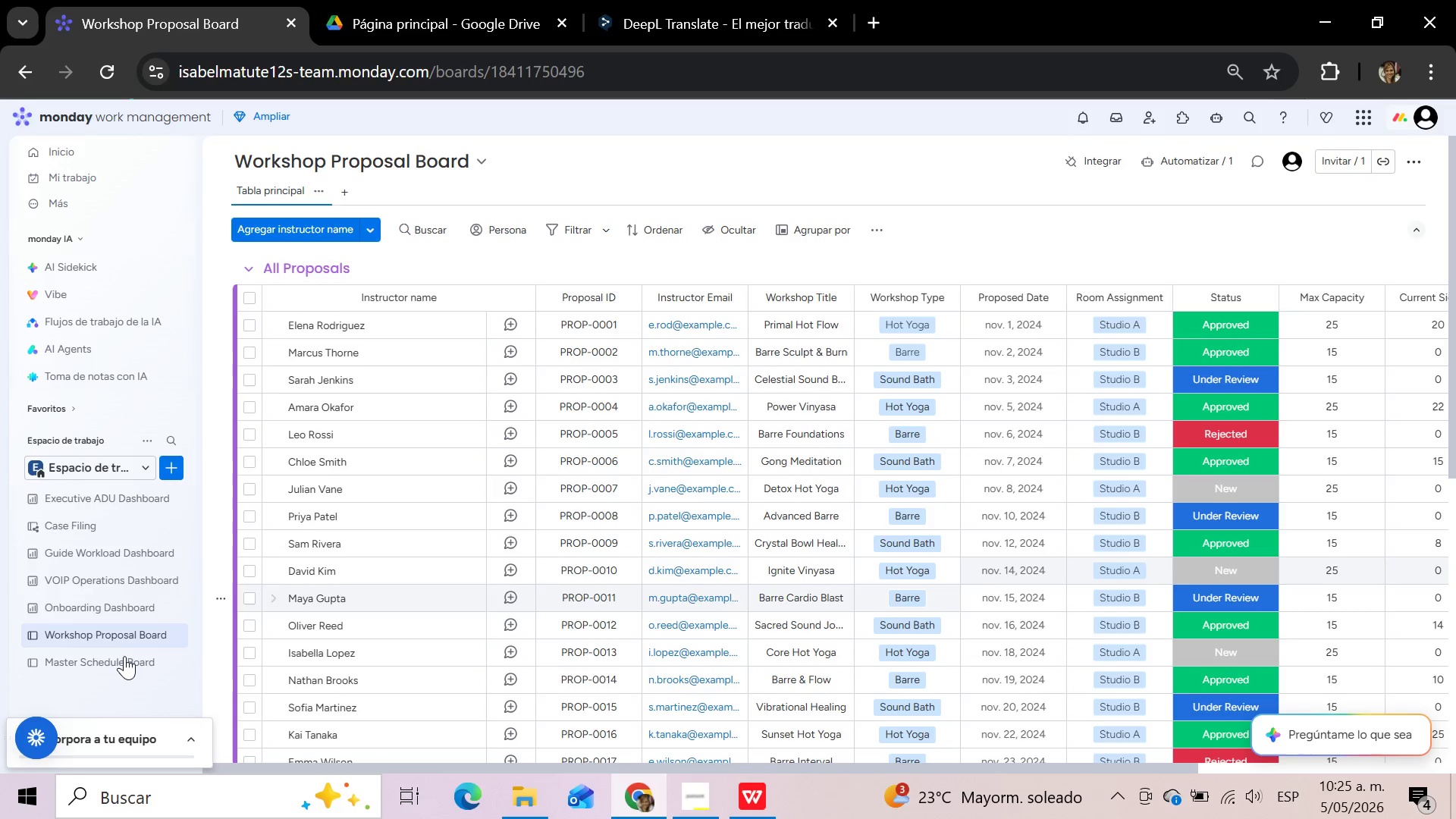 
left_click([120, 664])
 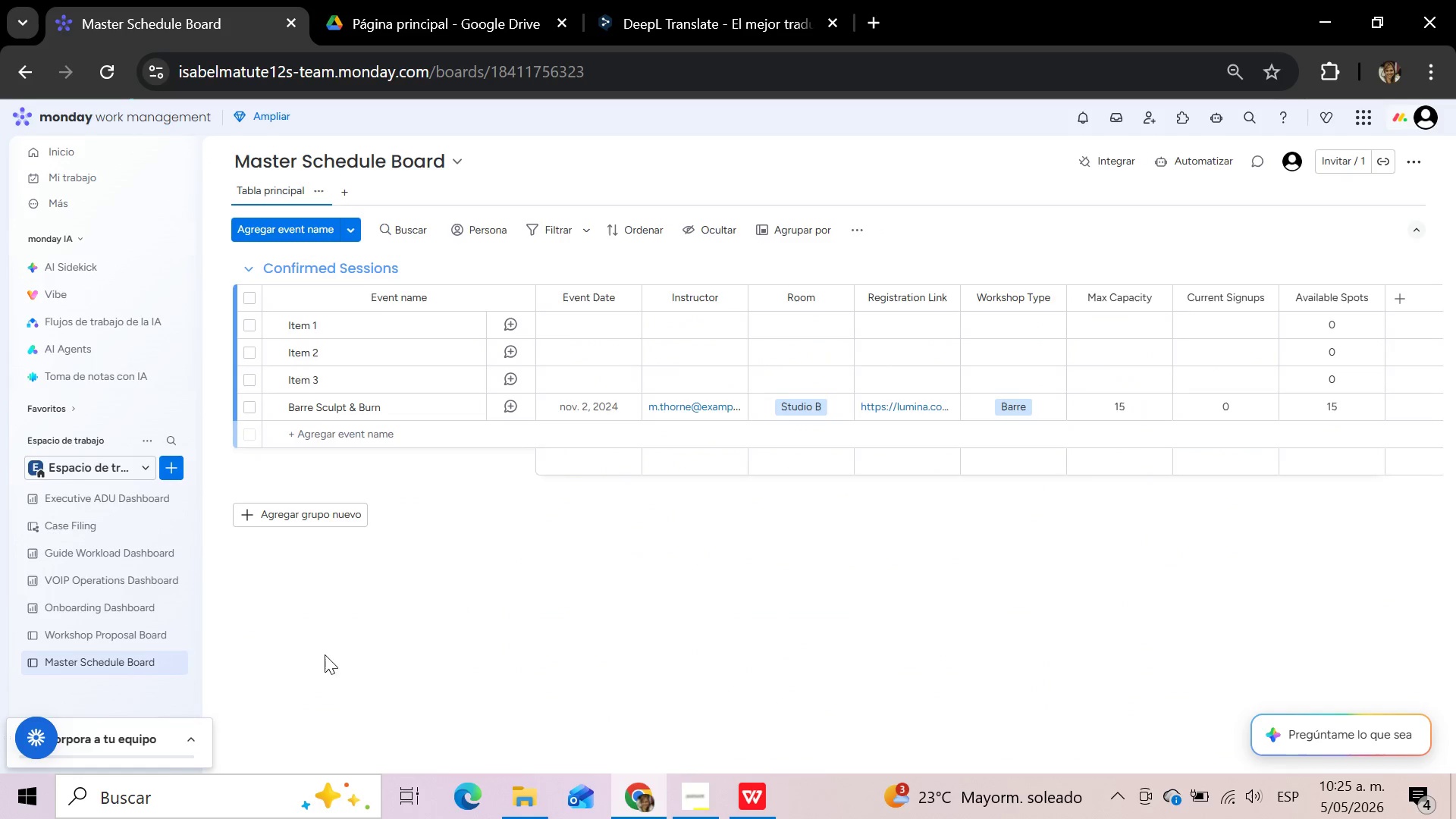 
left_click([118, 632])
 